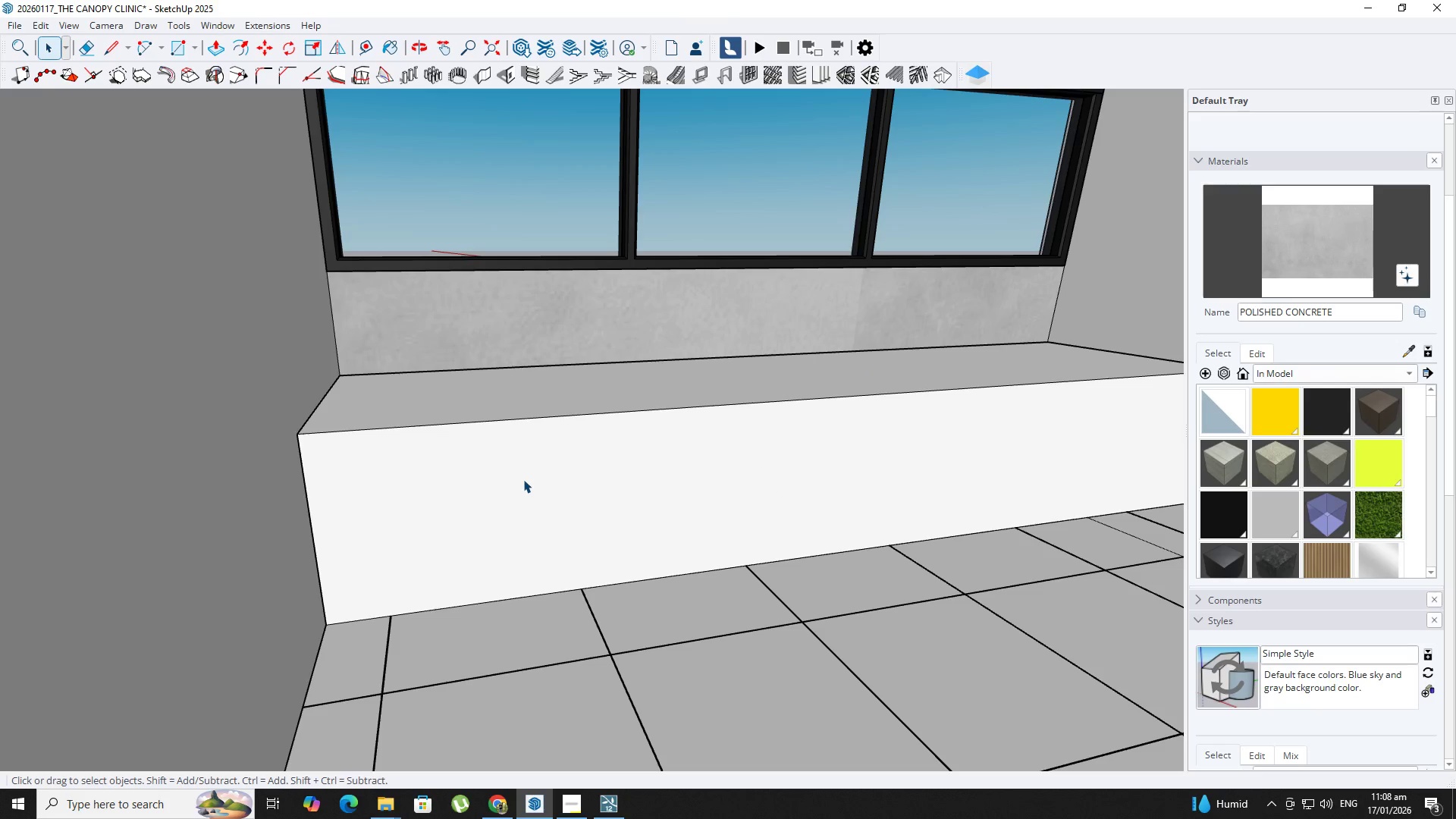 
scroll: coordinate [494, 463], scroll_direction: down, amount: 2.0
 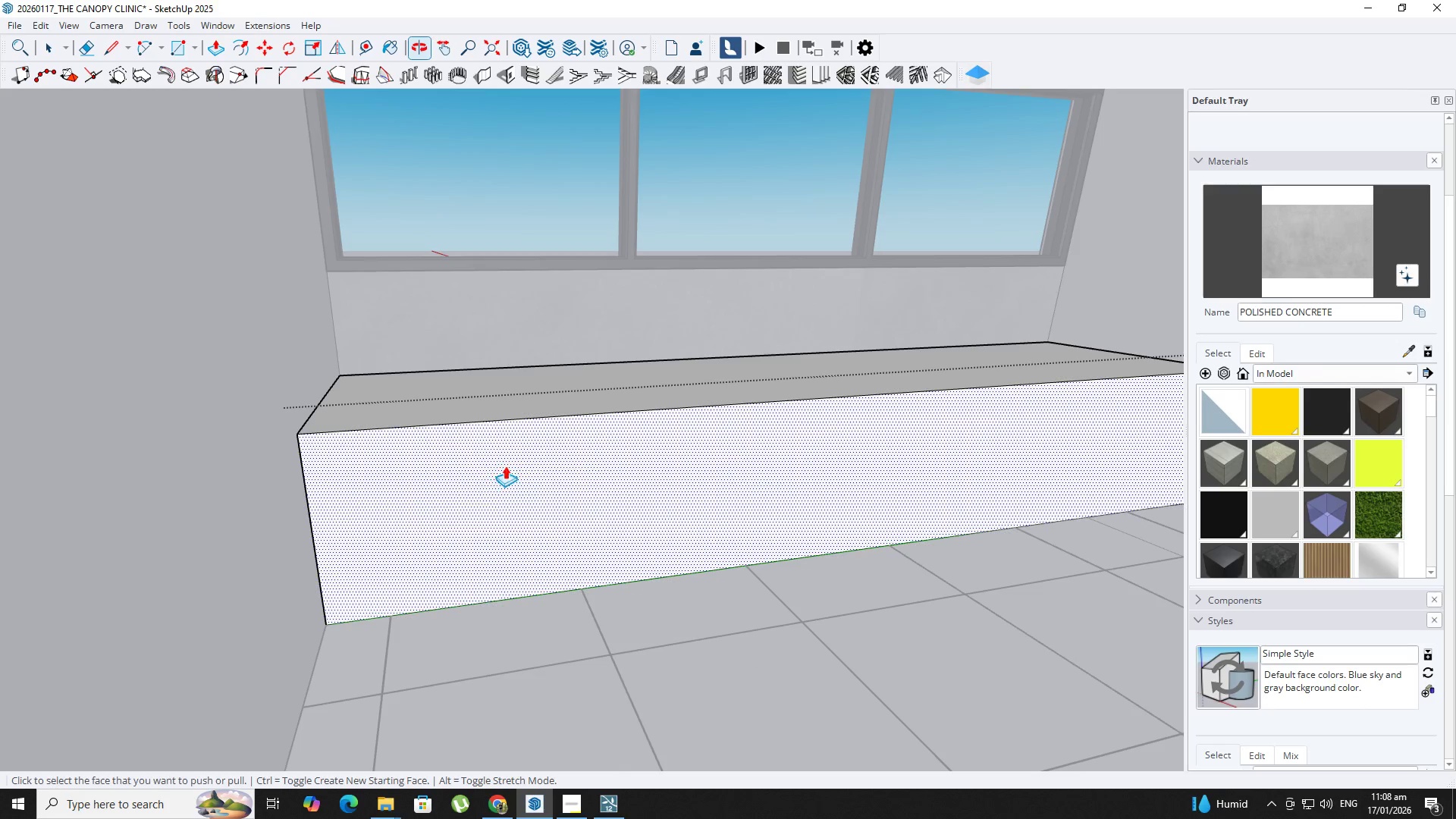 
double_click([523, 479])
 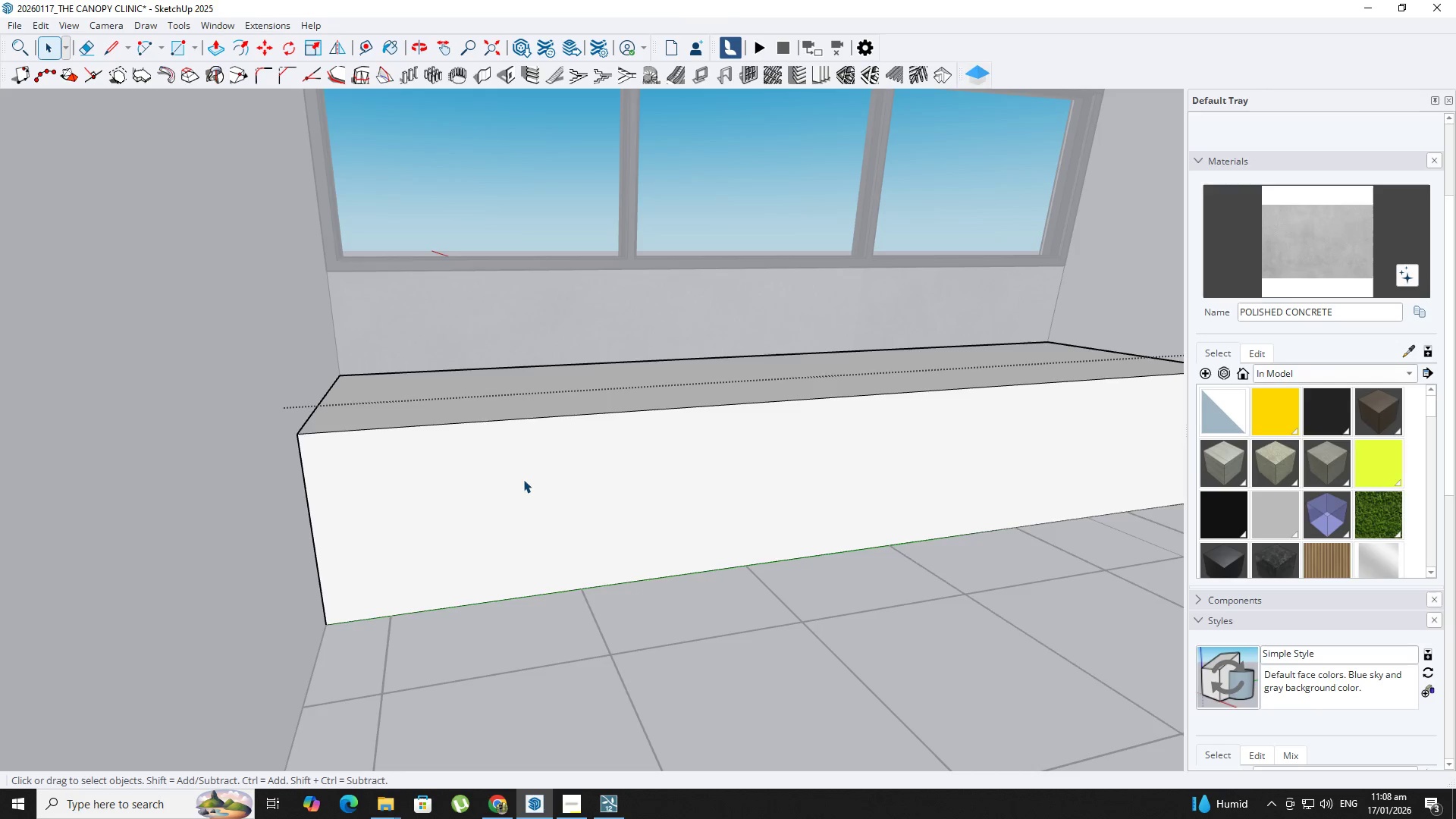 
triple_click([523, 479])
 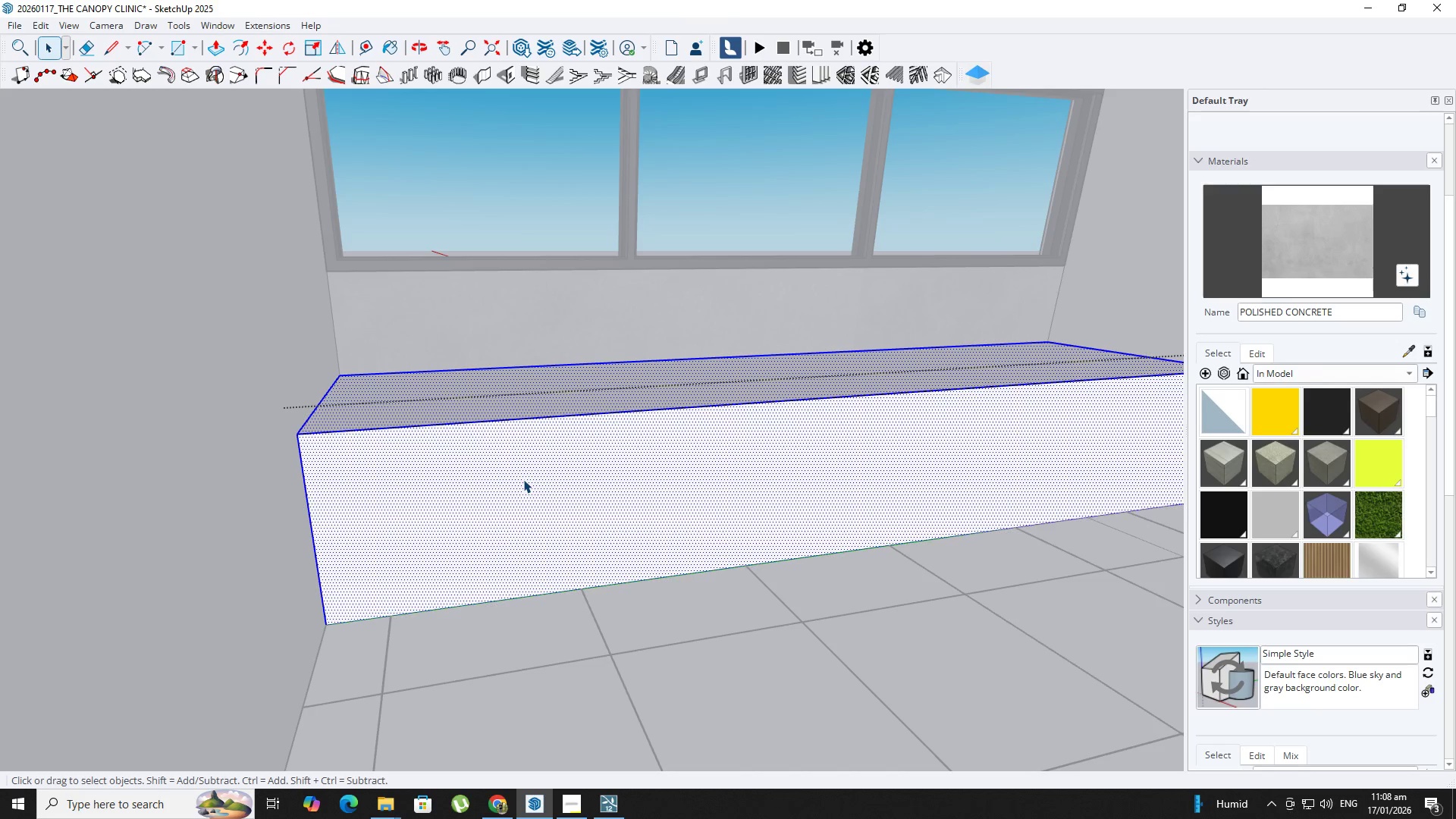 
key(T)
 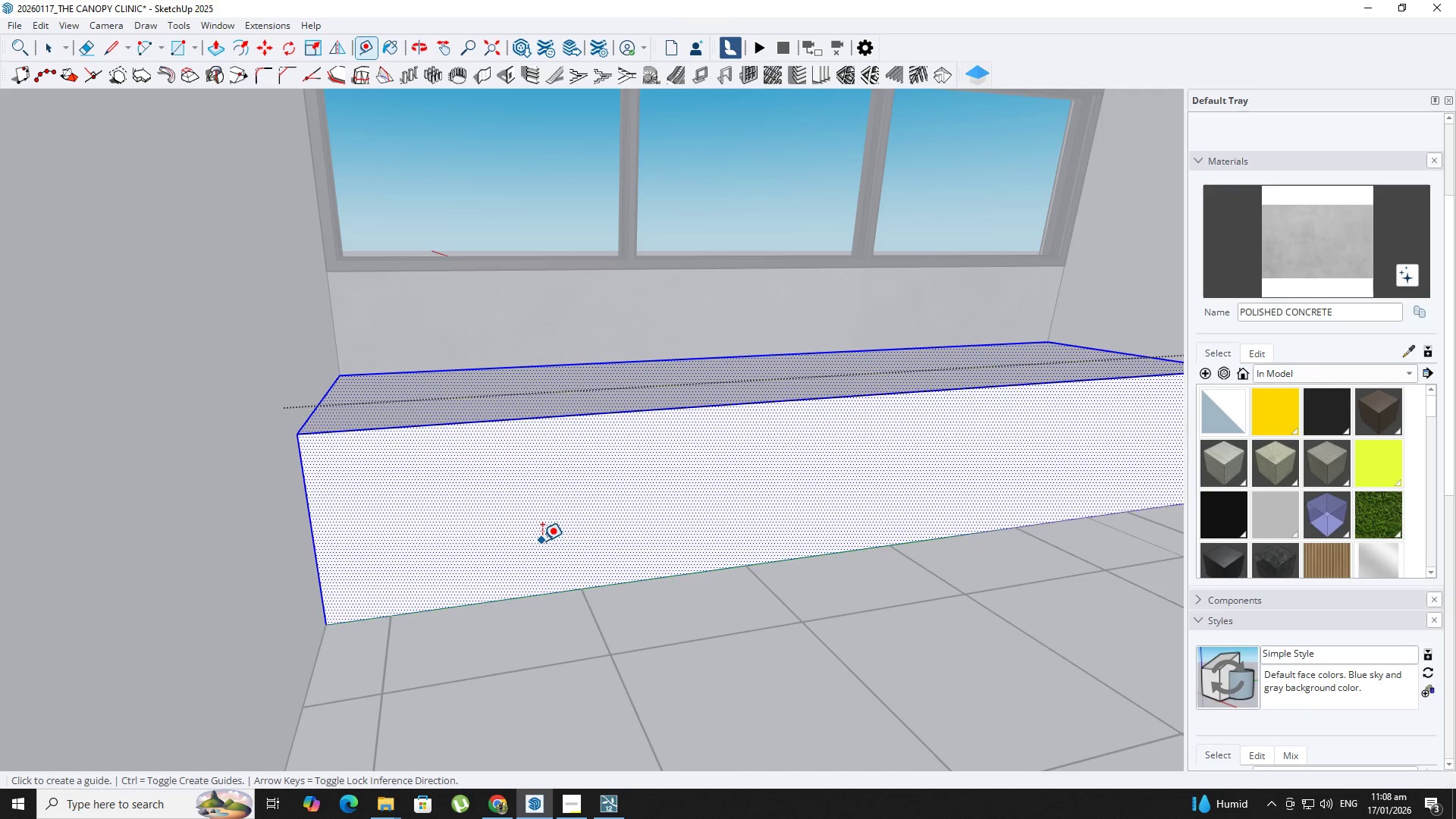 
key(Backquote)
 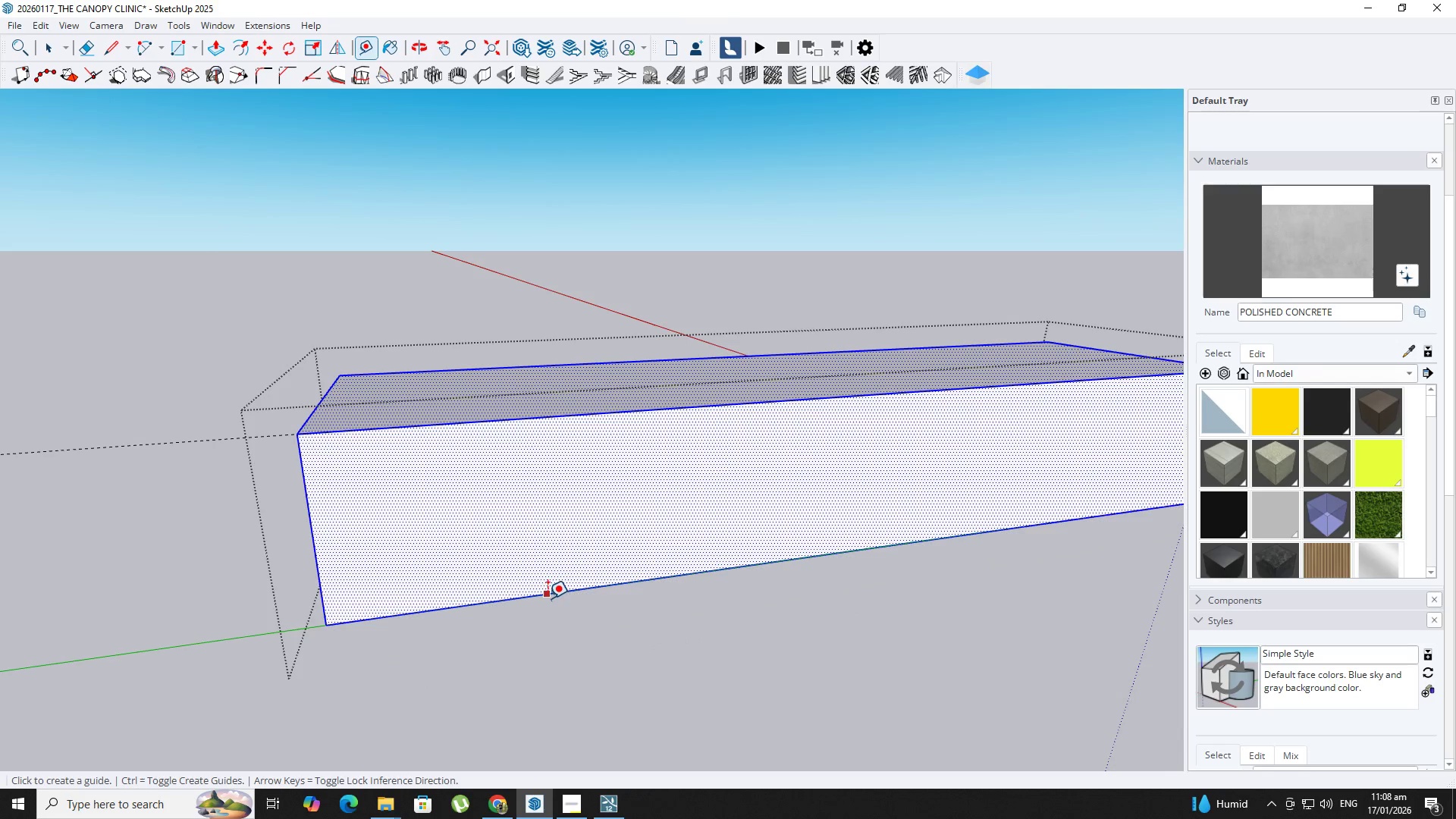 
left_click([548, 598])
 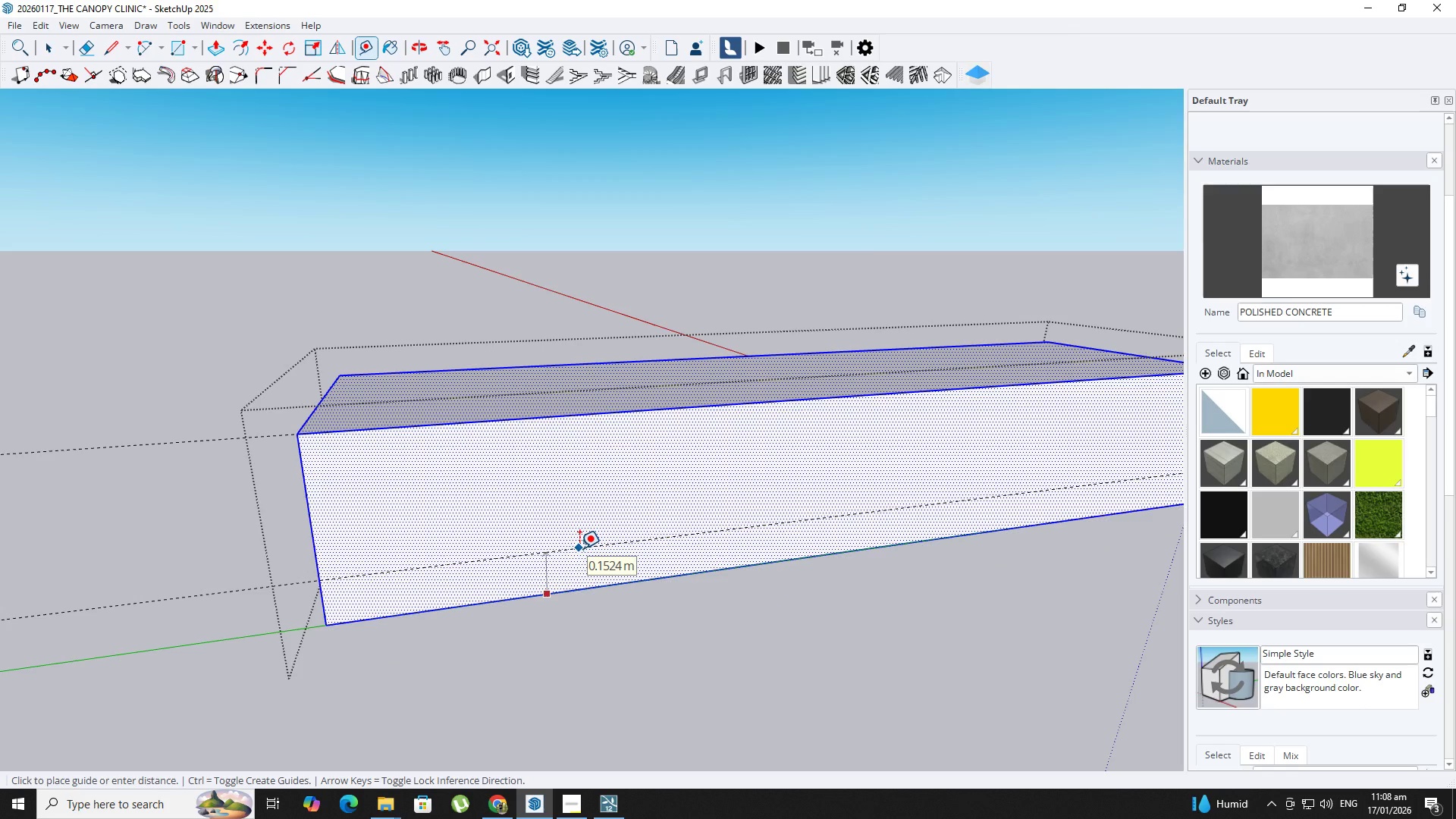 
key(NumpadDecimal)
 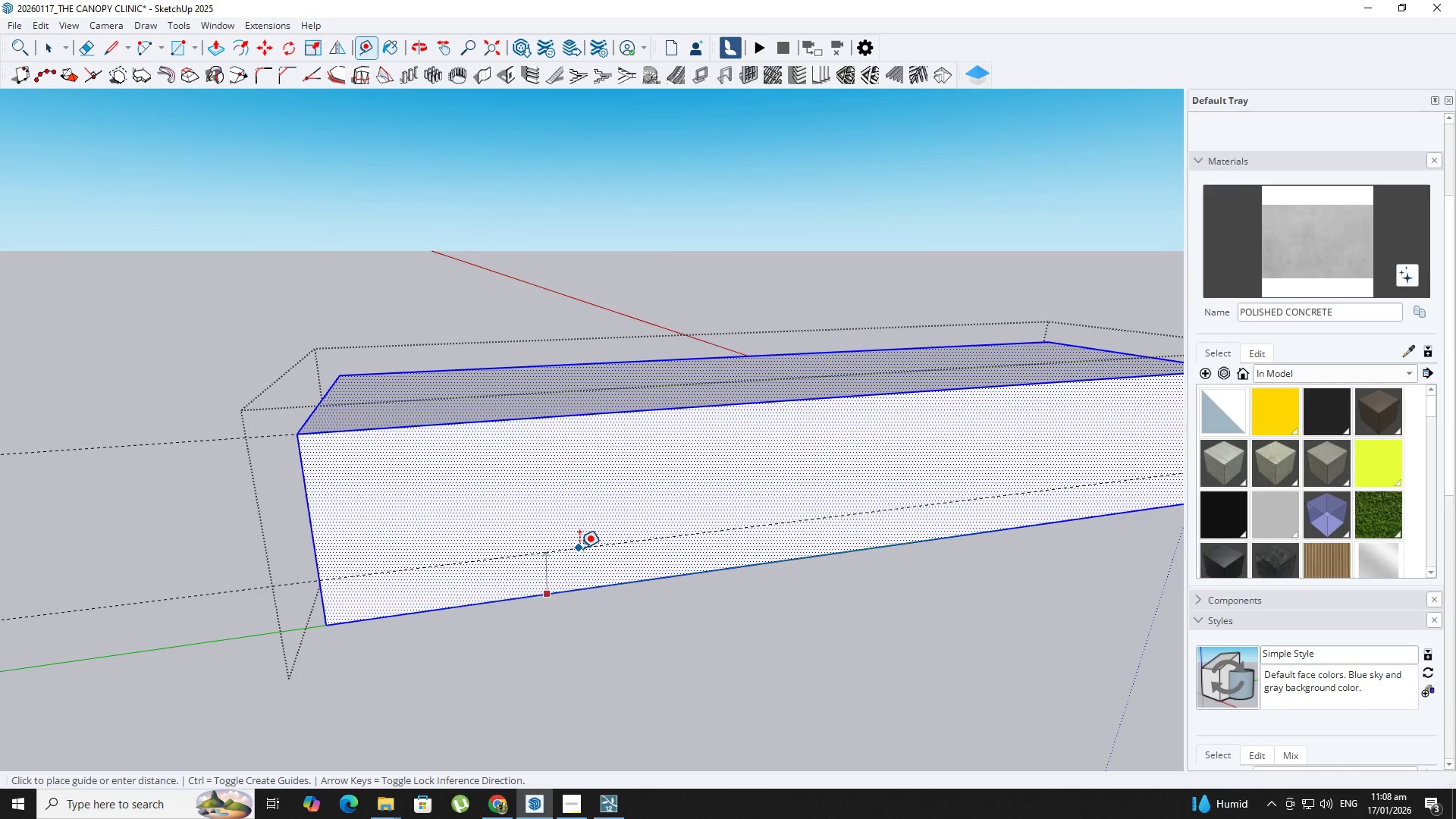 
key(Numpad0)
 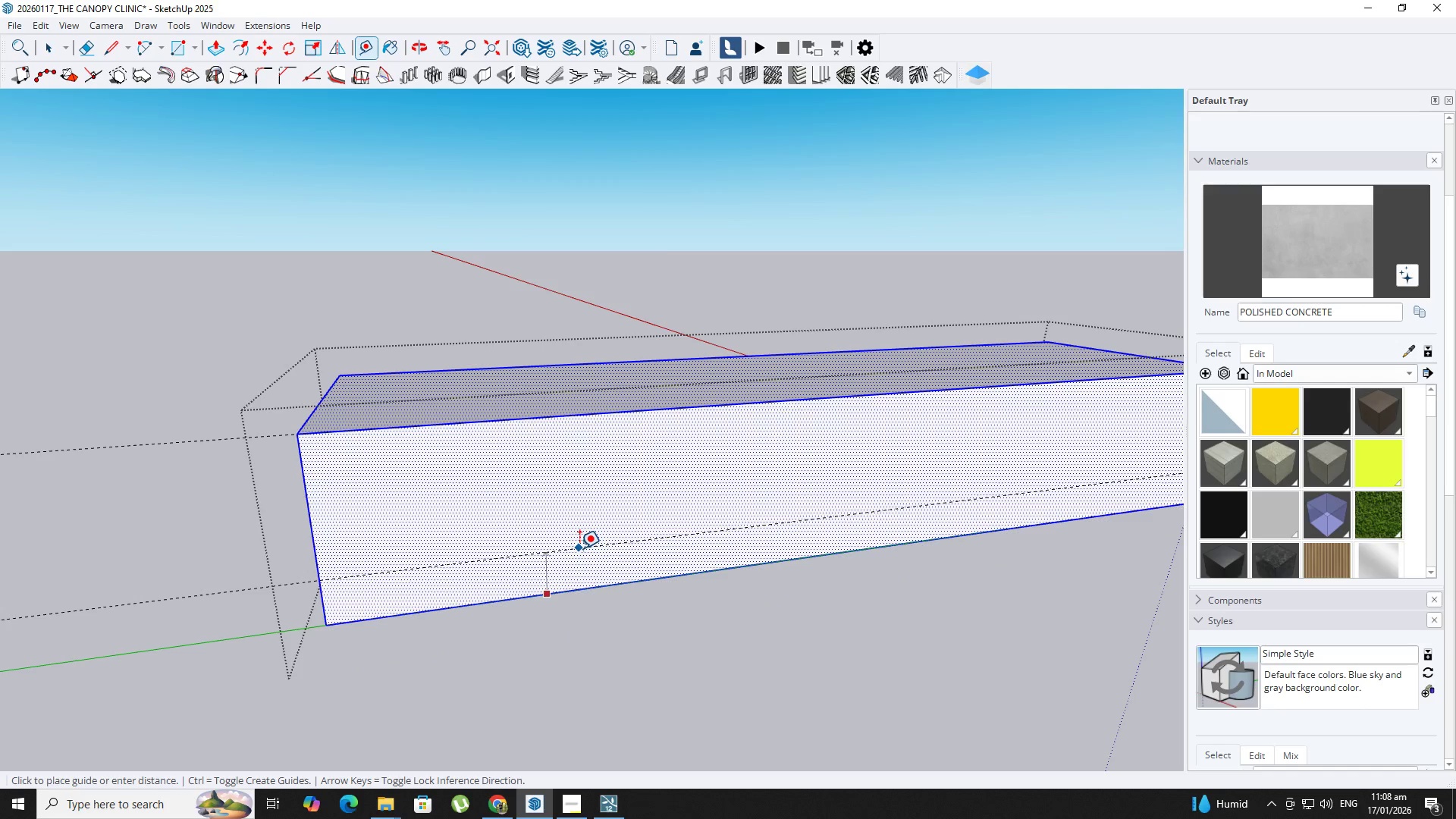 
key(Numpad5)
 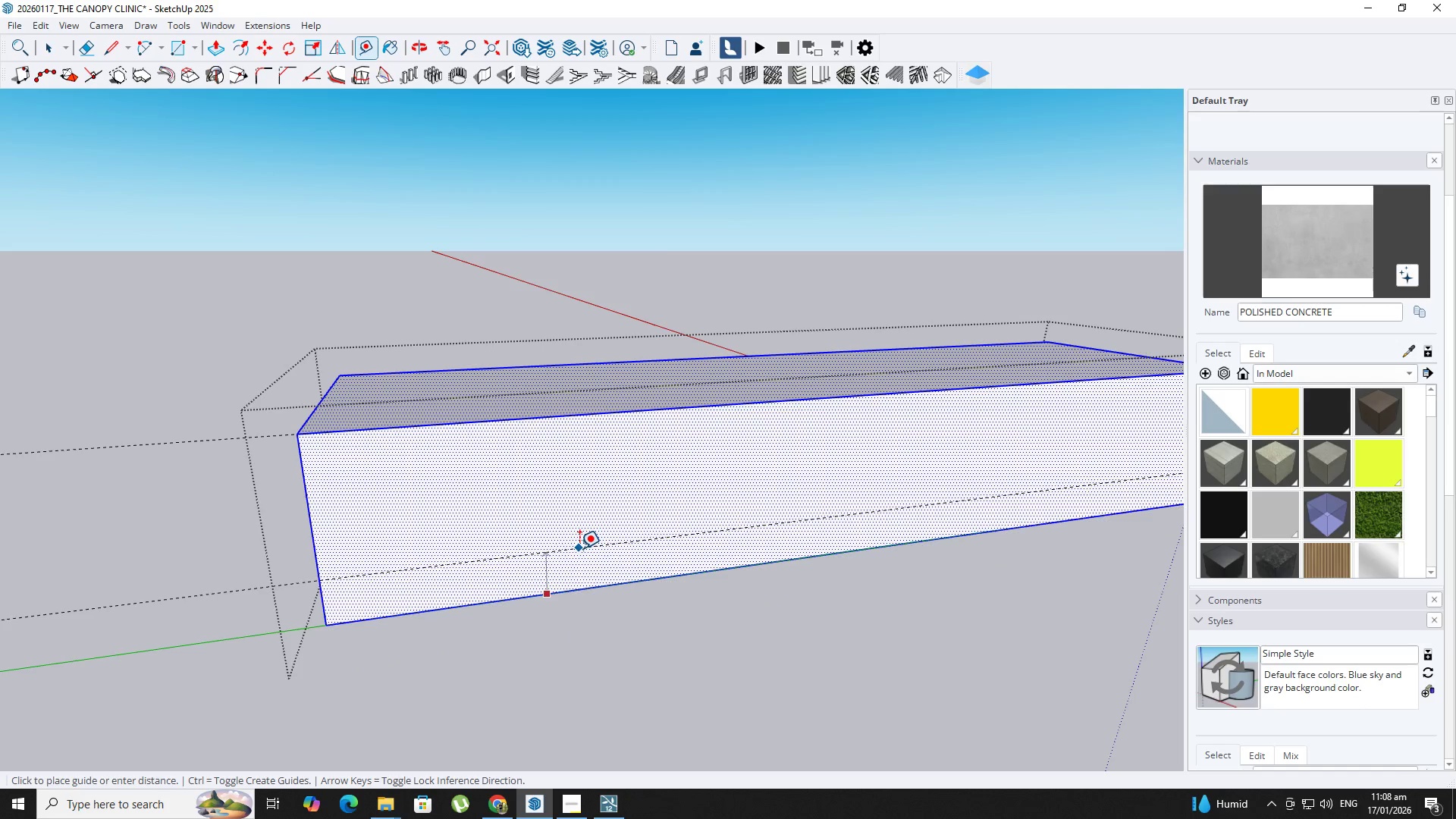 
key(NumpadEnter)
 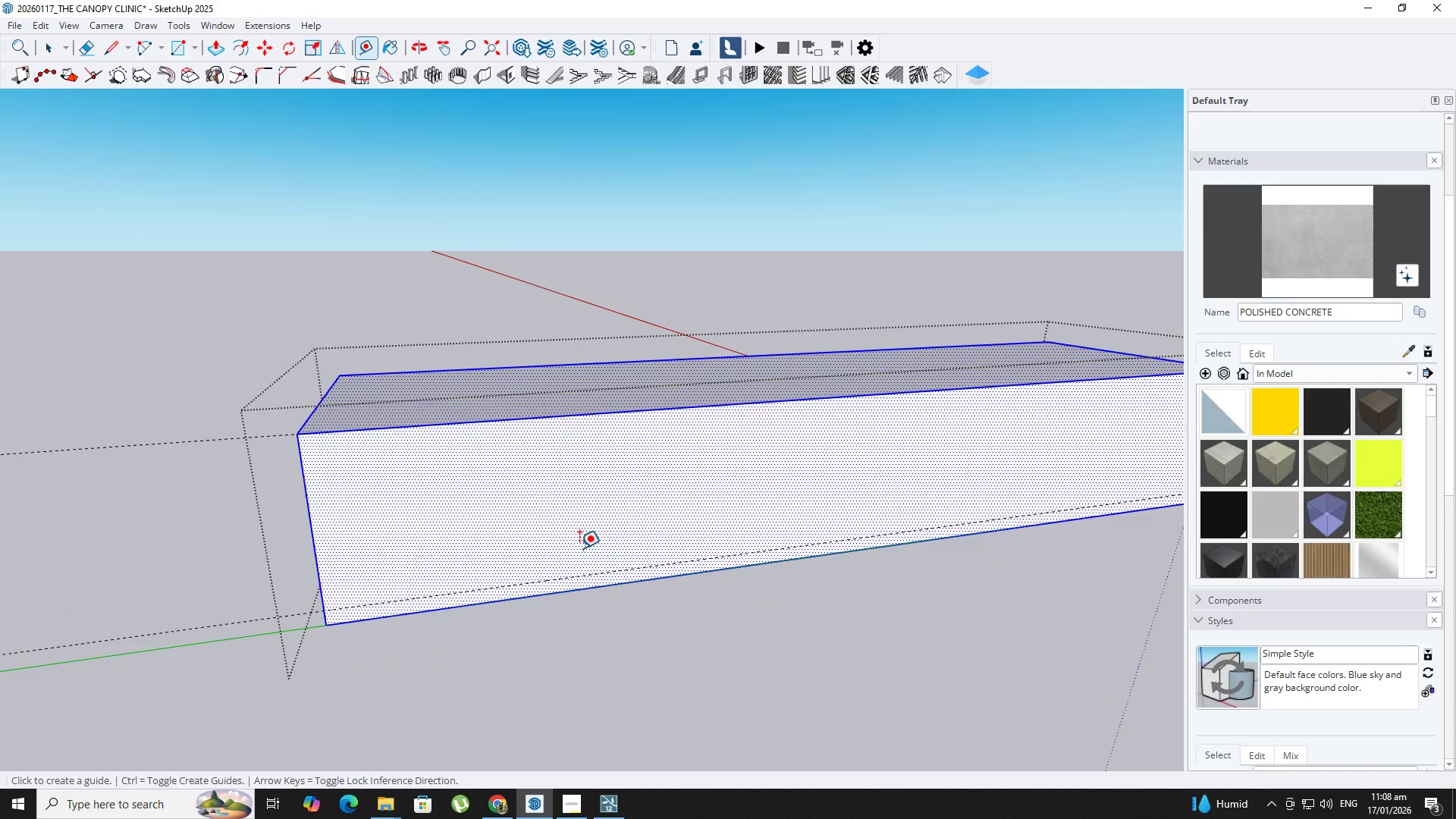 
key(R)
 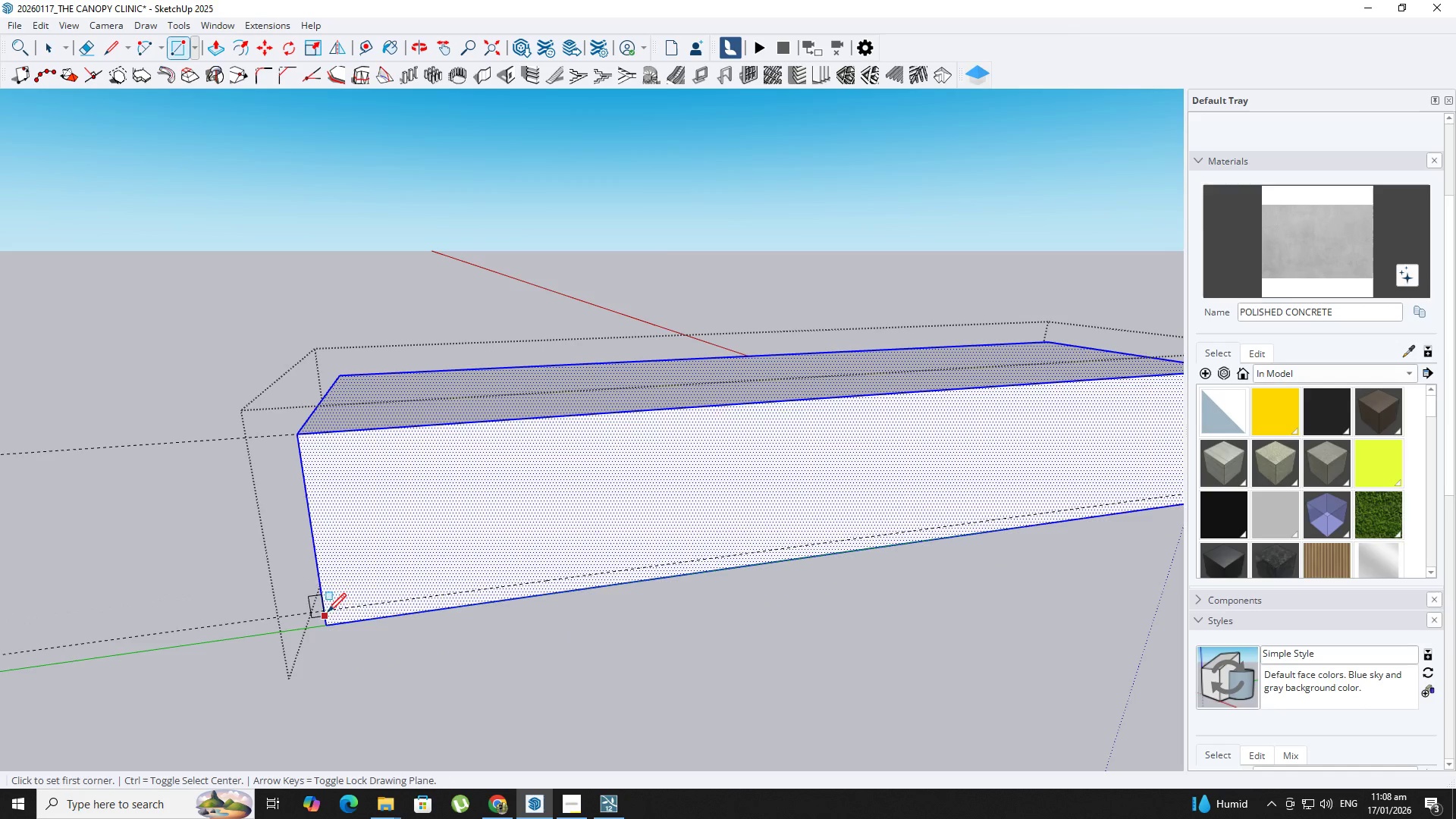 
left_click([326, 611])
 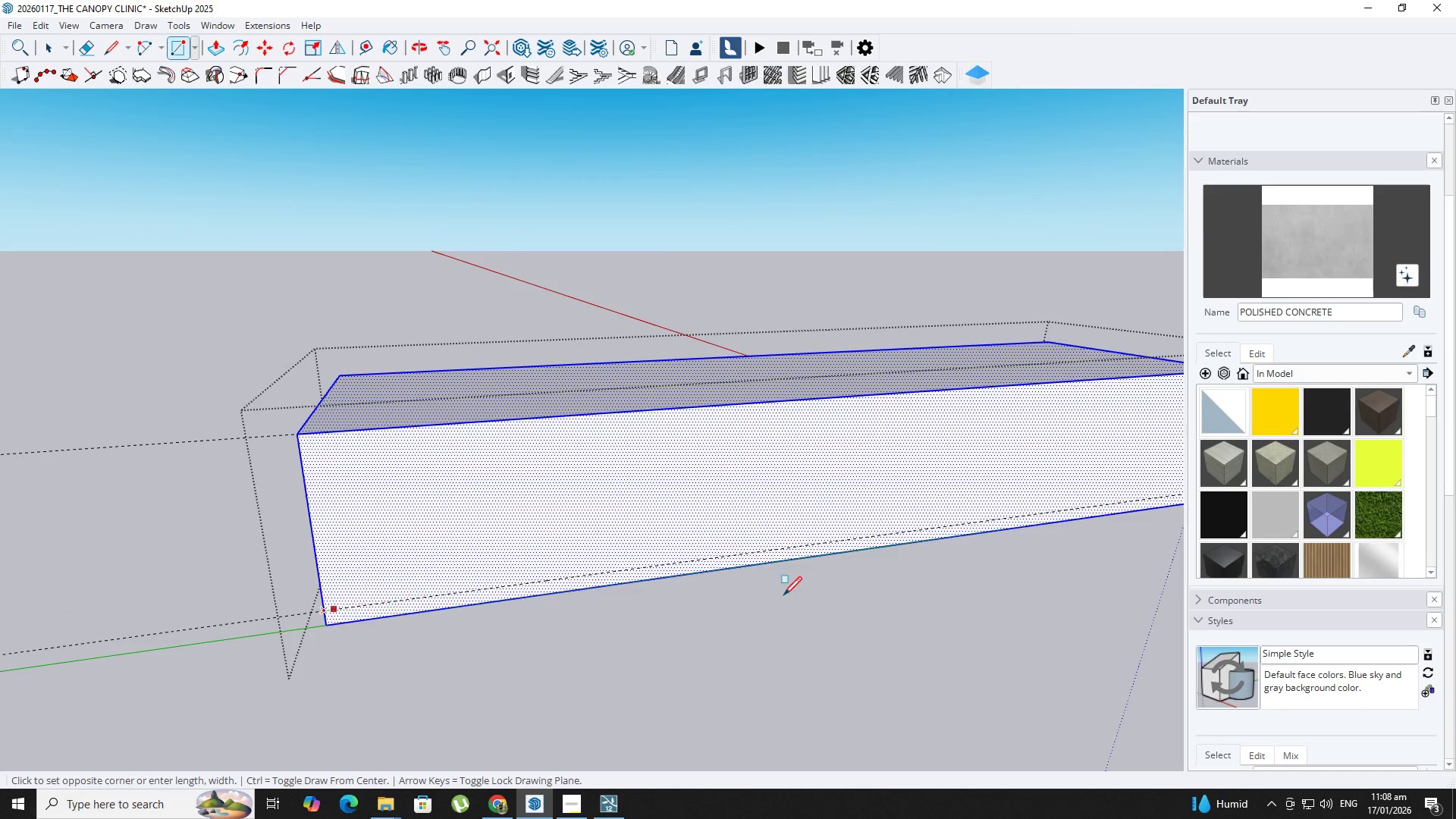 
hold_key(key=ShiftLeft, duration=0.36)
 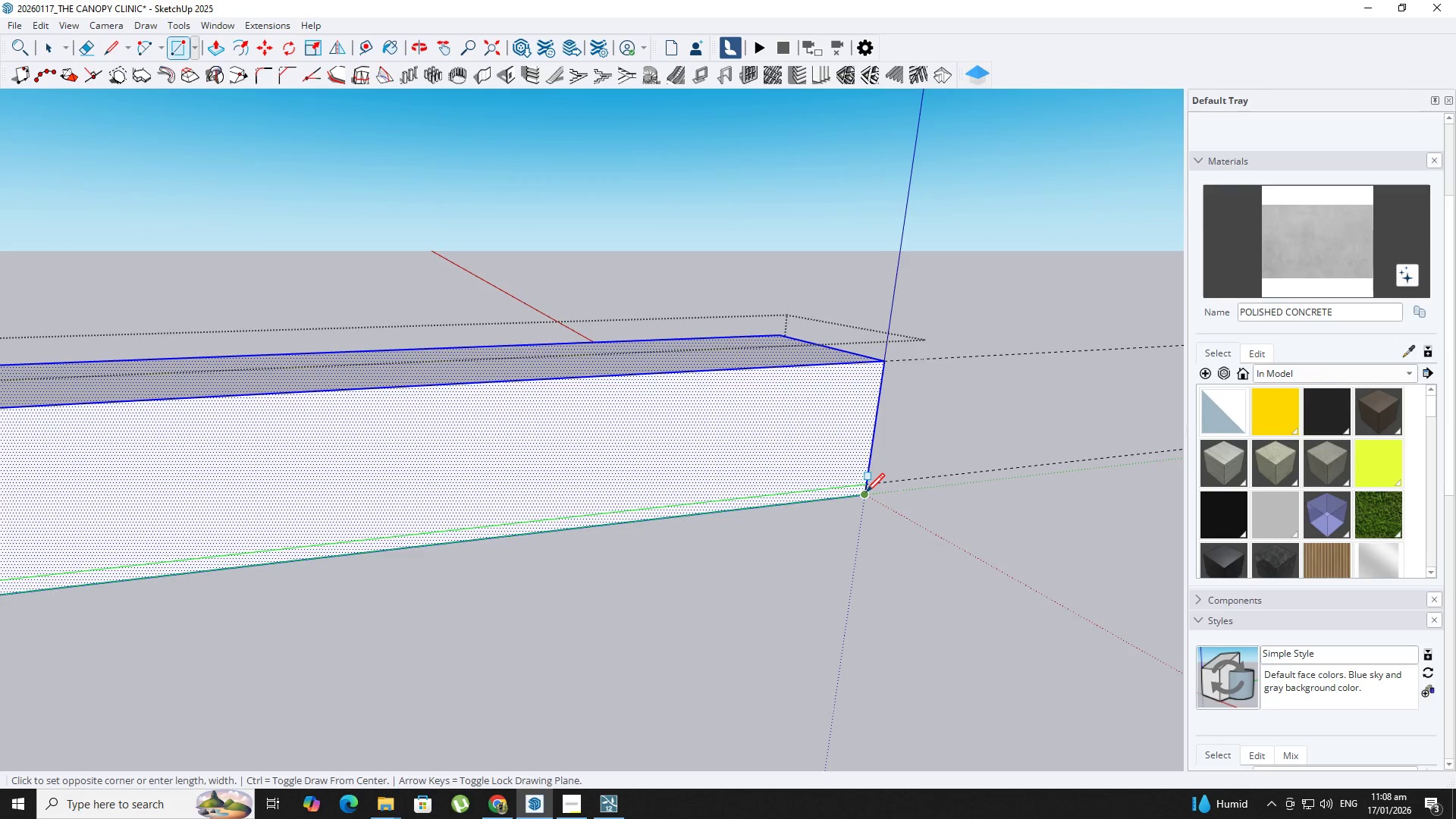 
key(Space)
 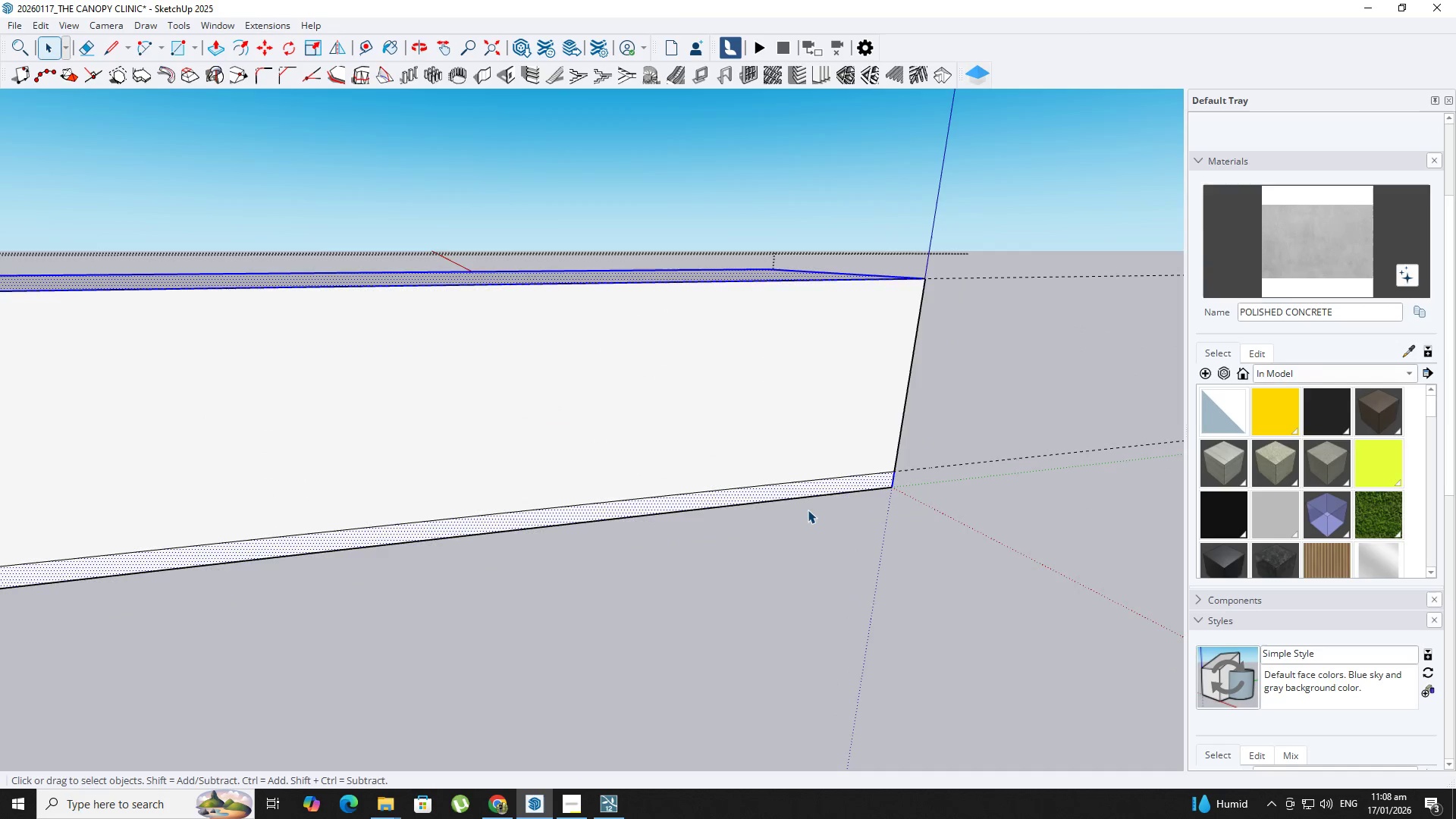 
key(P)
 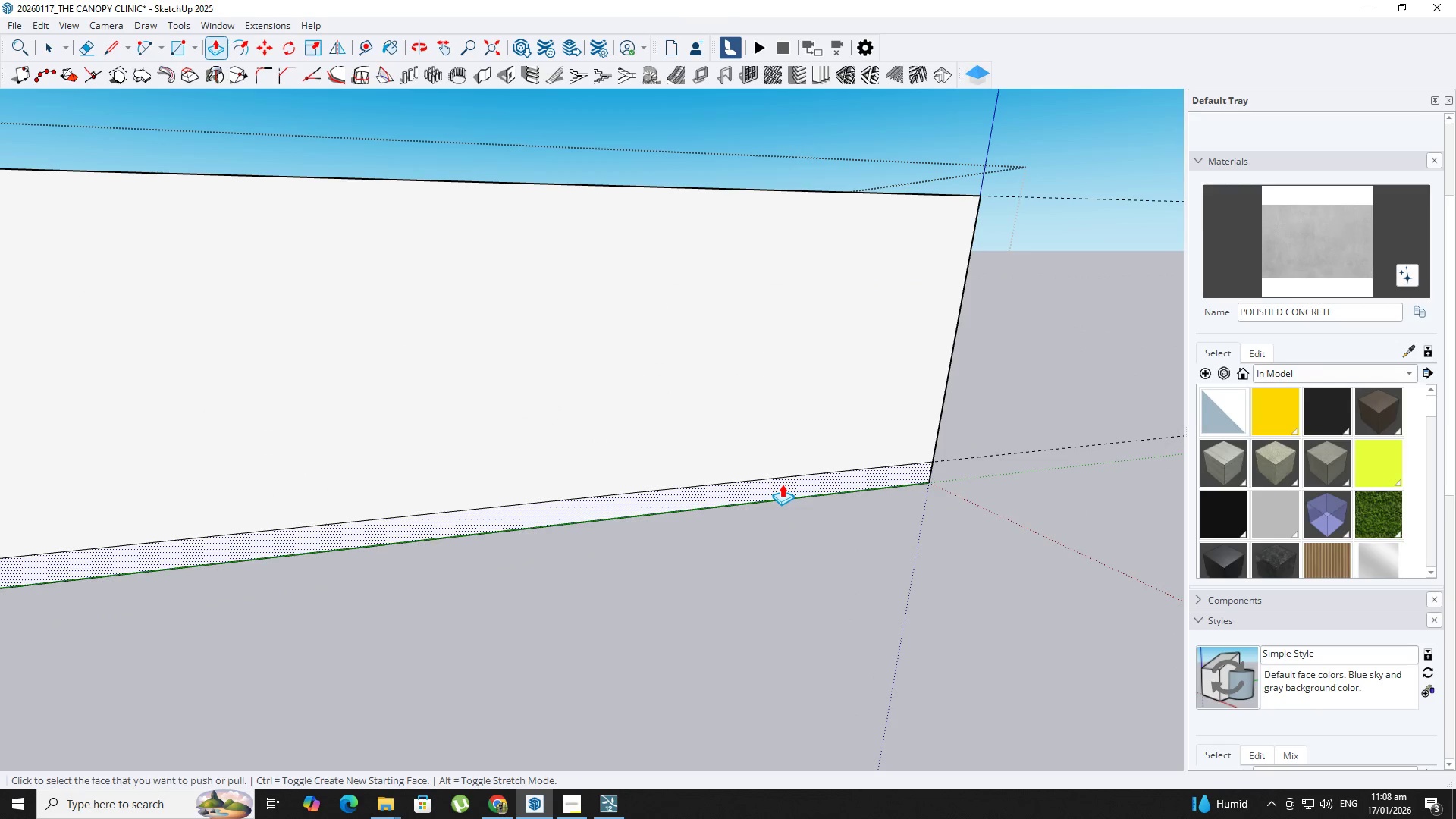 
left_click([782, 484])
 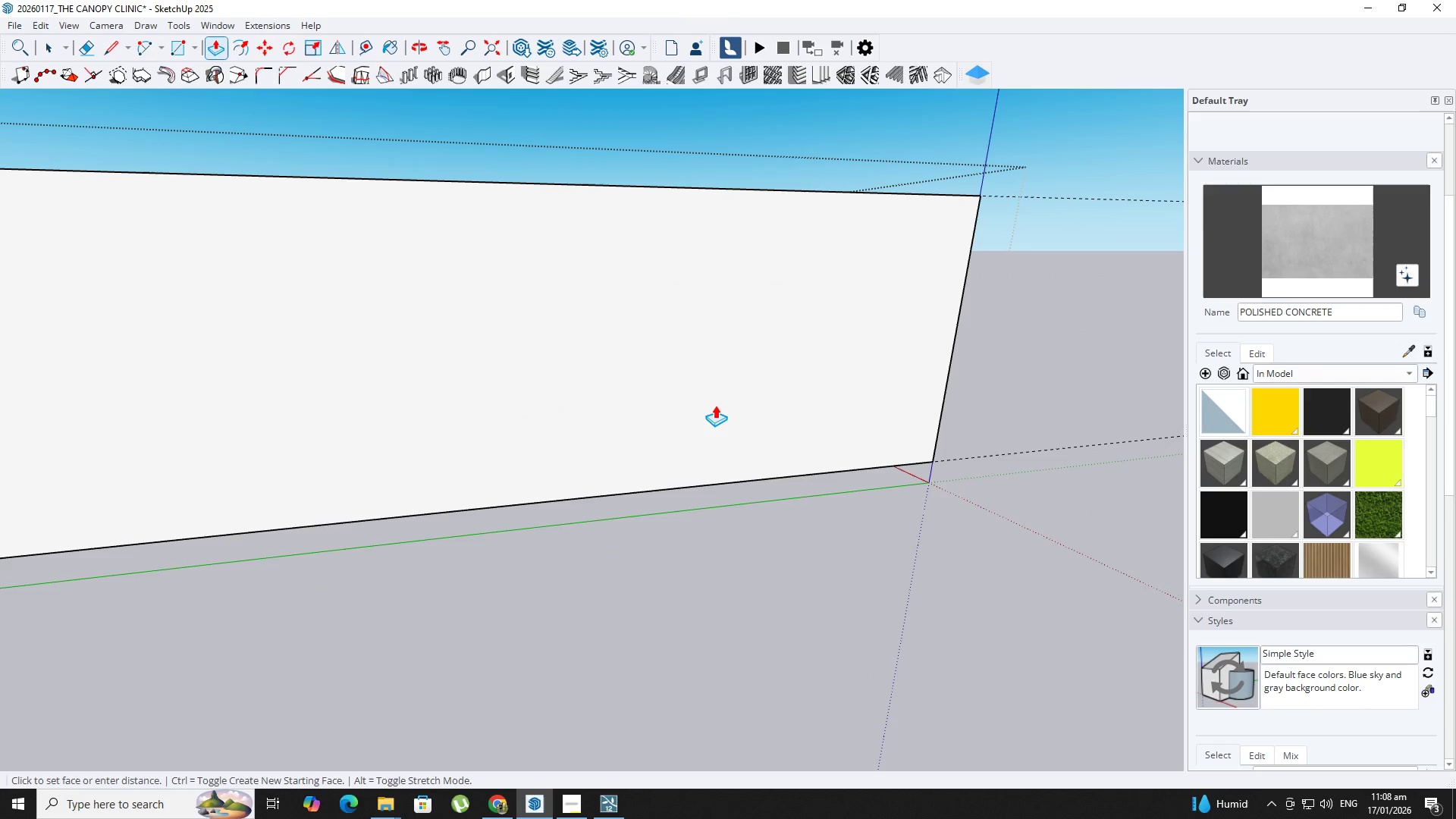 
scroll: coordinate [777, 501], scroll_direction: up, amount: 9.0
 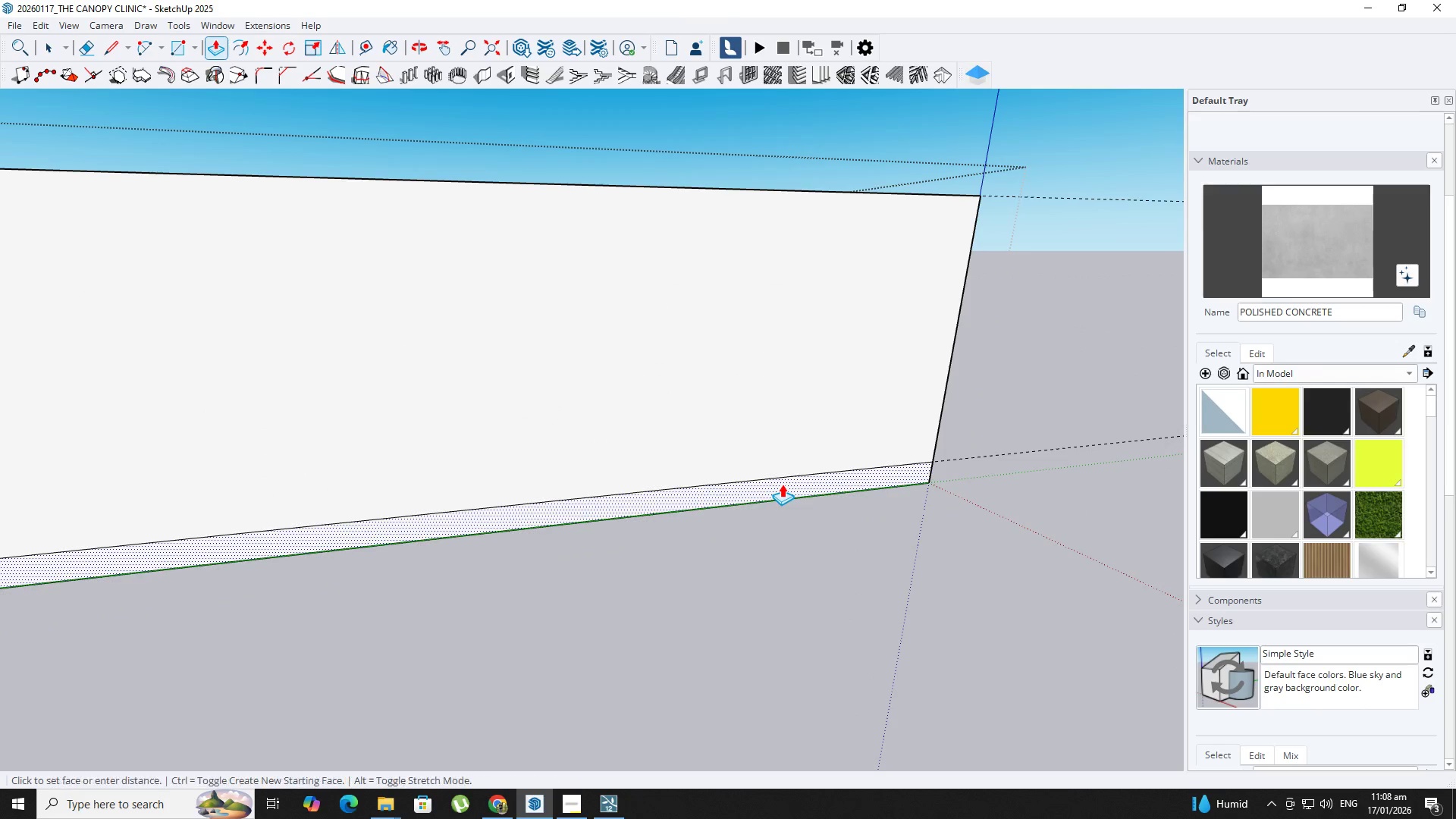 
key(NumpadDecimal)
 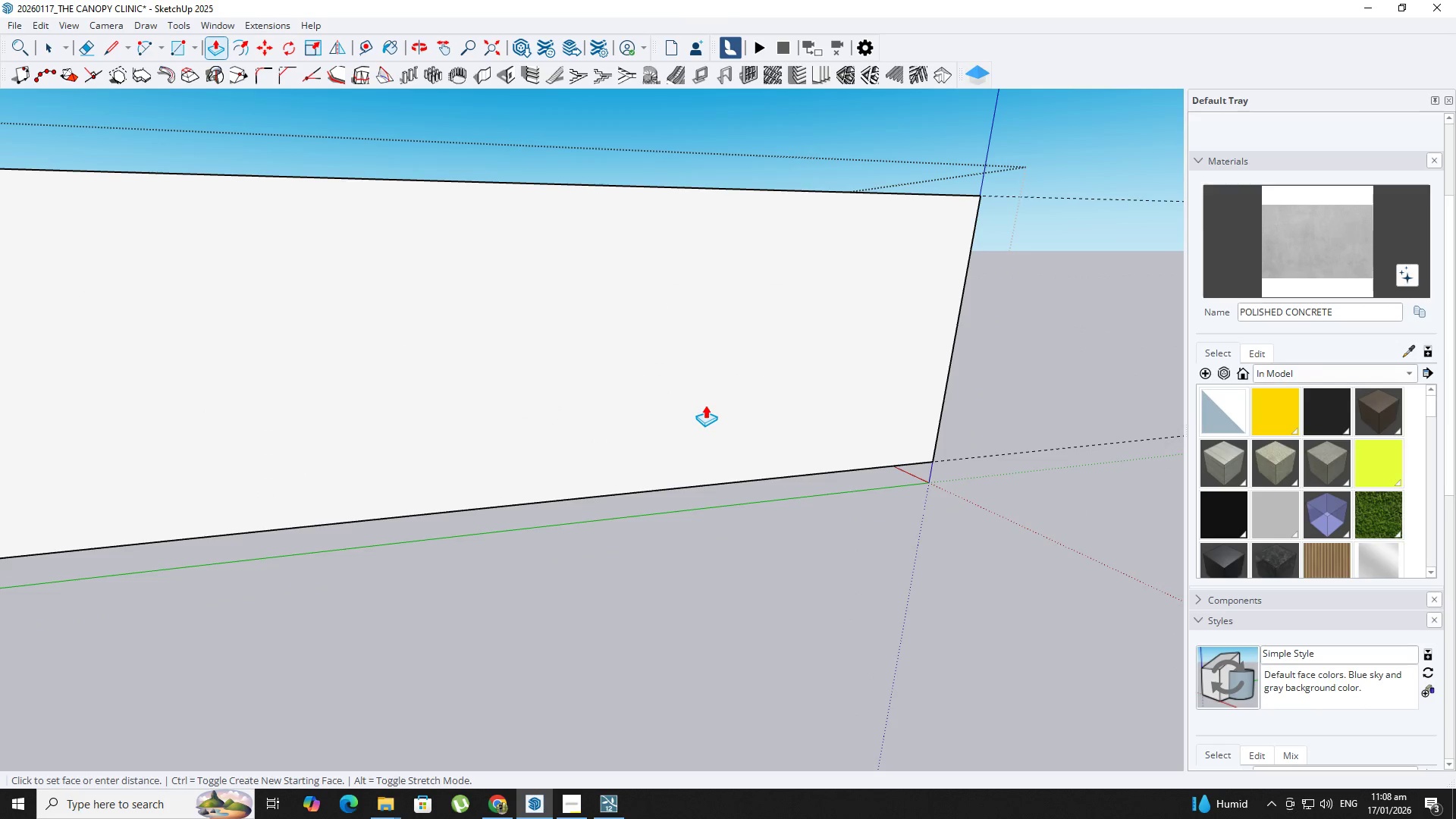 
key(Escape)
 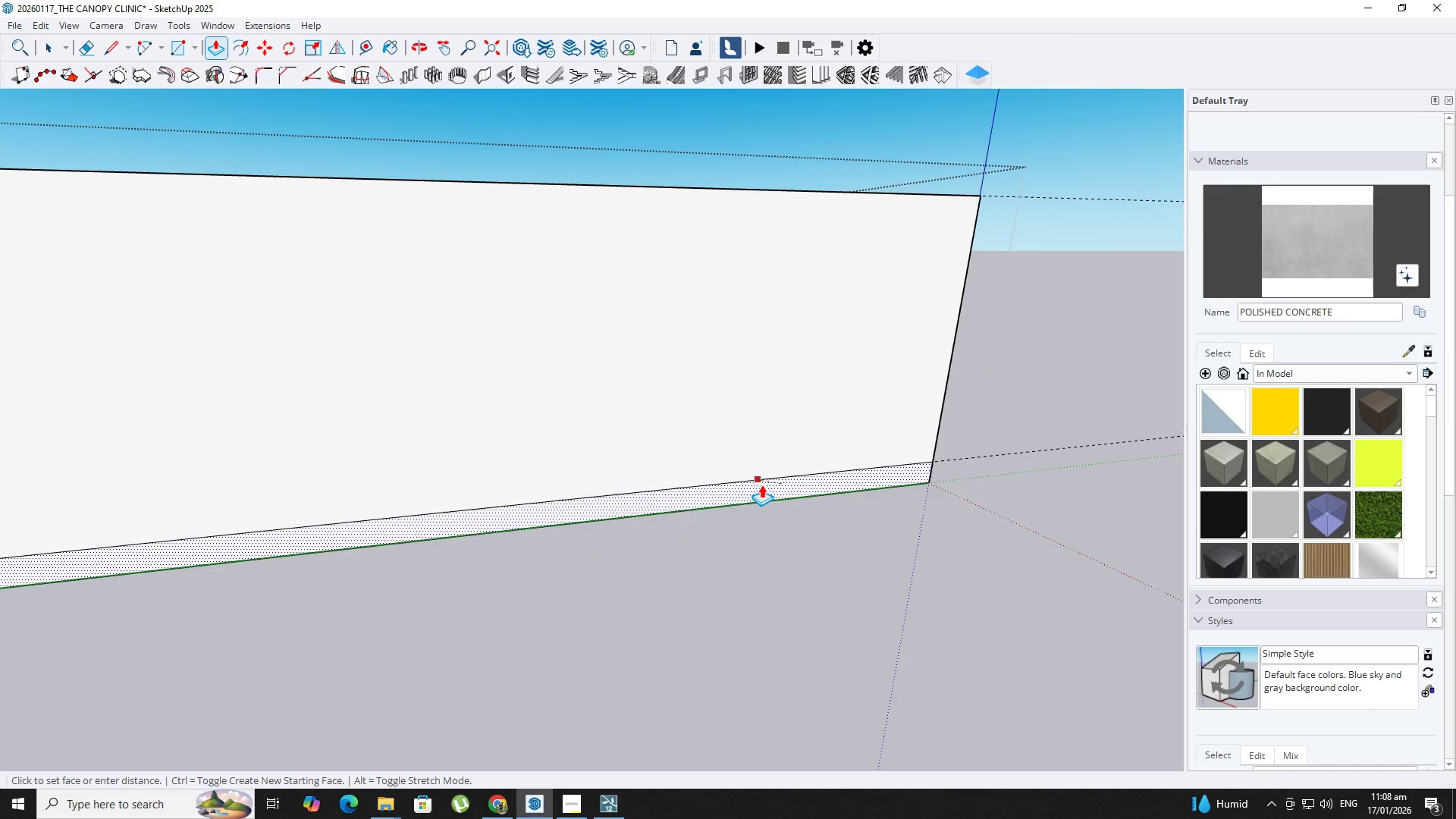 
key(Space)
 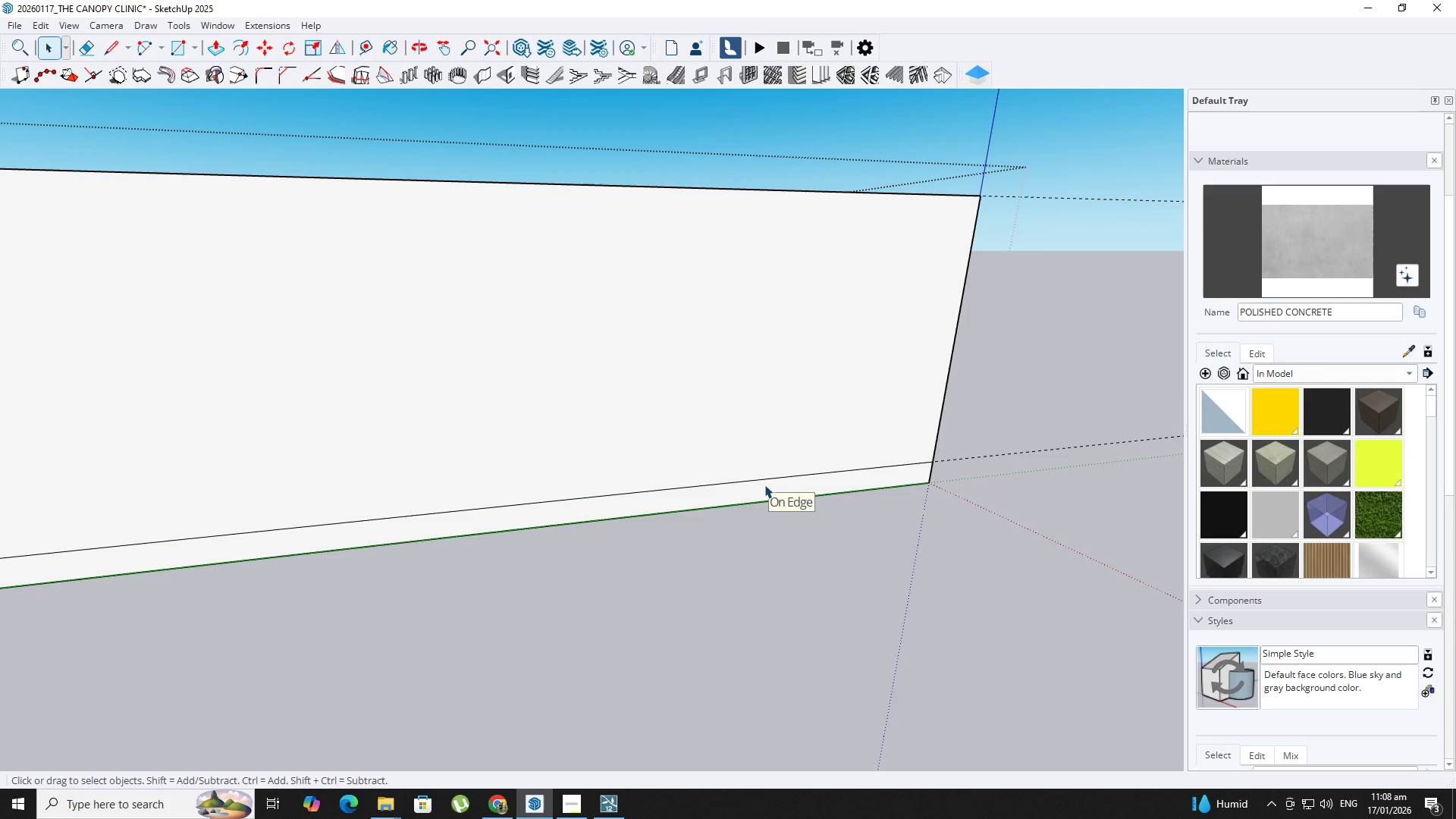 
key(Control+Z)
 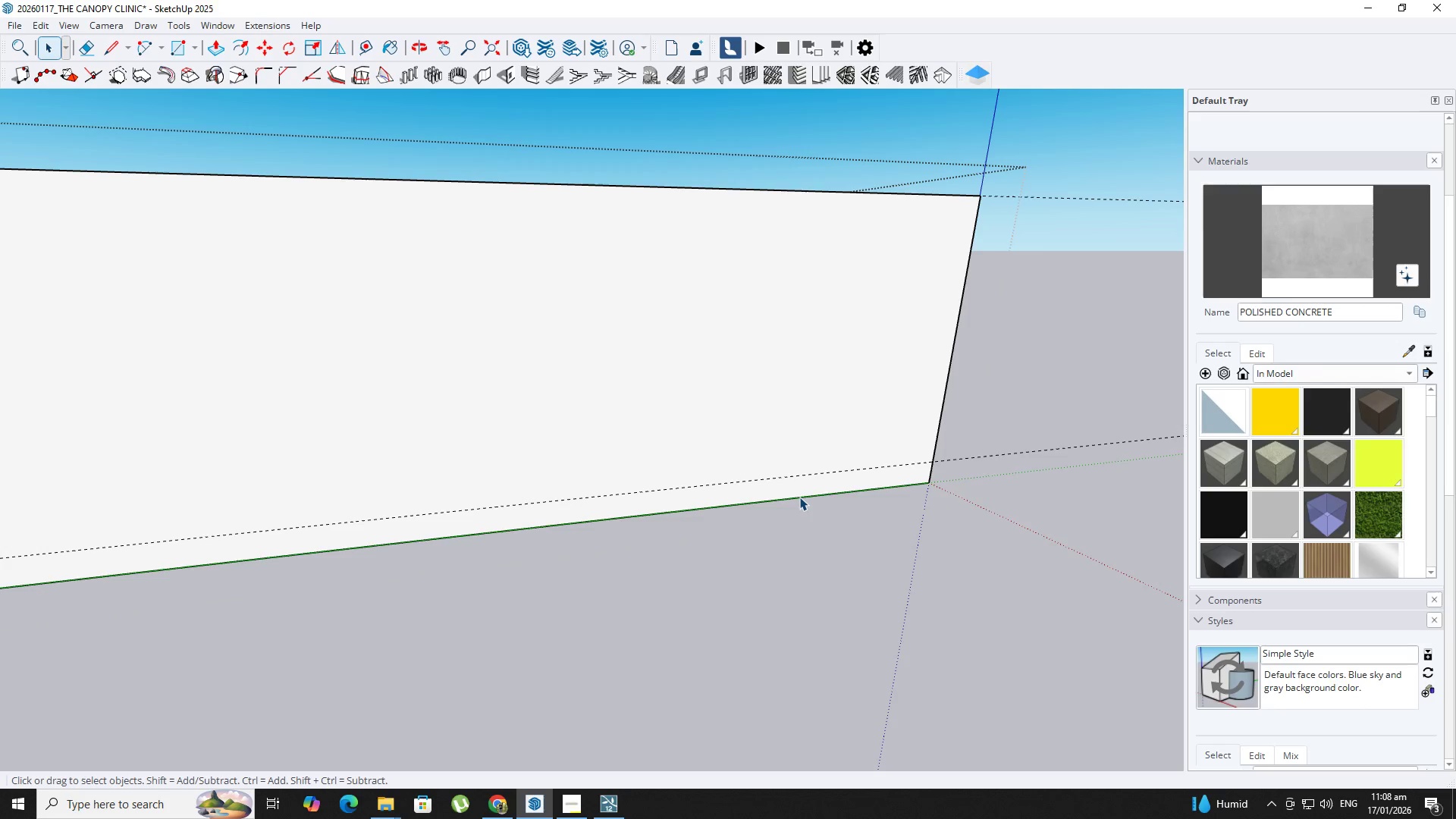 
left_click([798, 496])
 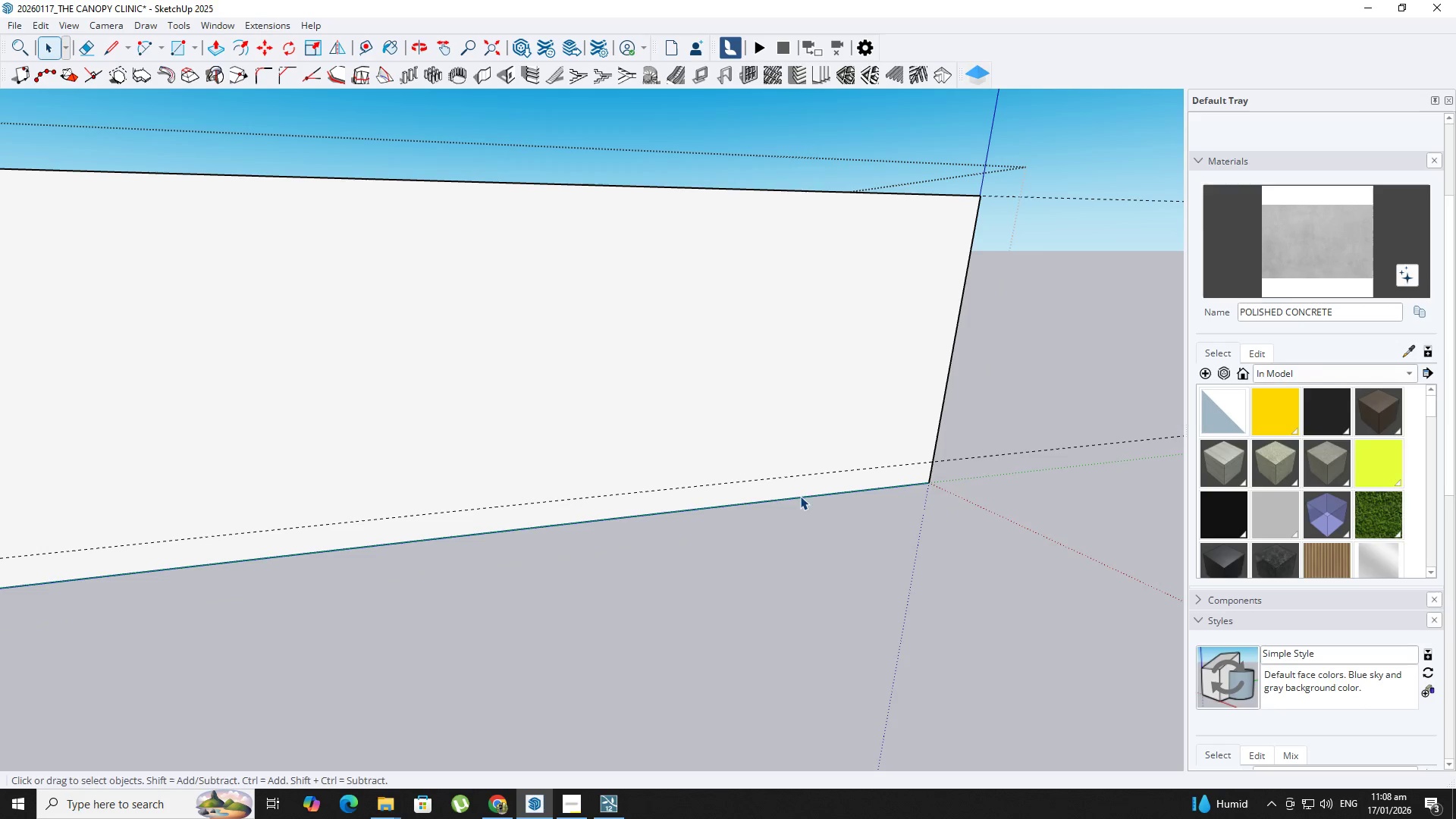 
key(M)
 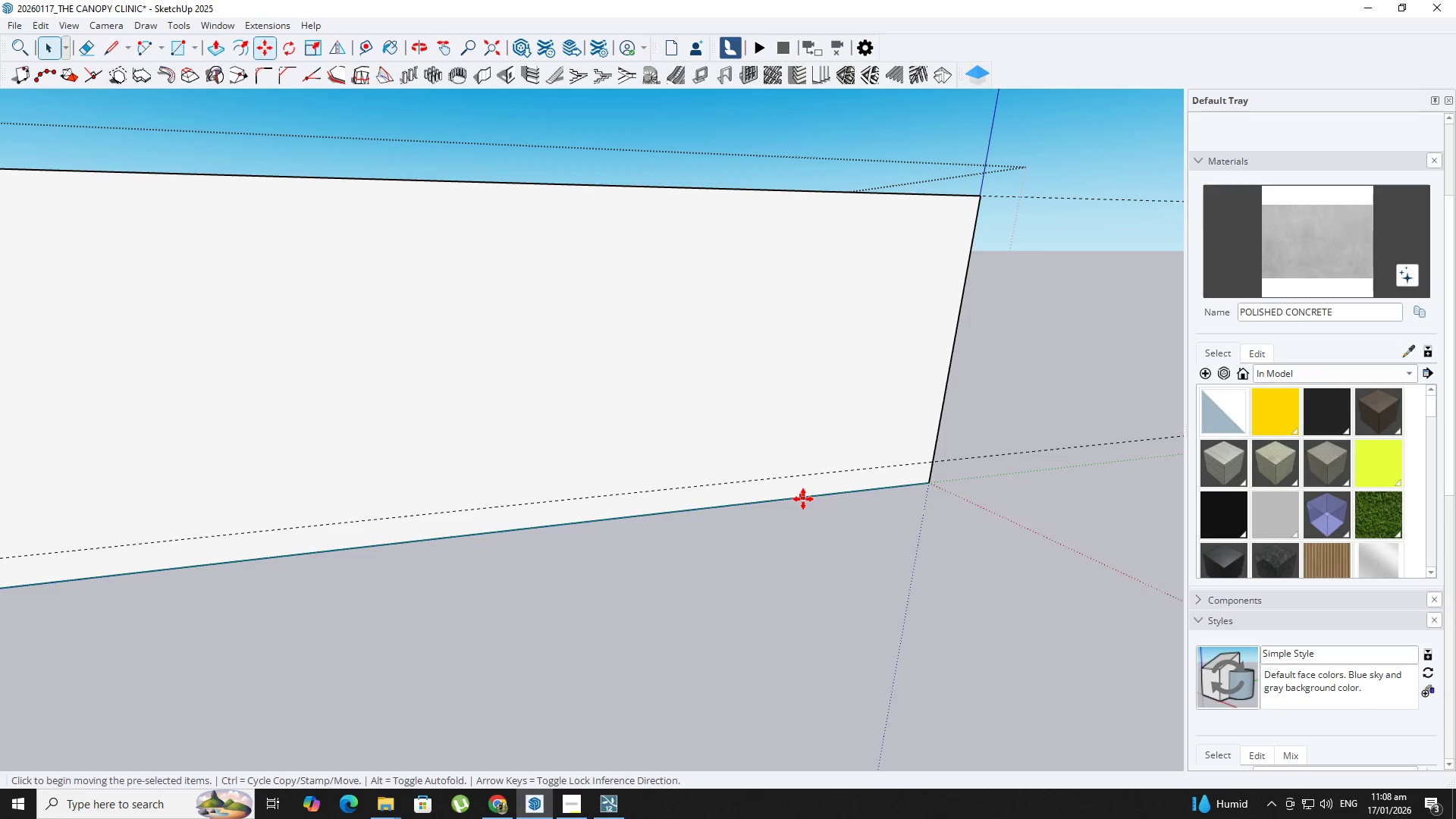 
key(Comma)
 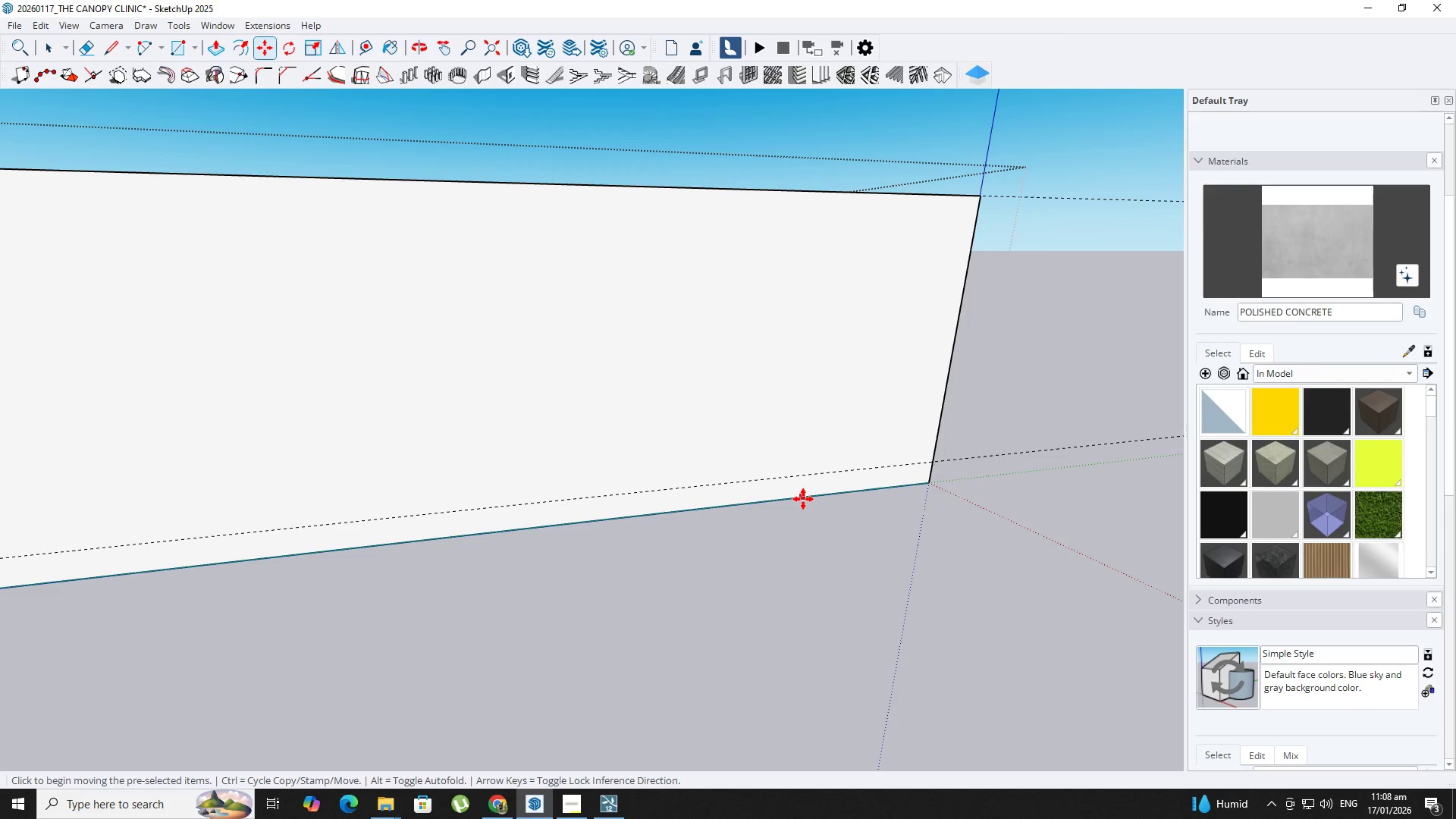 
left_click([803, 499])
 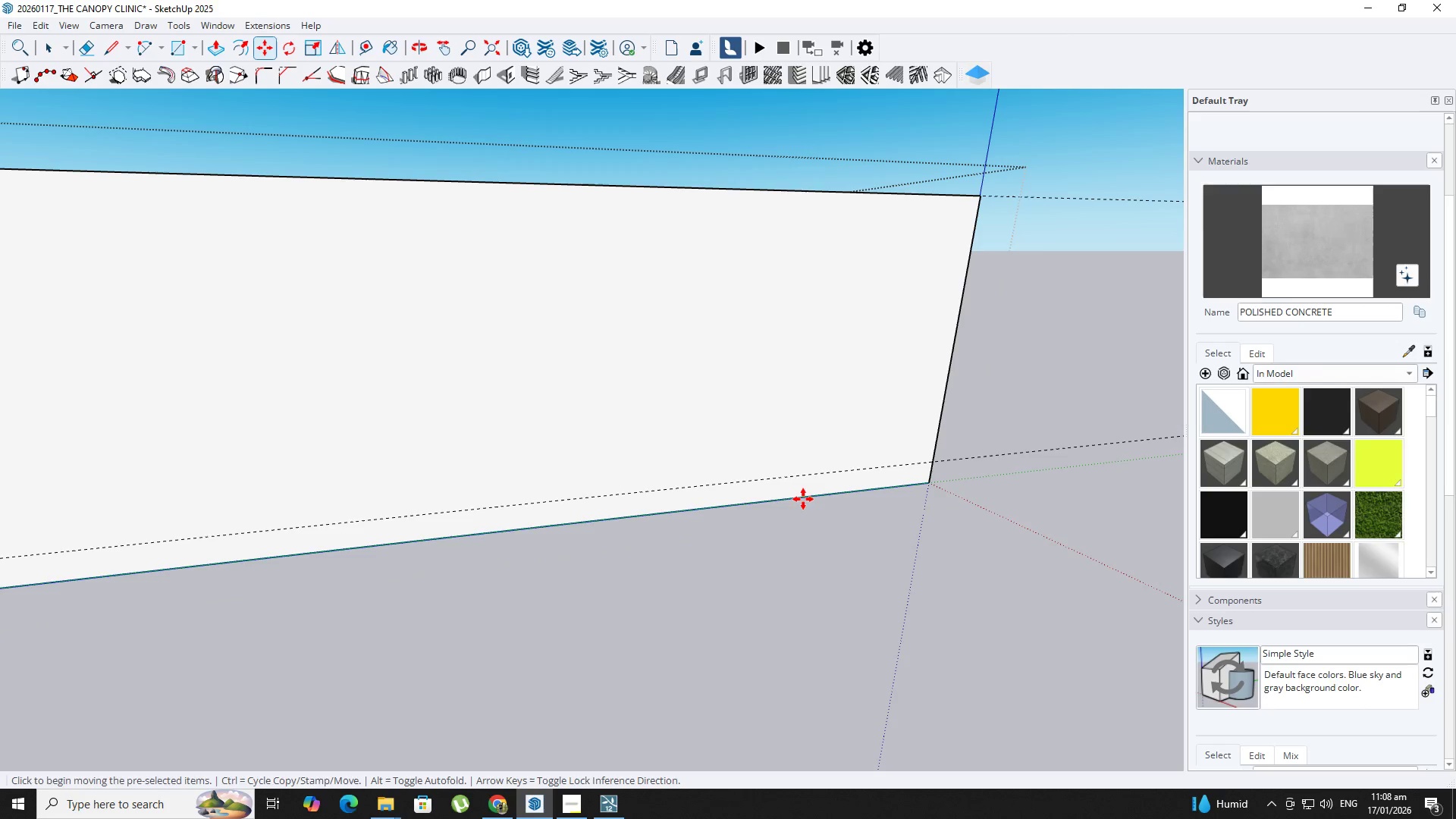 
key(Control+ControlLeft)
 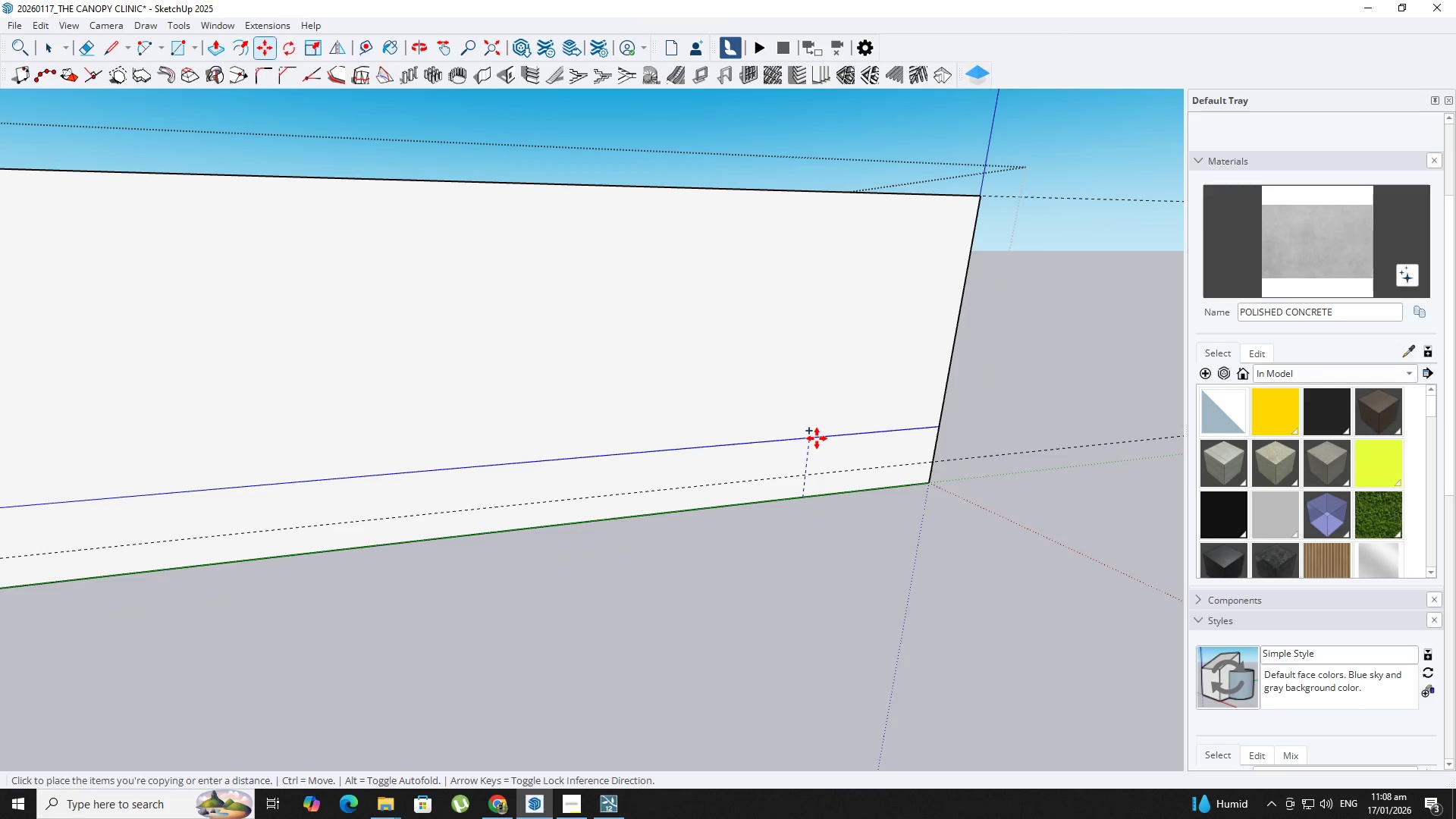 
key(NumpadDecimal)
 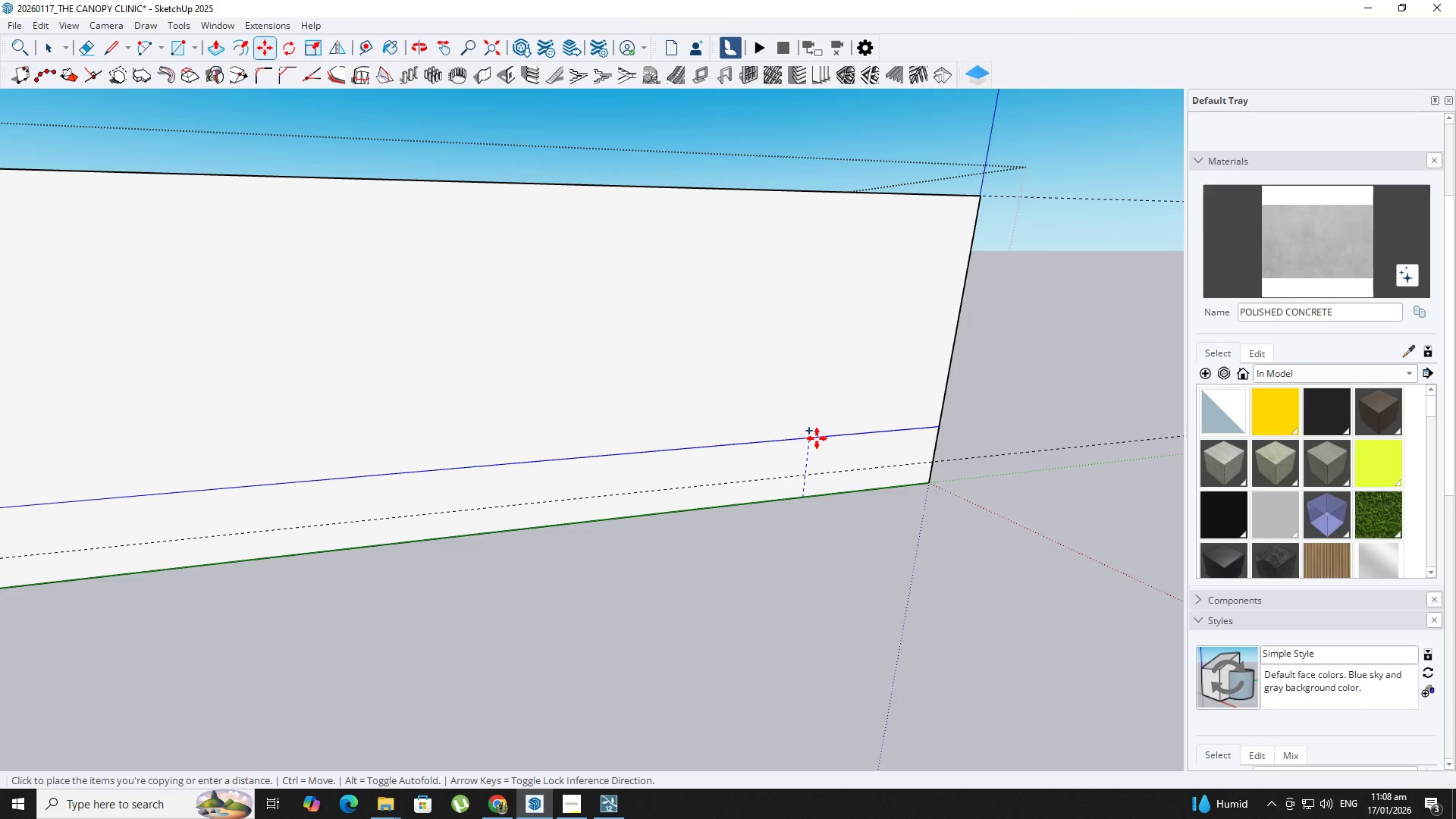 
key(Numpad1)
 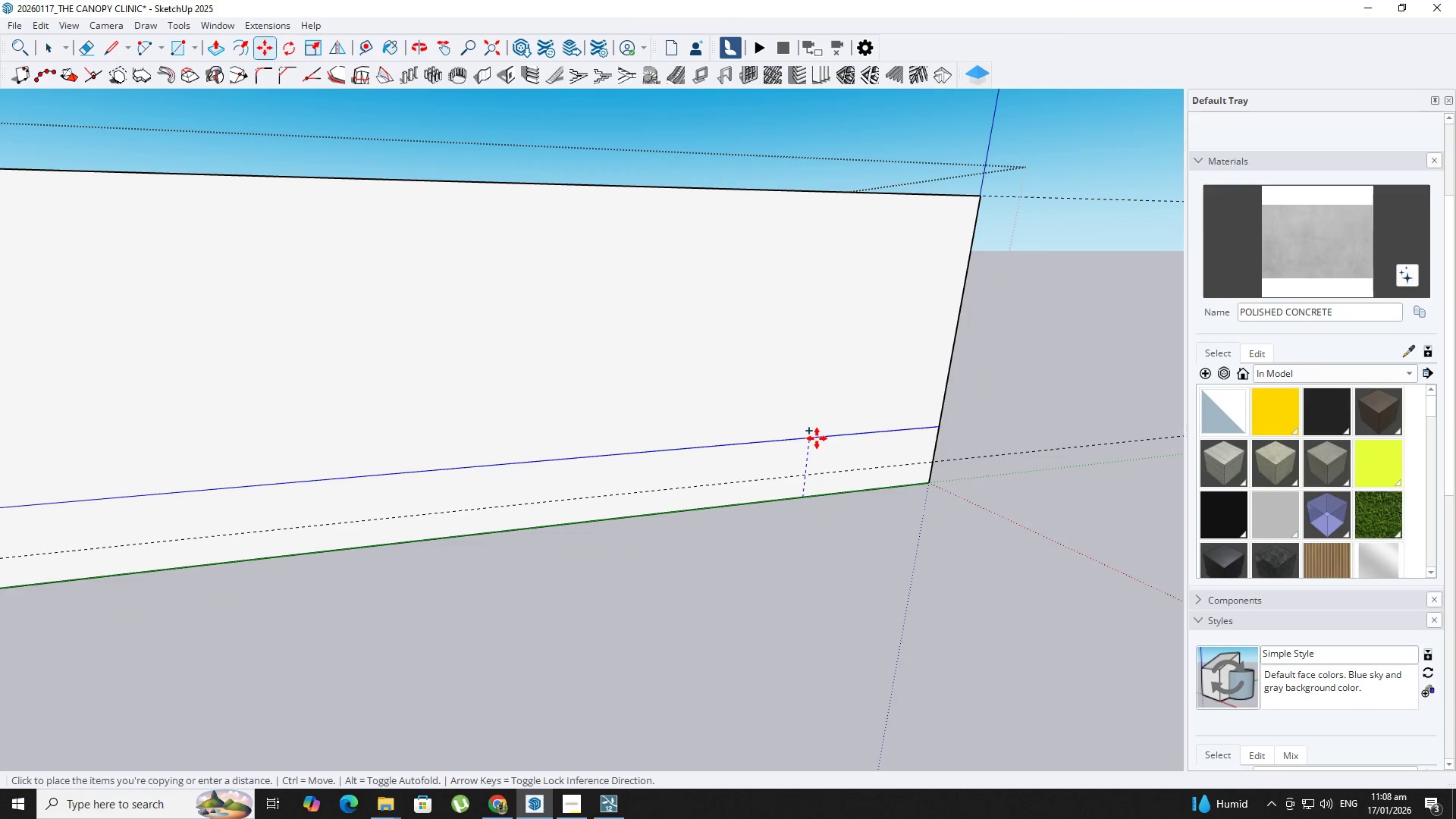 
key(Numpad5)
 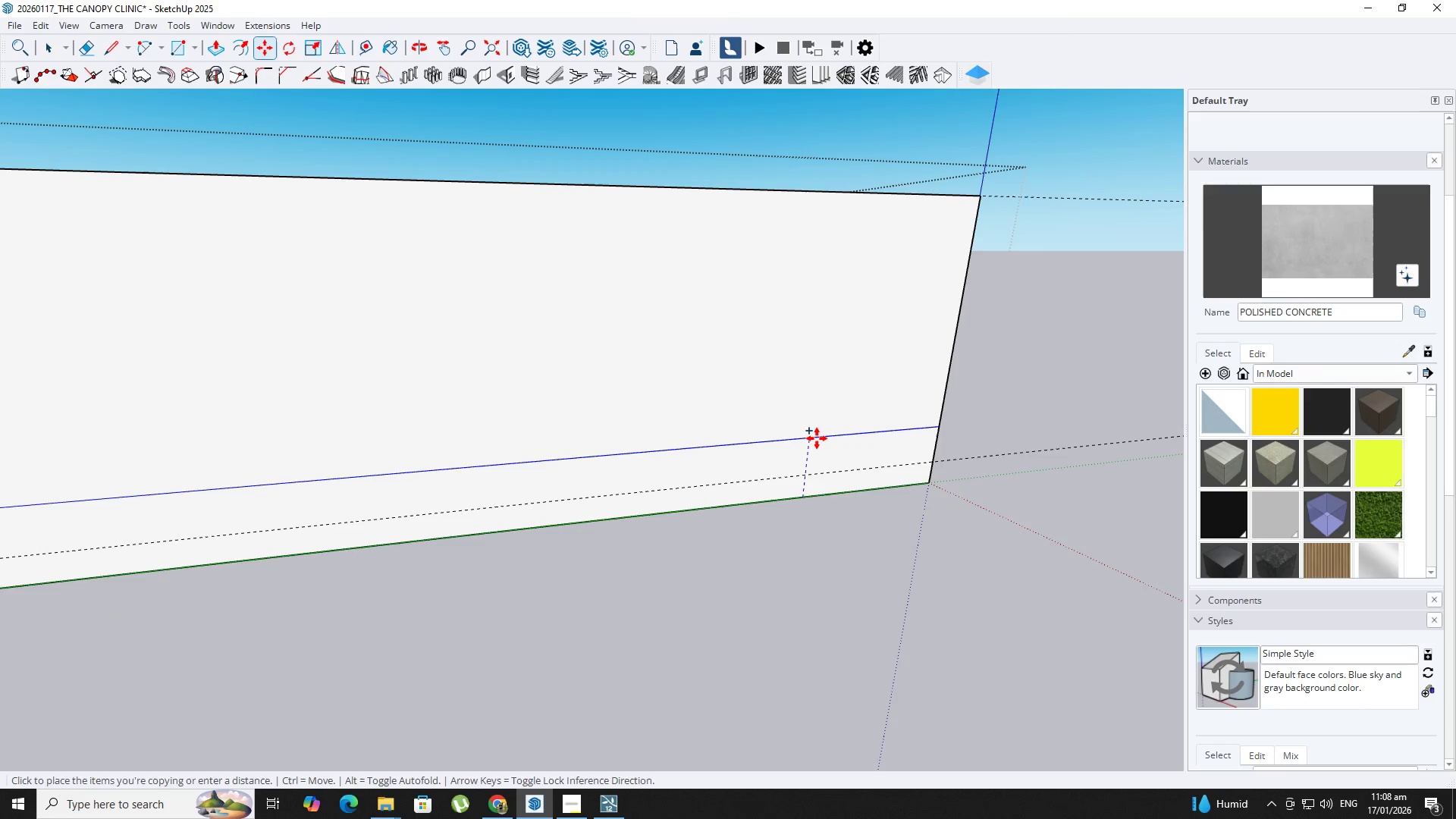 
key(NumpadEnter)
 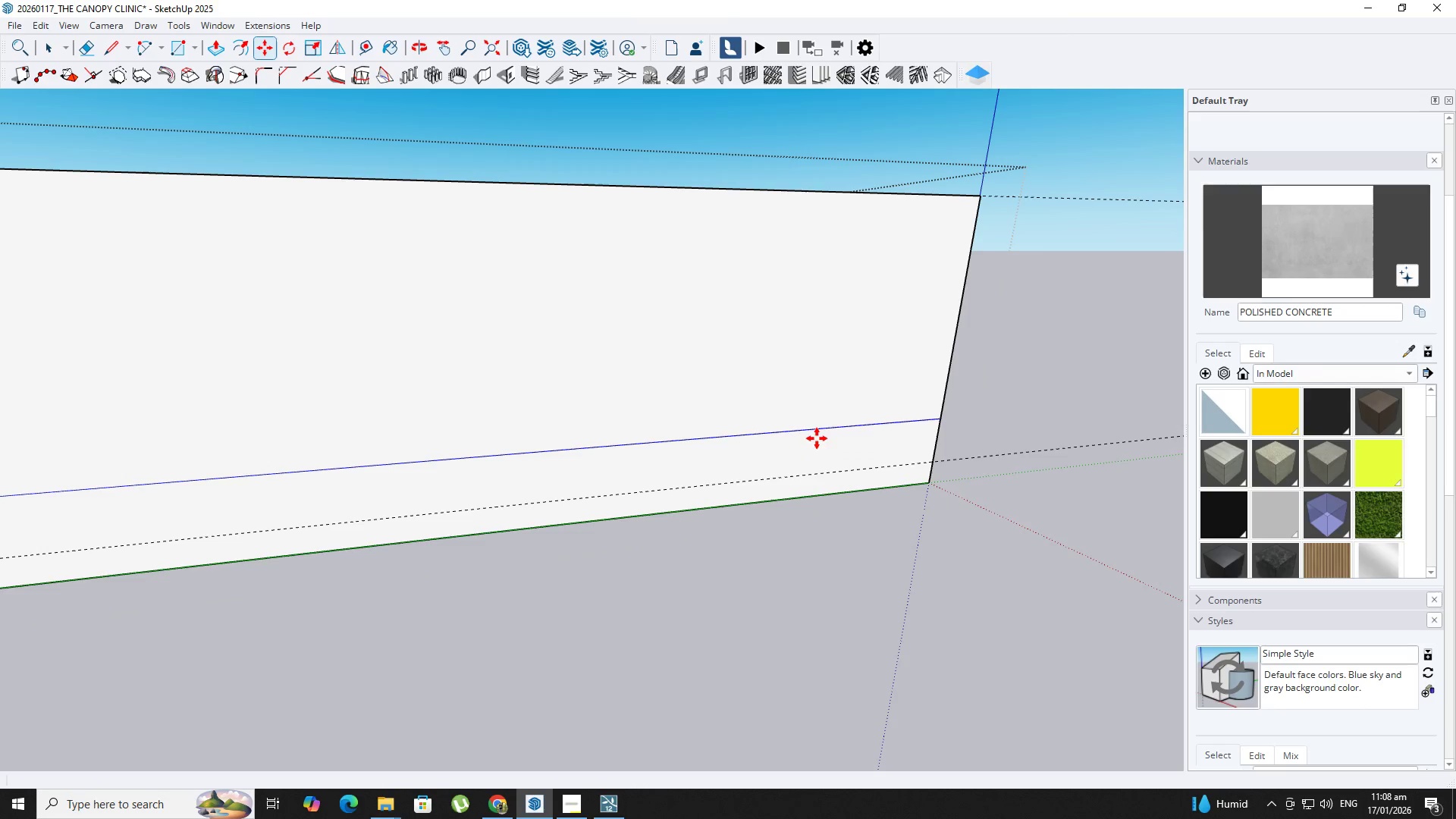 
key(Space)
 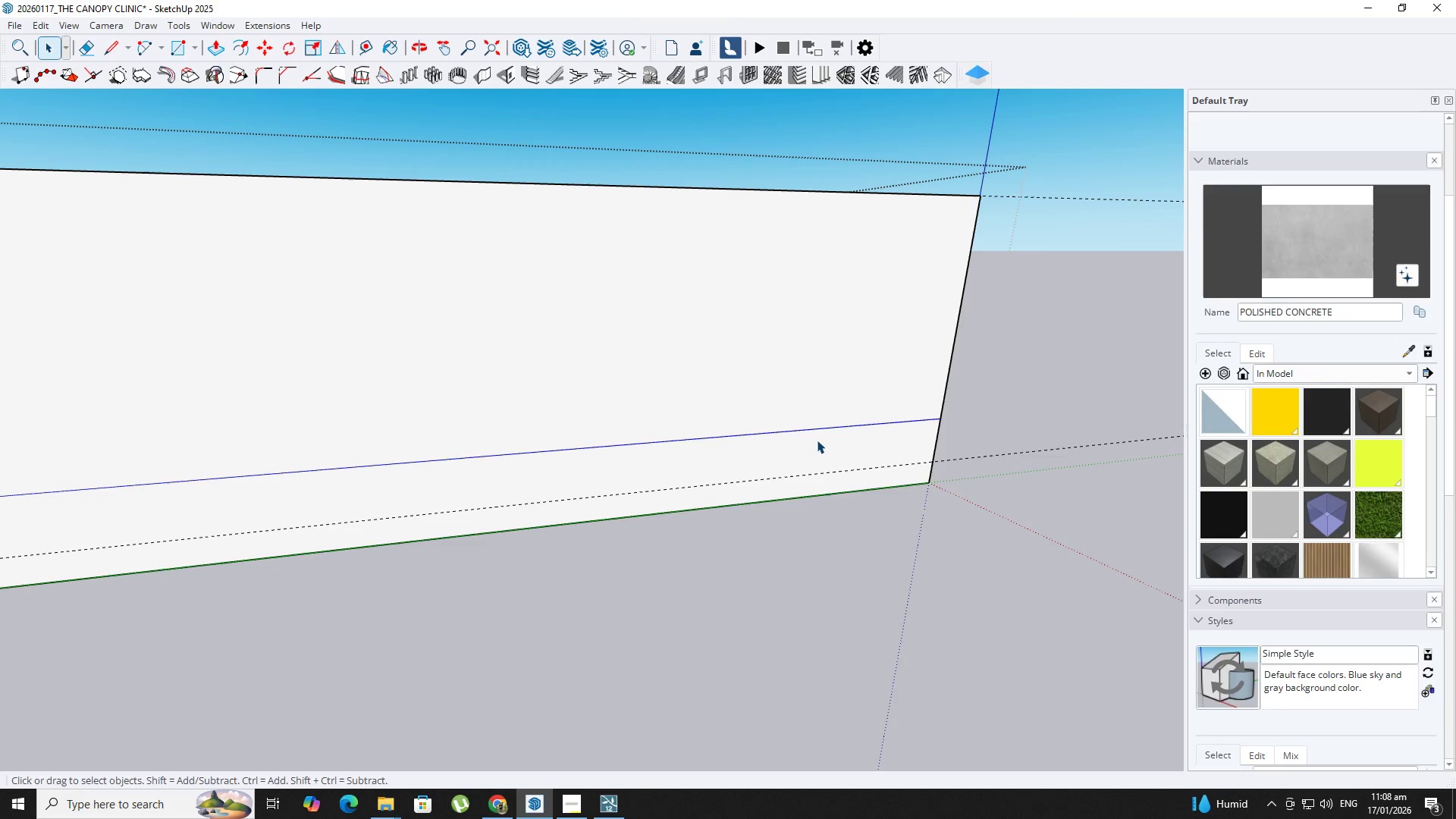 
left_click([817, 440])
 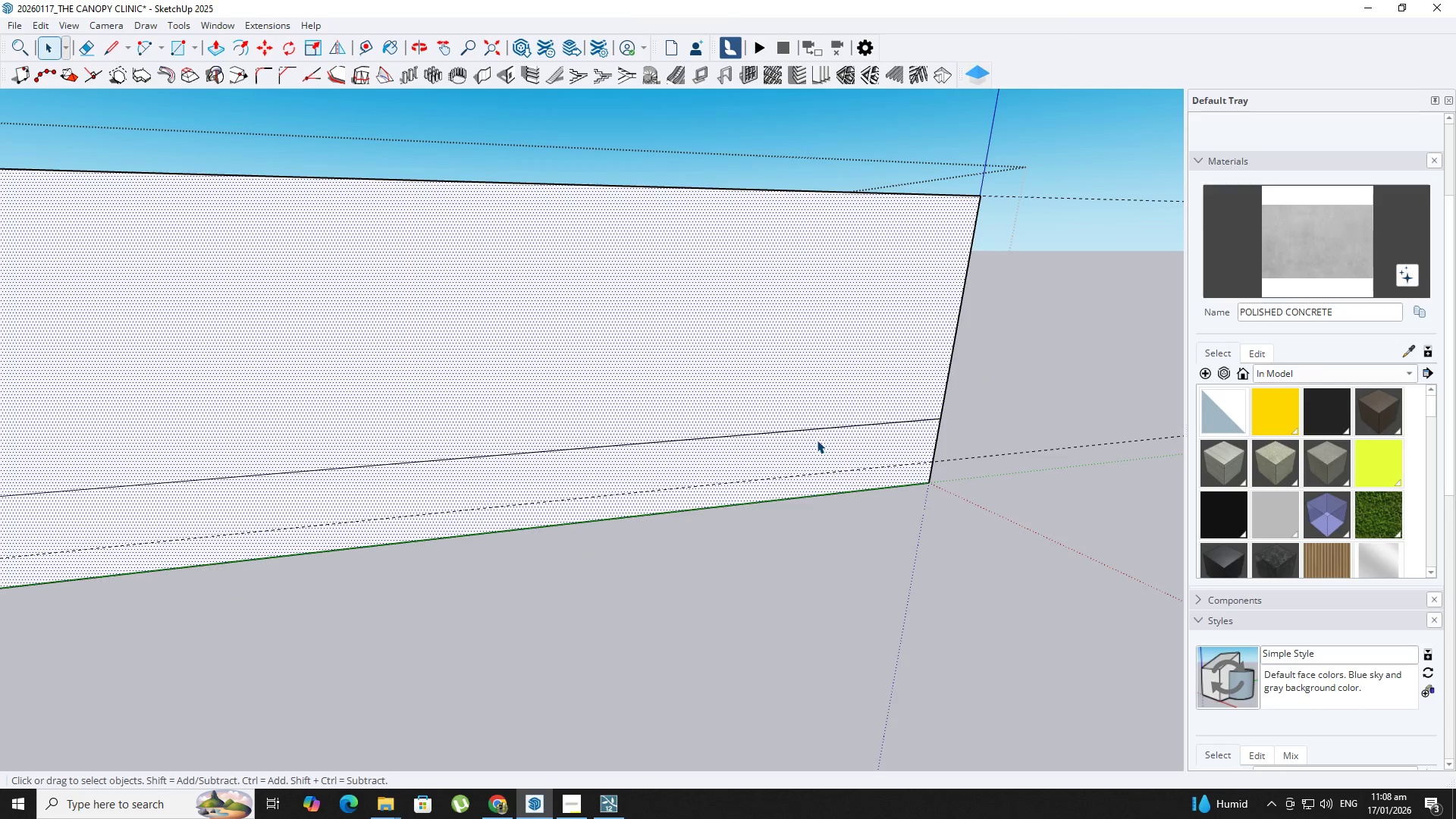 
key(Control+Z)
 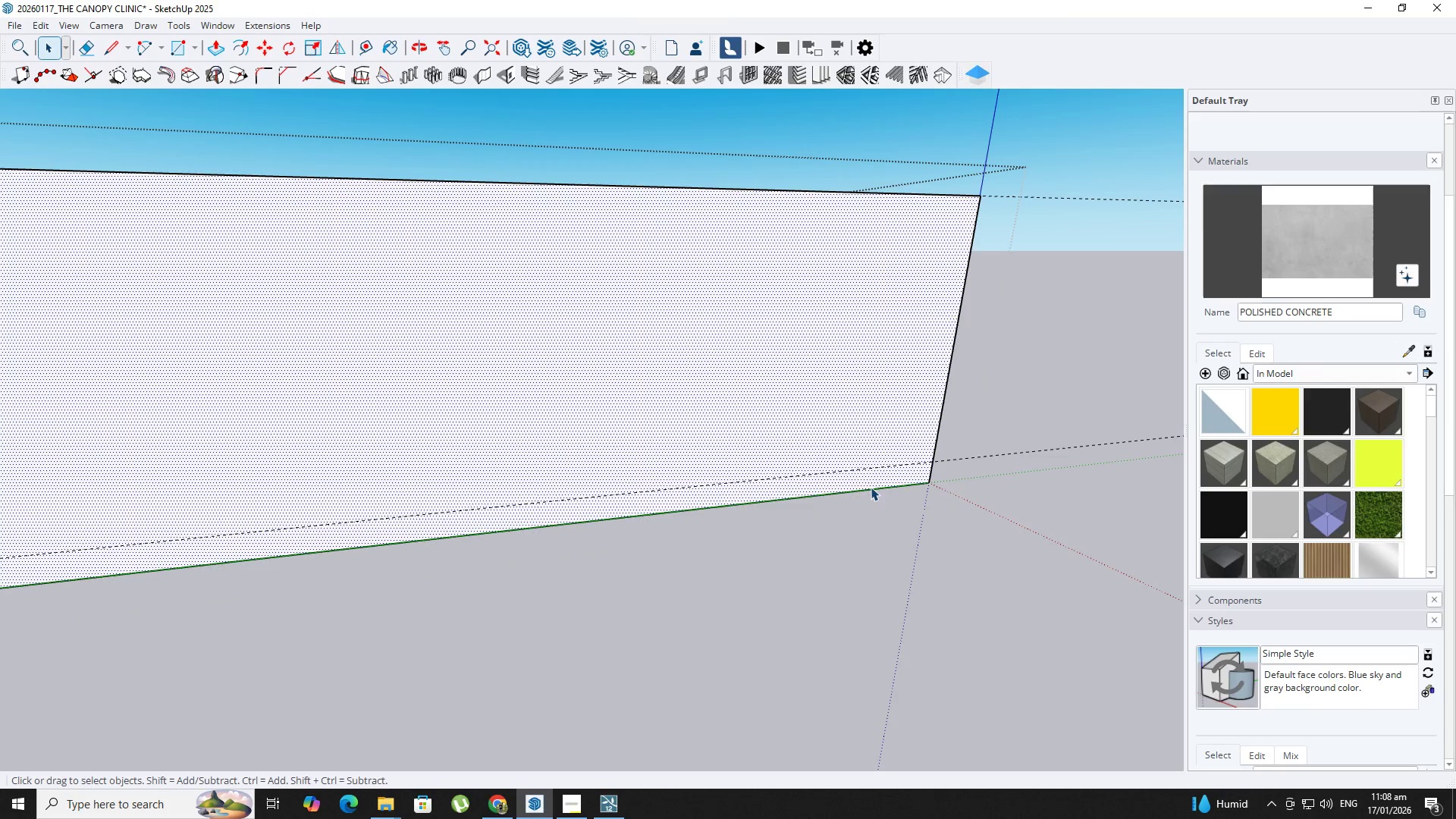 
key(T)
 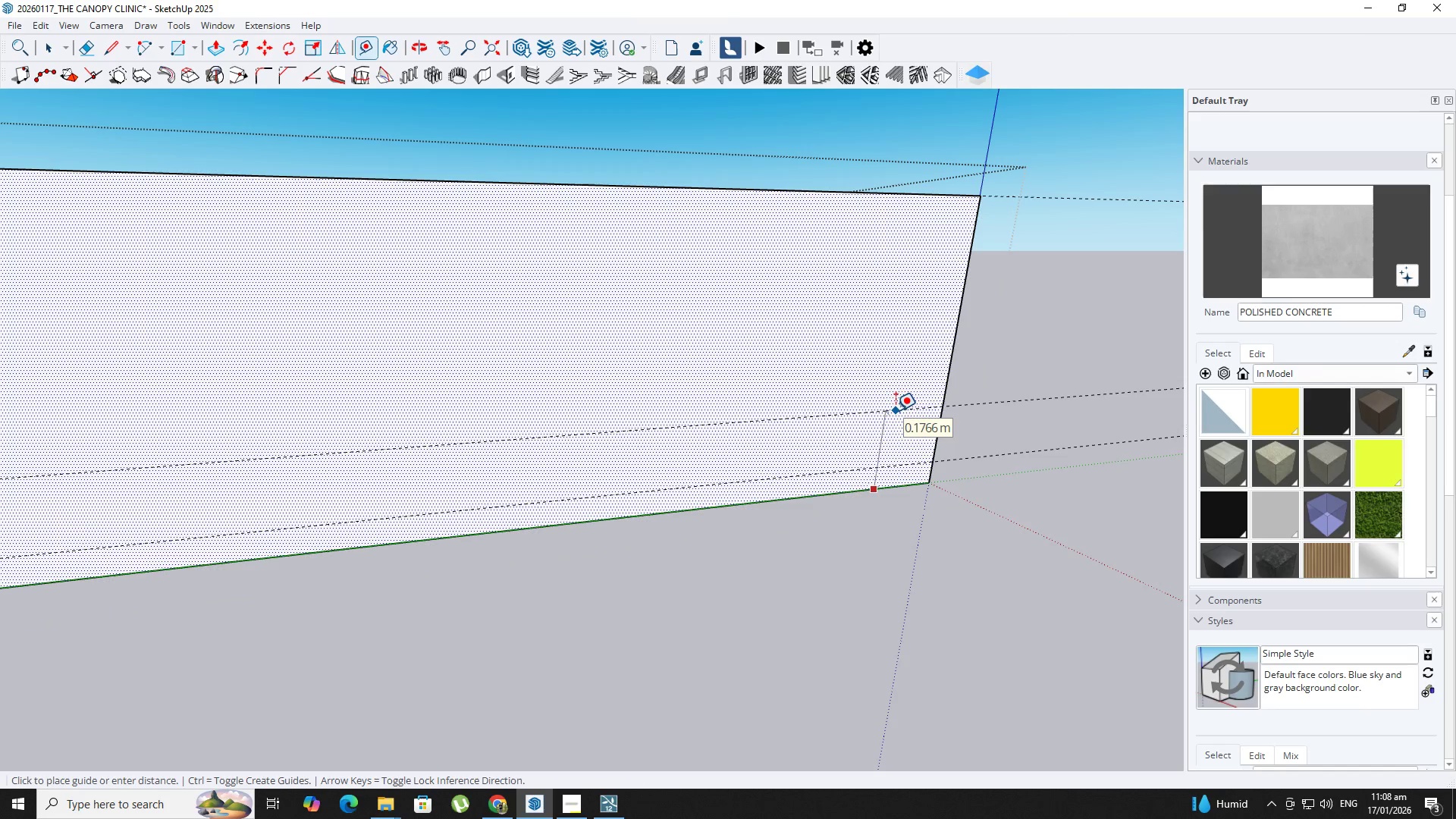 
key(NumpadDecimal)
 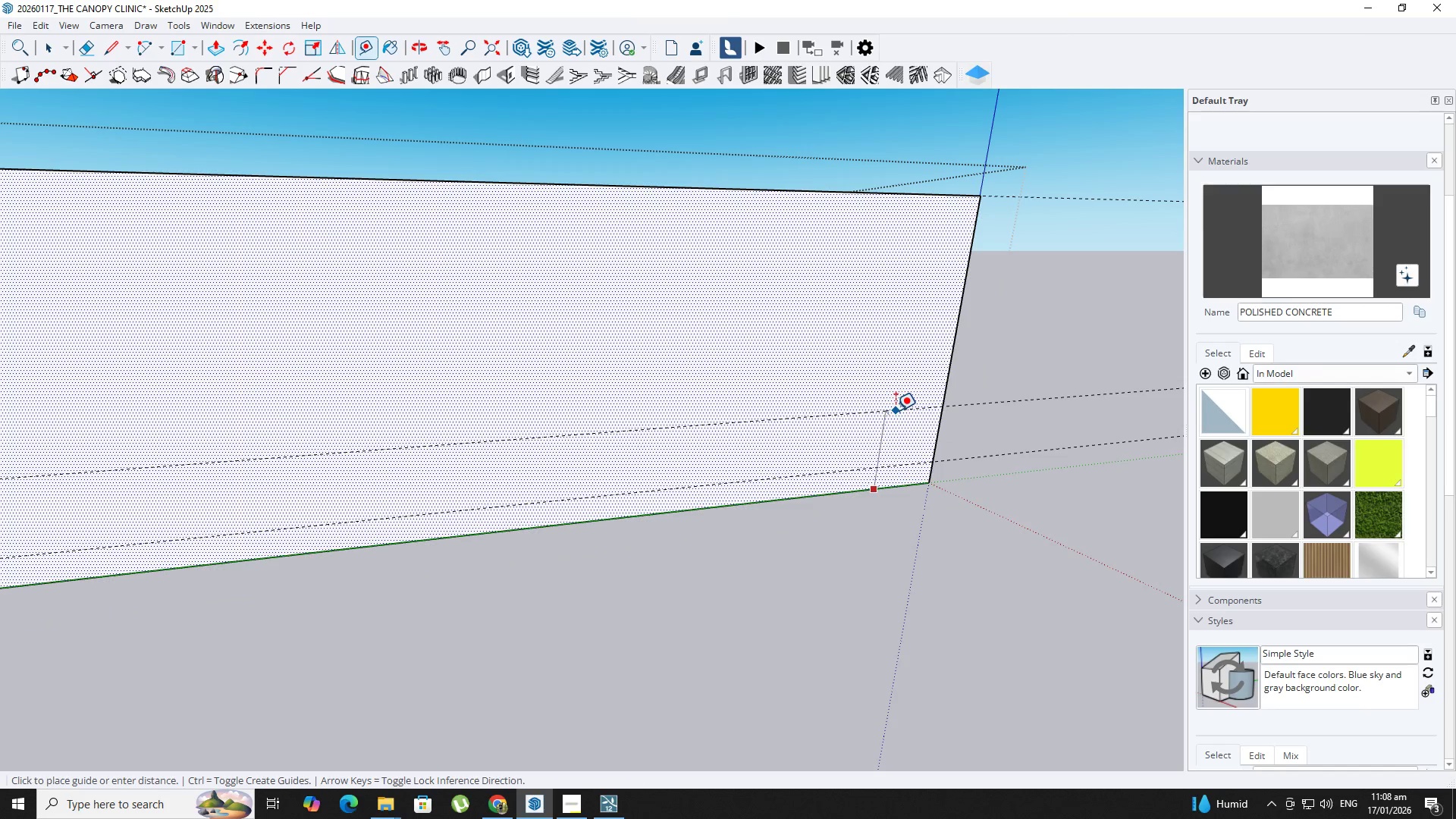 
key(Numpad1)
 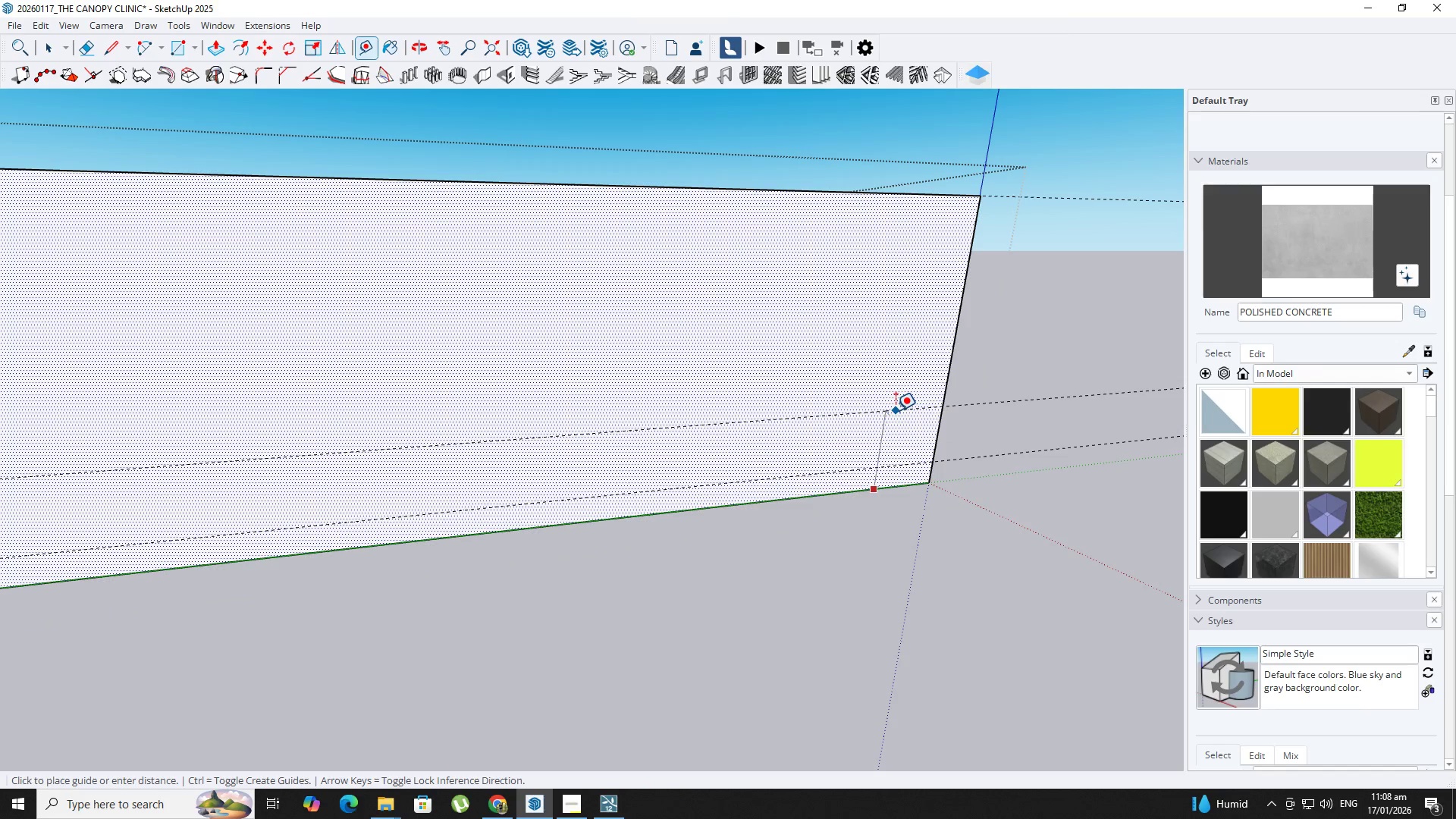 
key(Backspace)
 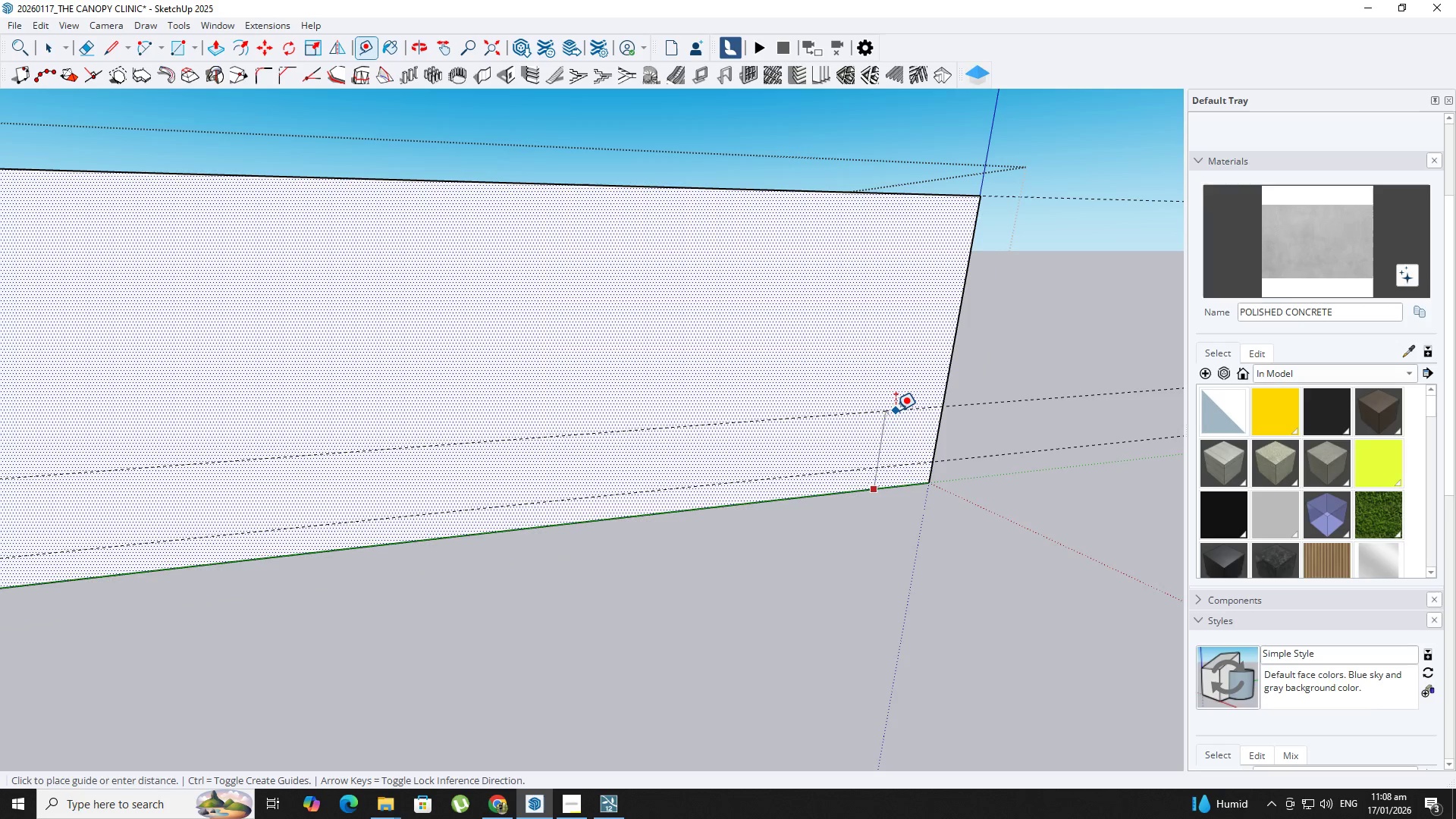 
key(Backspace)
 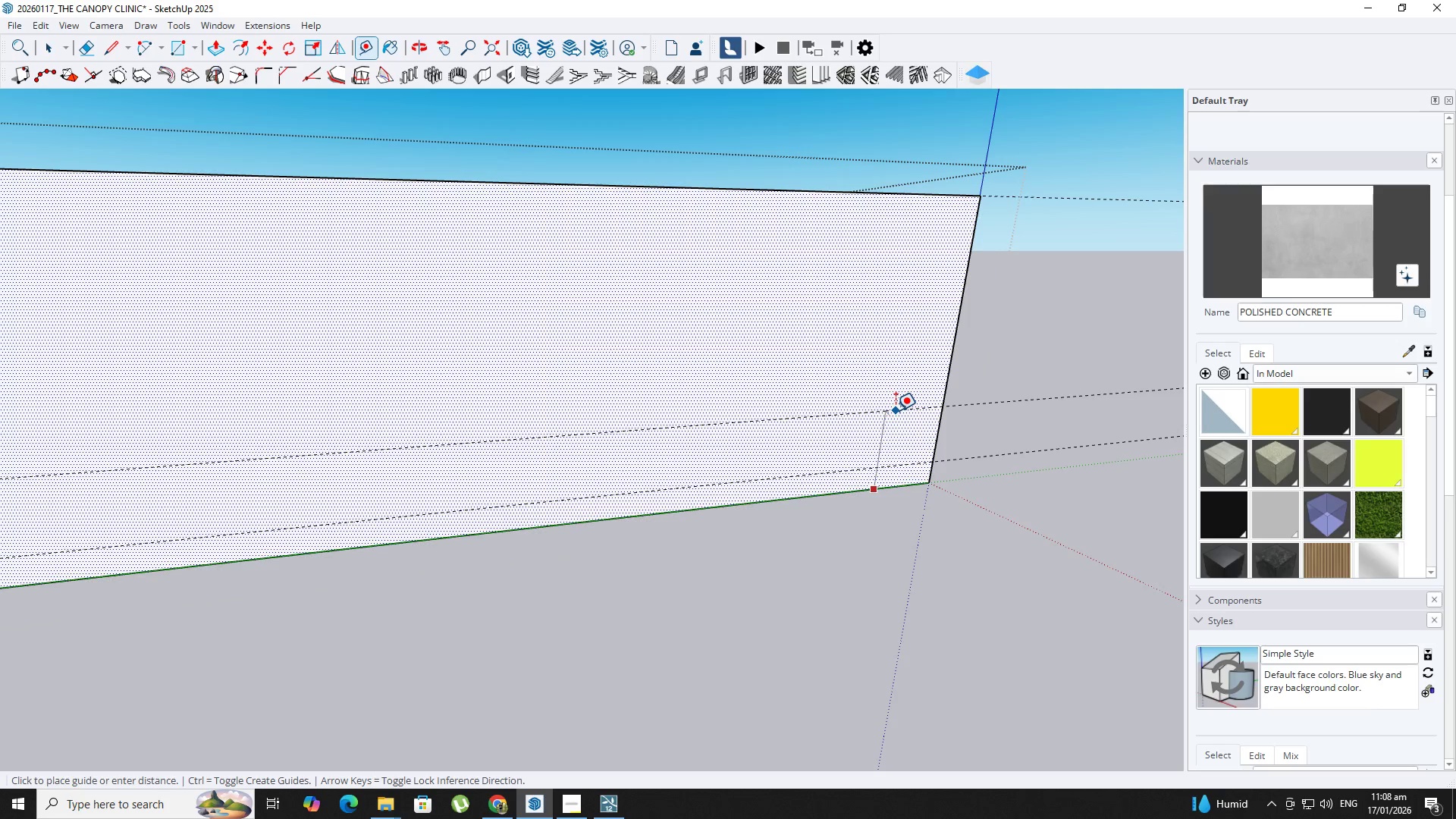 
key(Backspace)
 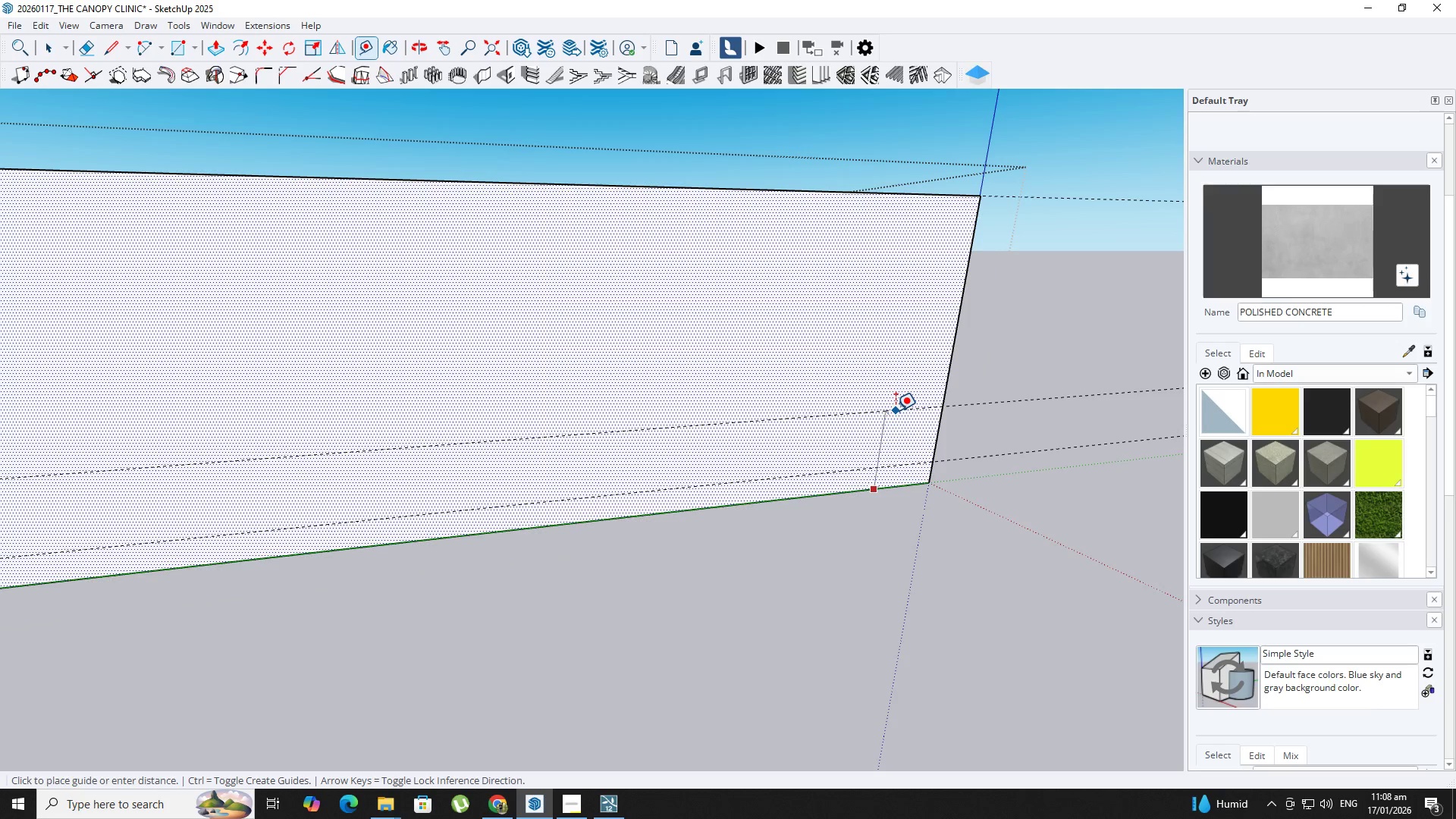 
key(NumpadDecimal)
 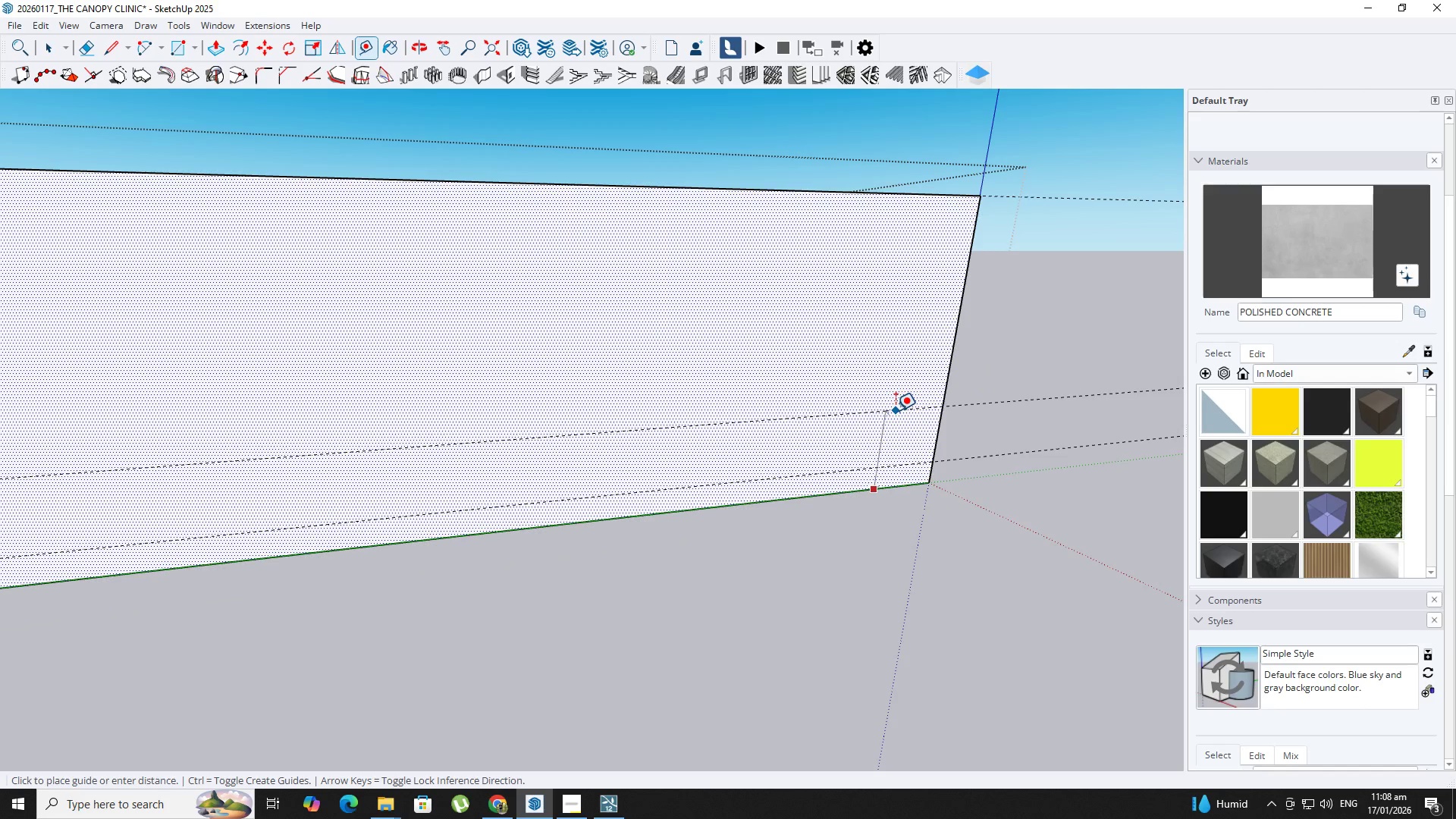 
key(Numpad1)
 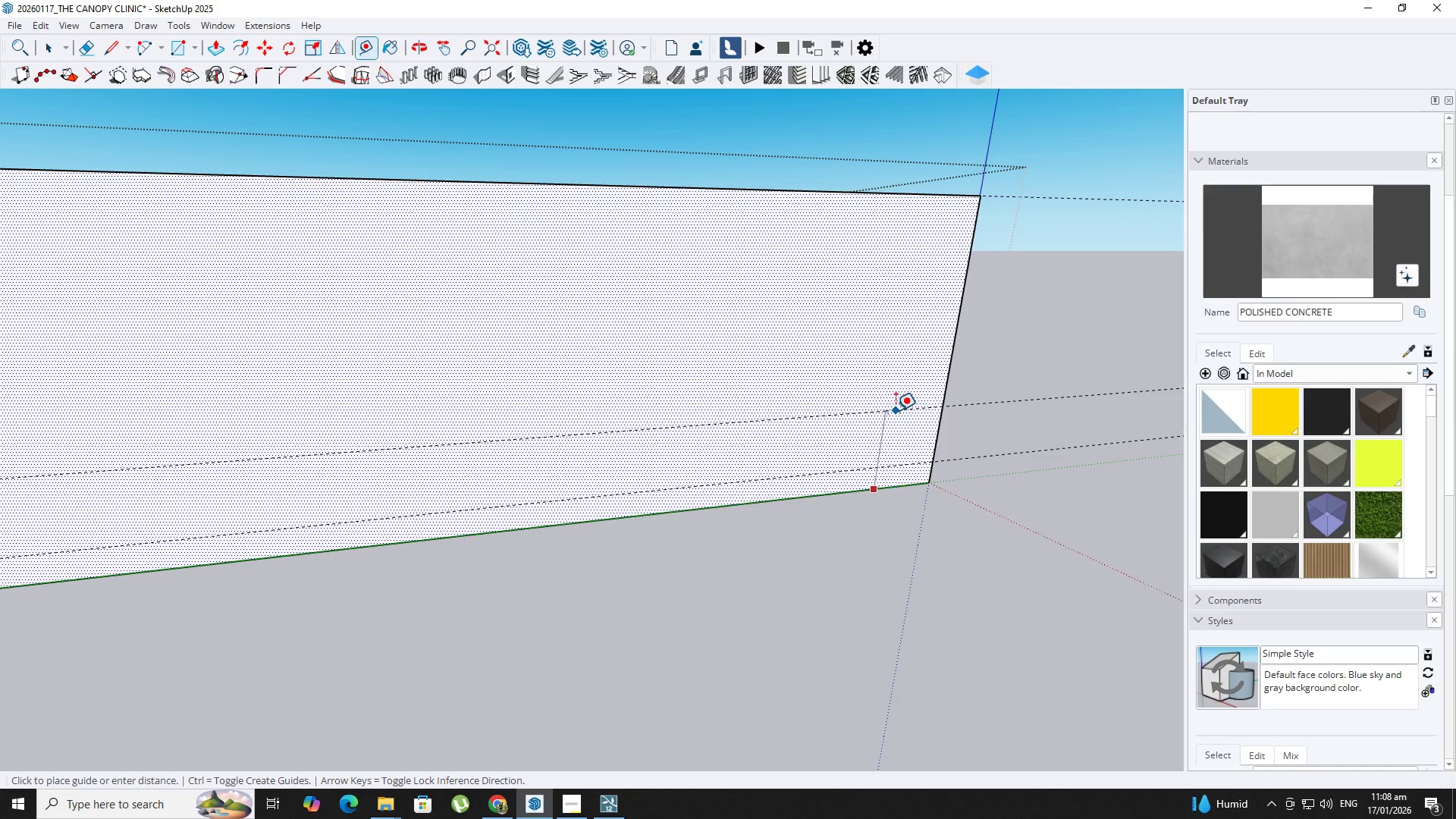 
key(NumpadEnter)
 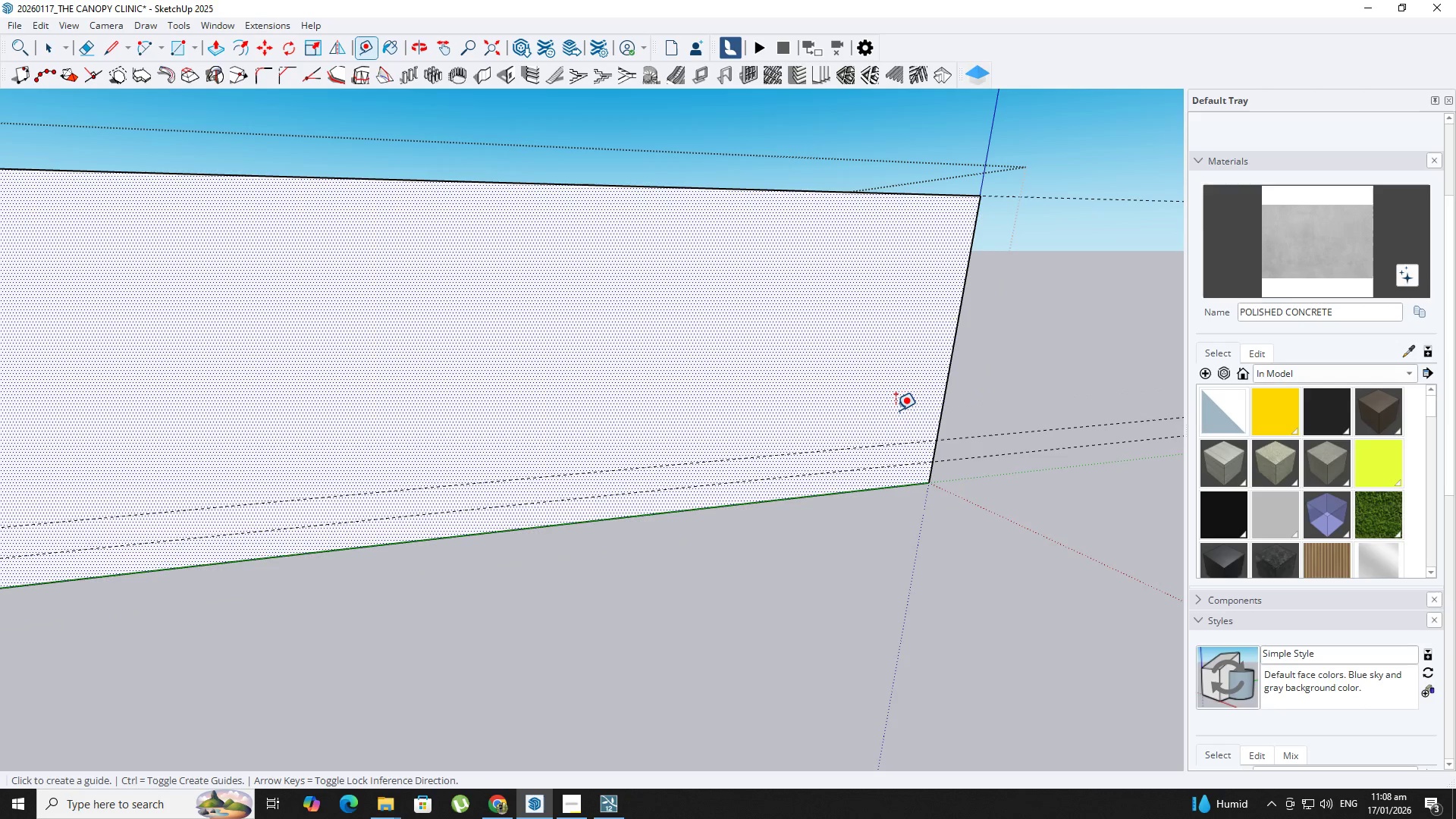 
key(L)
 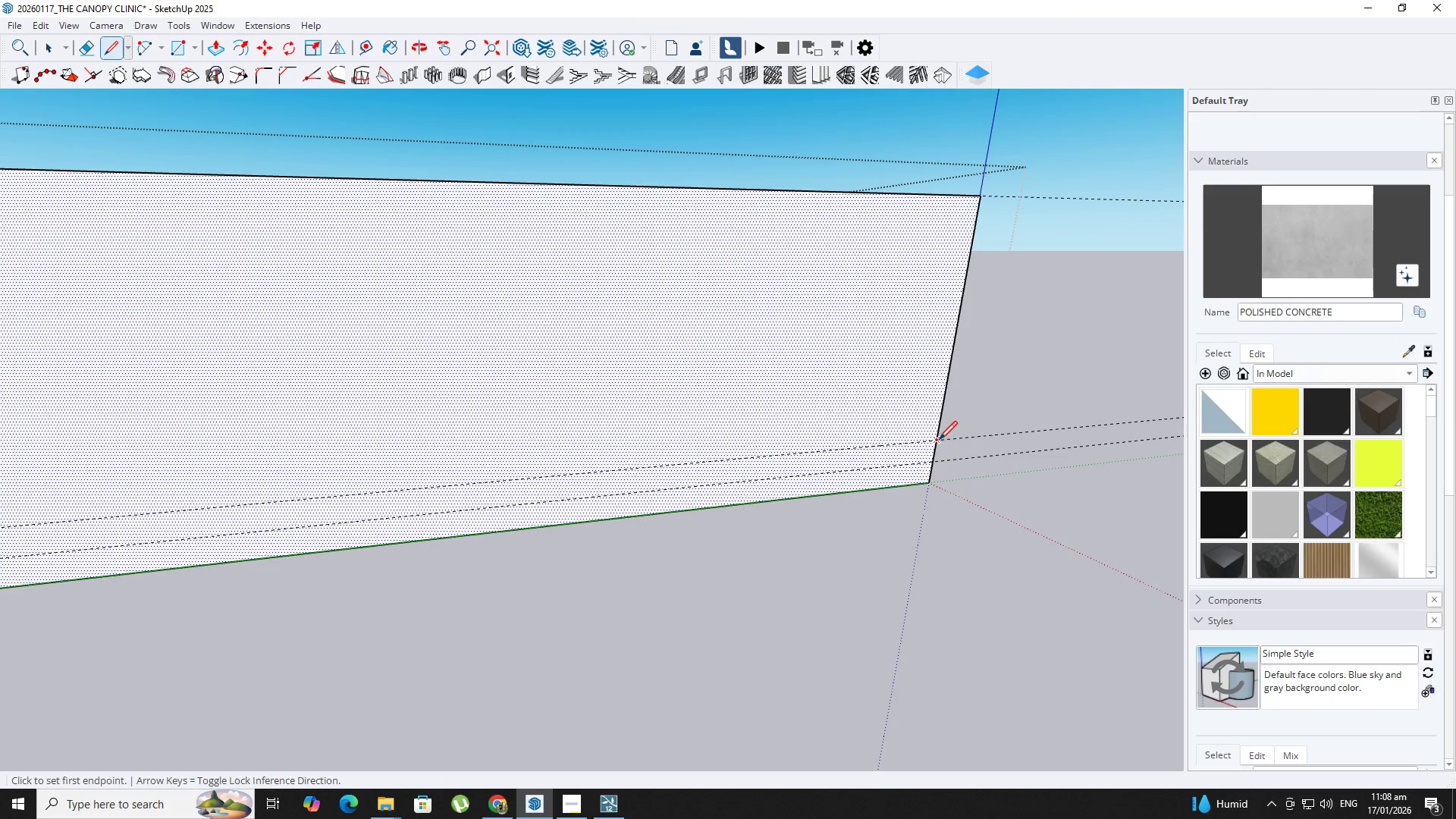 
left_click([939, 442])
 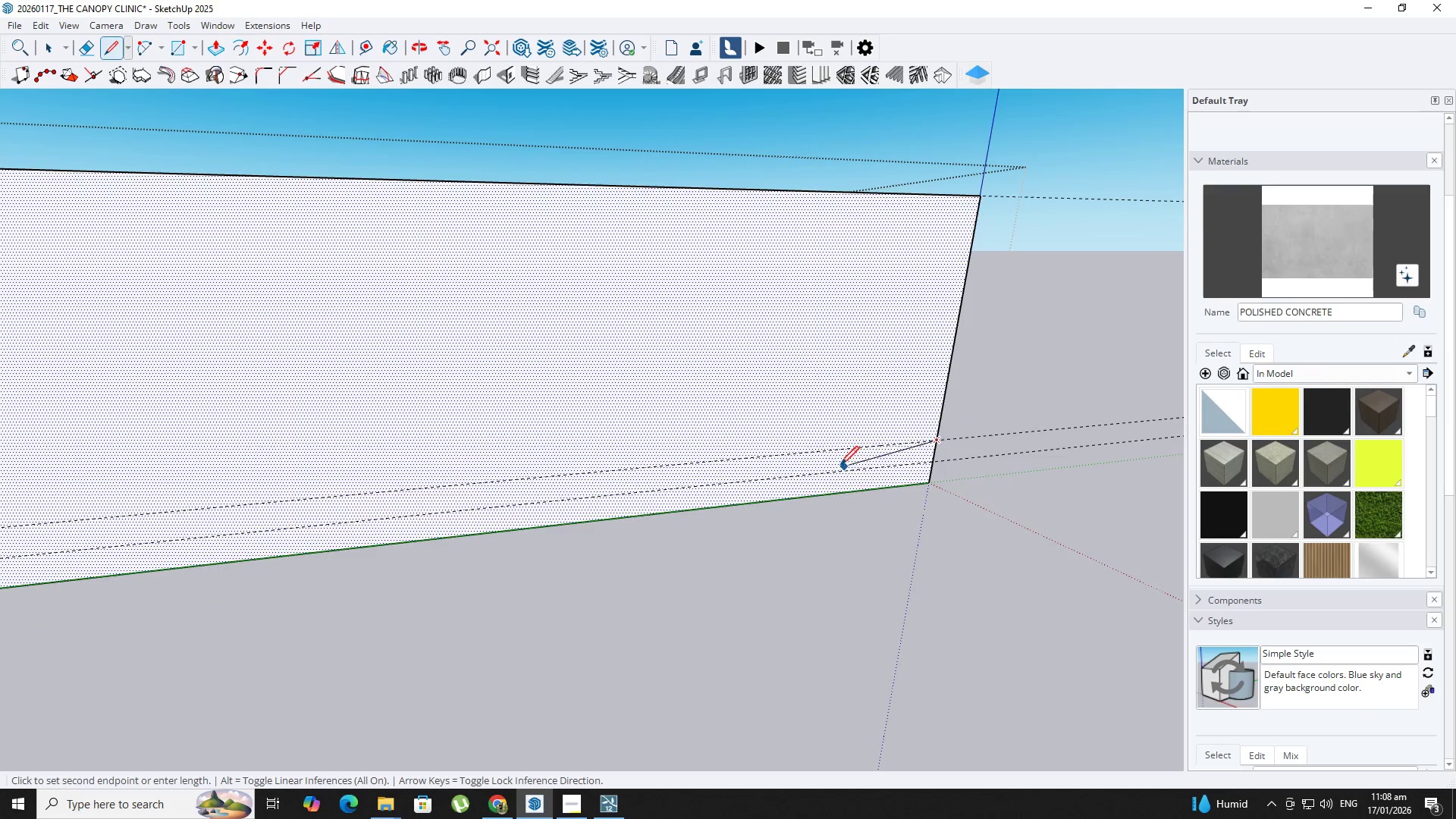 
key(Shift+ShiftLeft)
 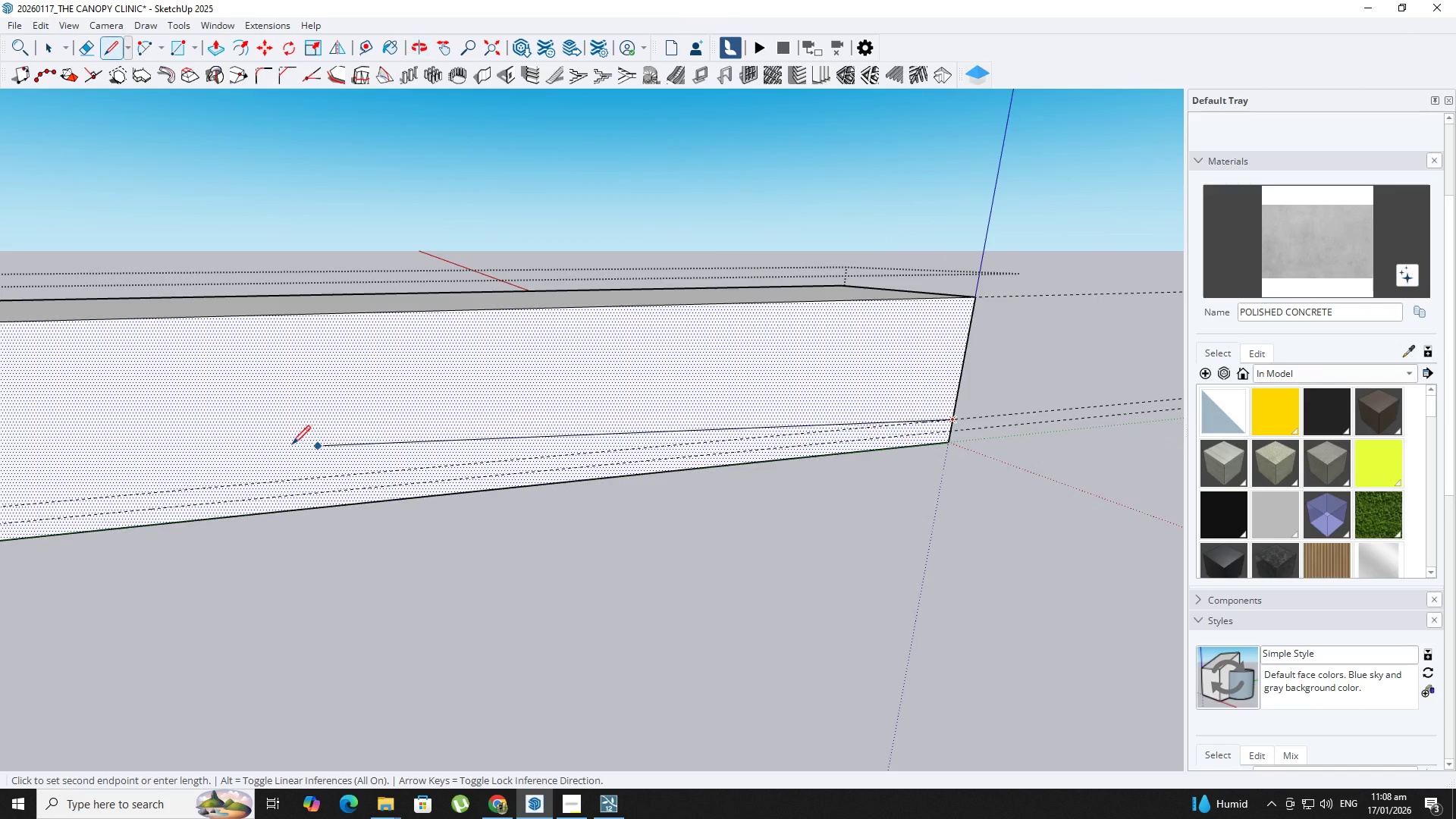 
hold_key(key=ShiftLeft, duration=0.36)
scroll: coordinate [469, 455], scroll_direction: down, amount: 9.0
 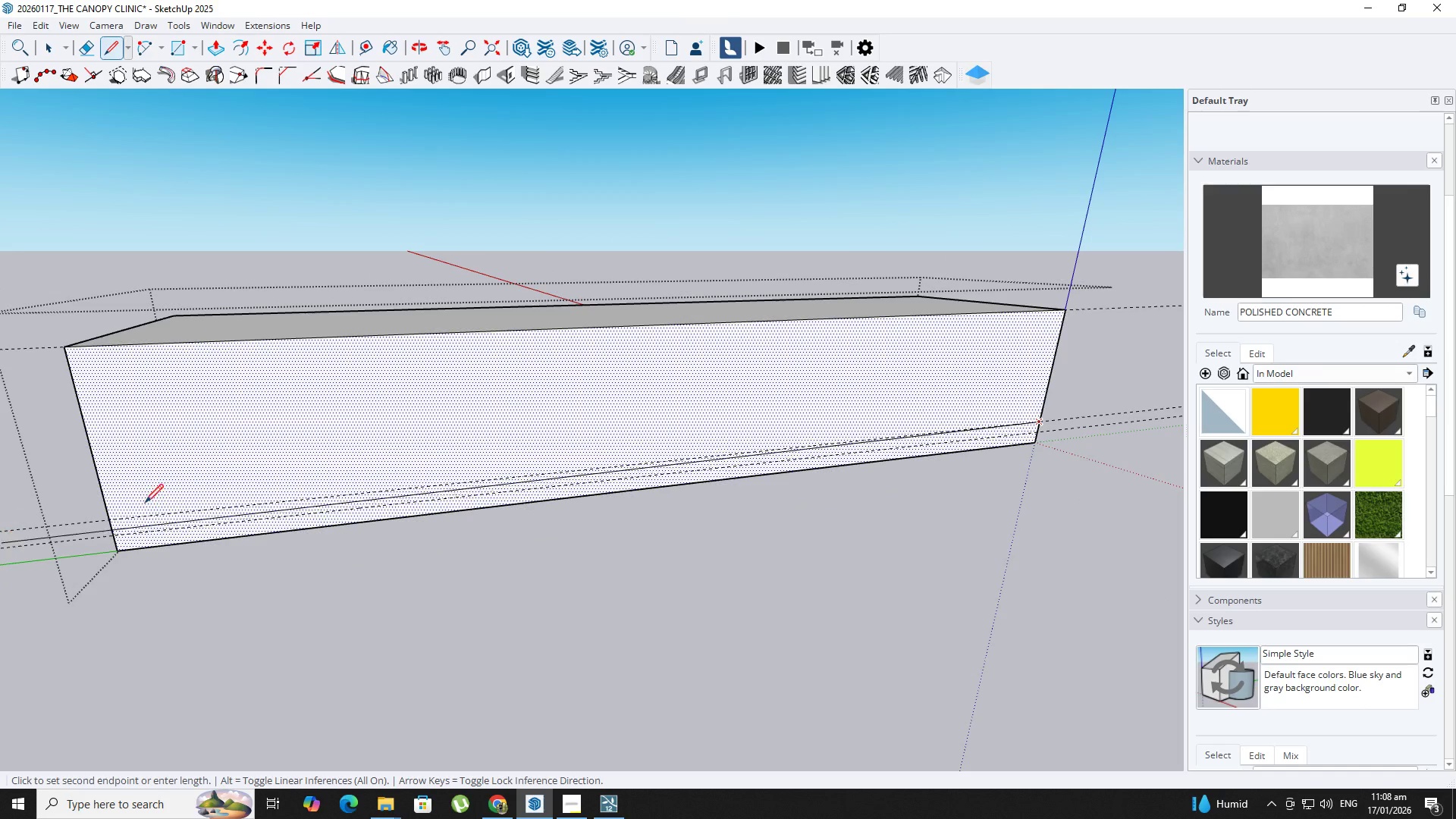 
left_click([107, 522])
 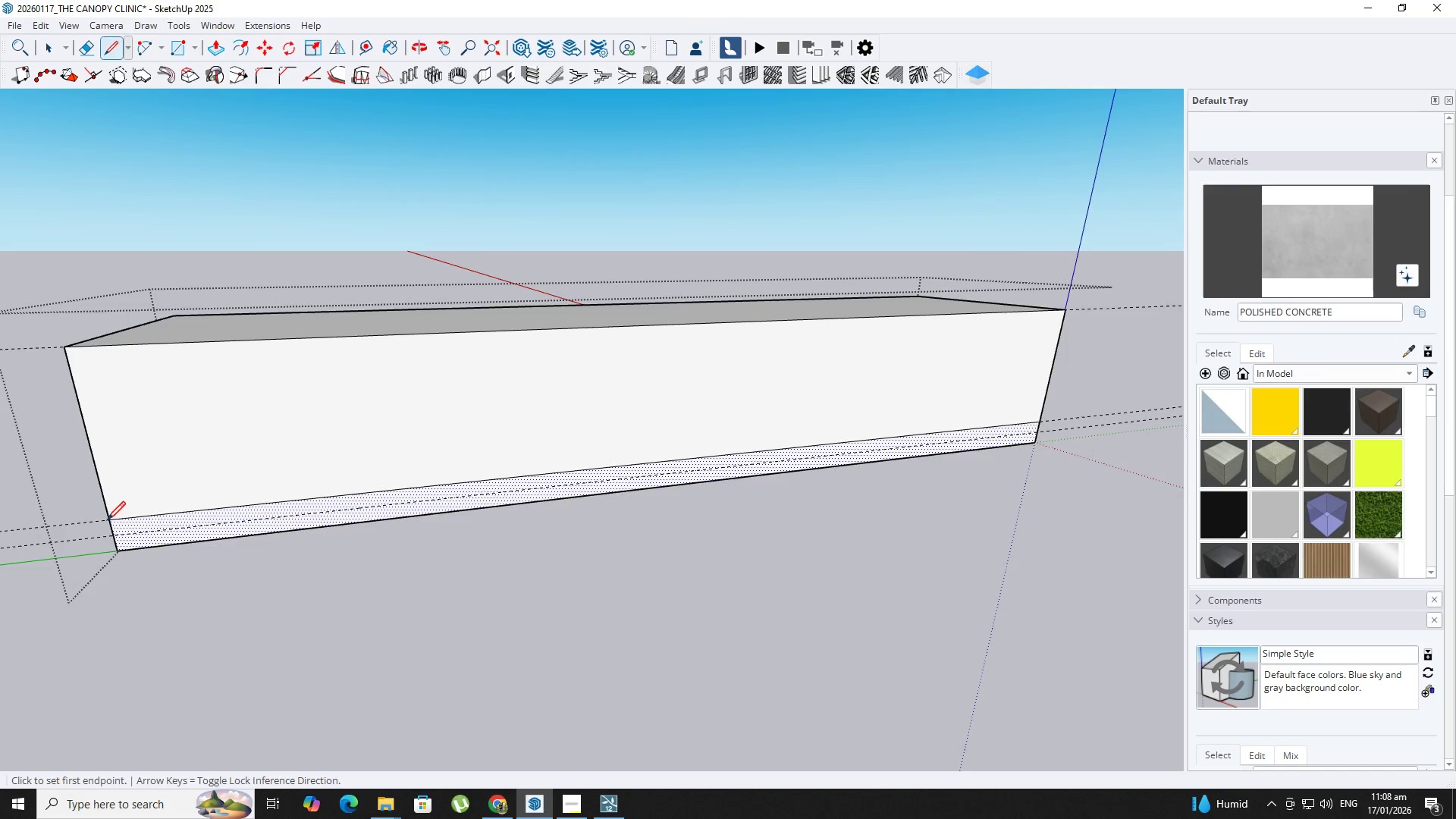 
key(Space)
 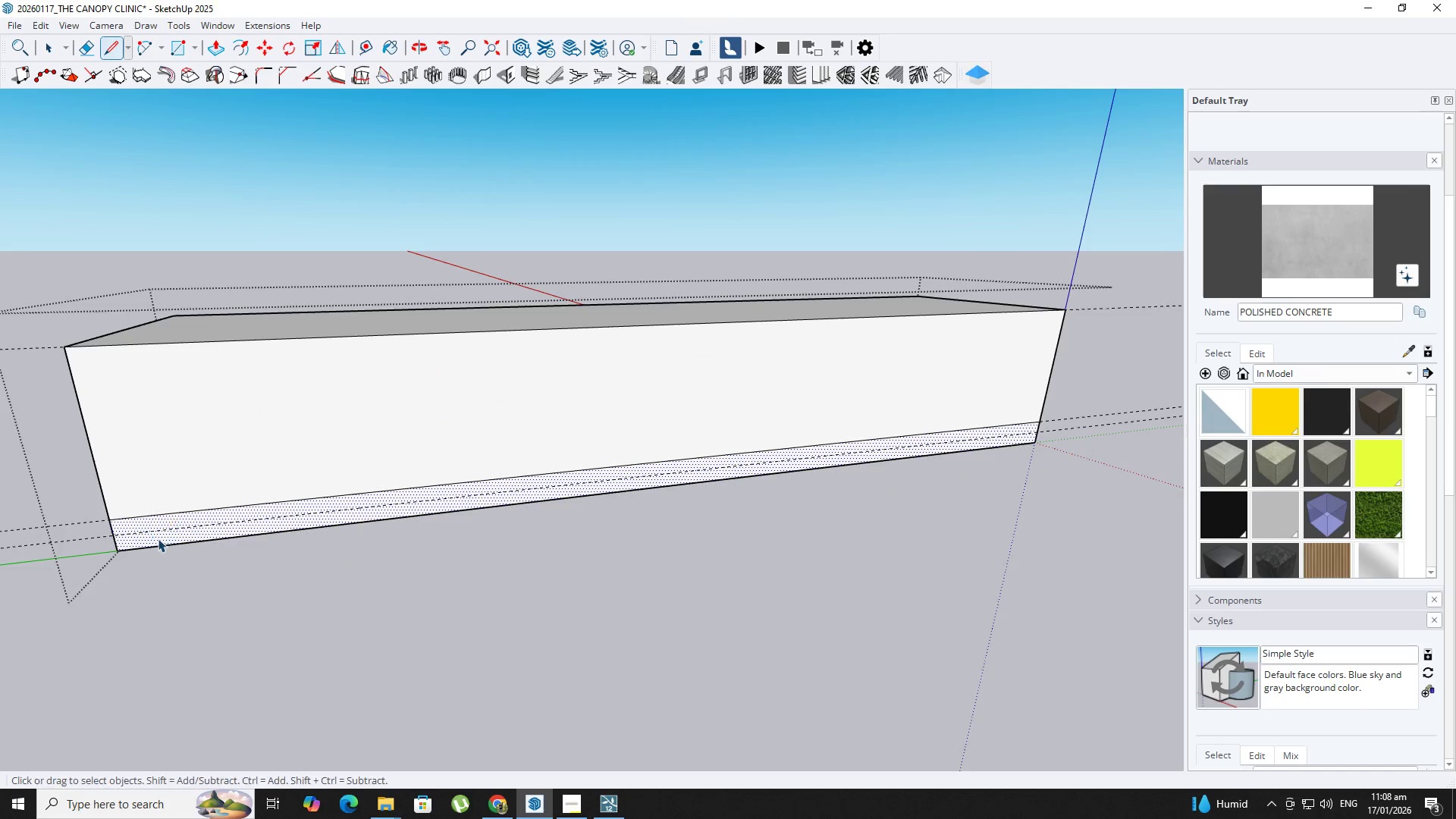 
double_click([158, 538])
 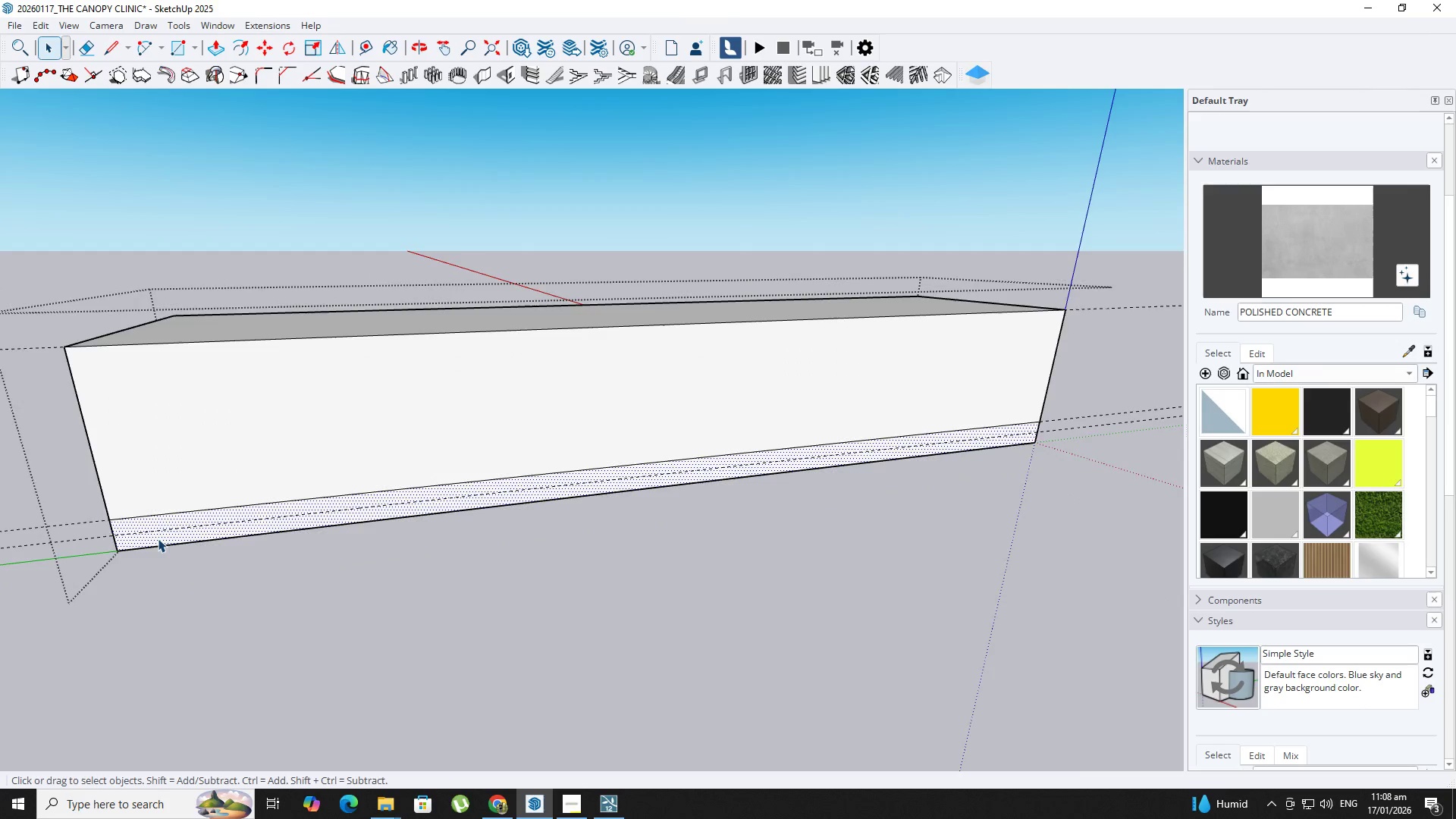 
key(P)
 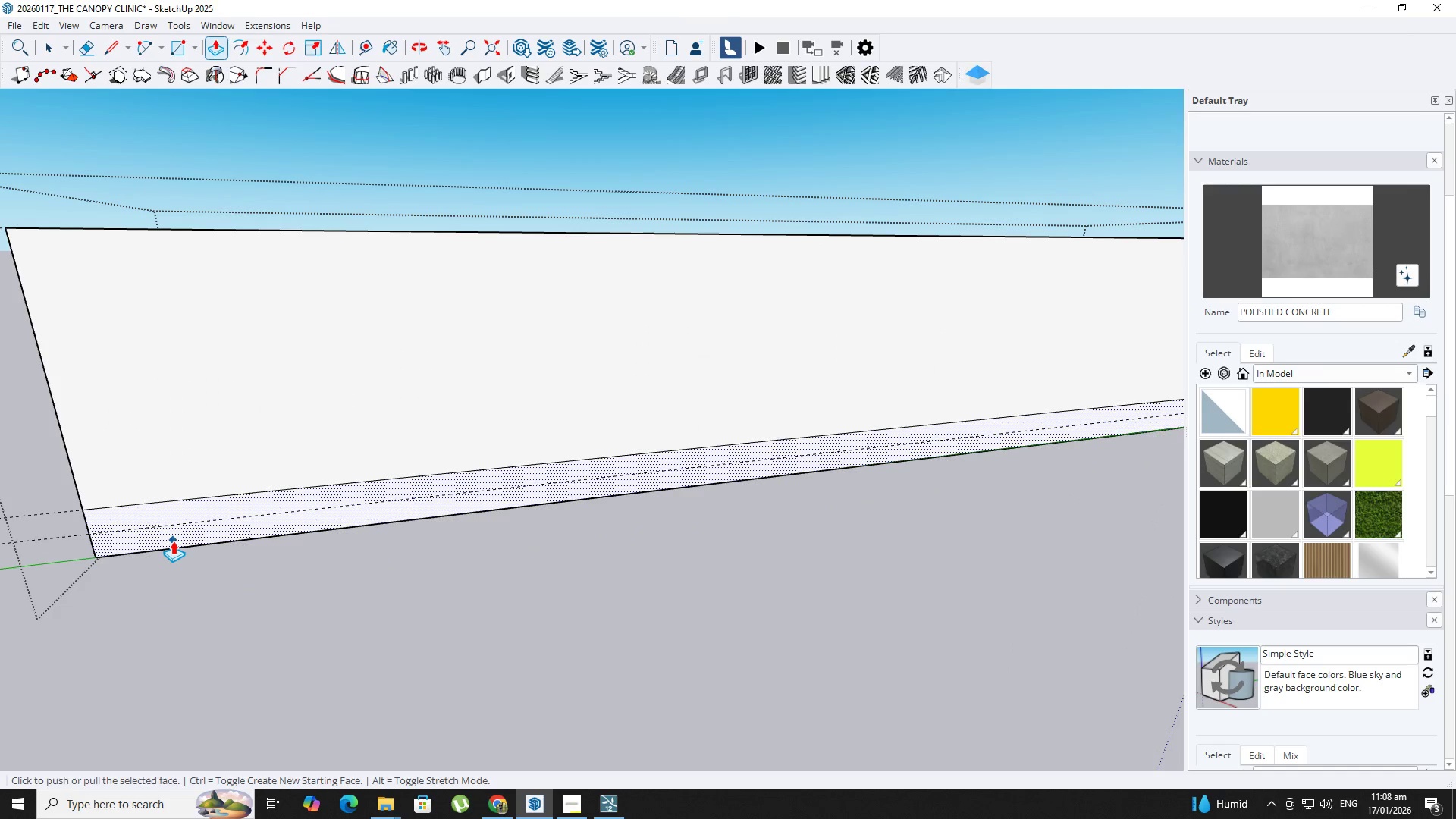 
left_click([173, 541])
 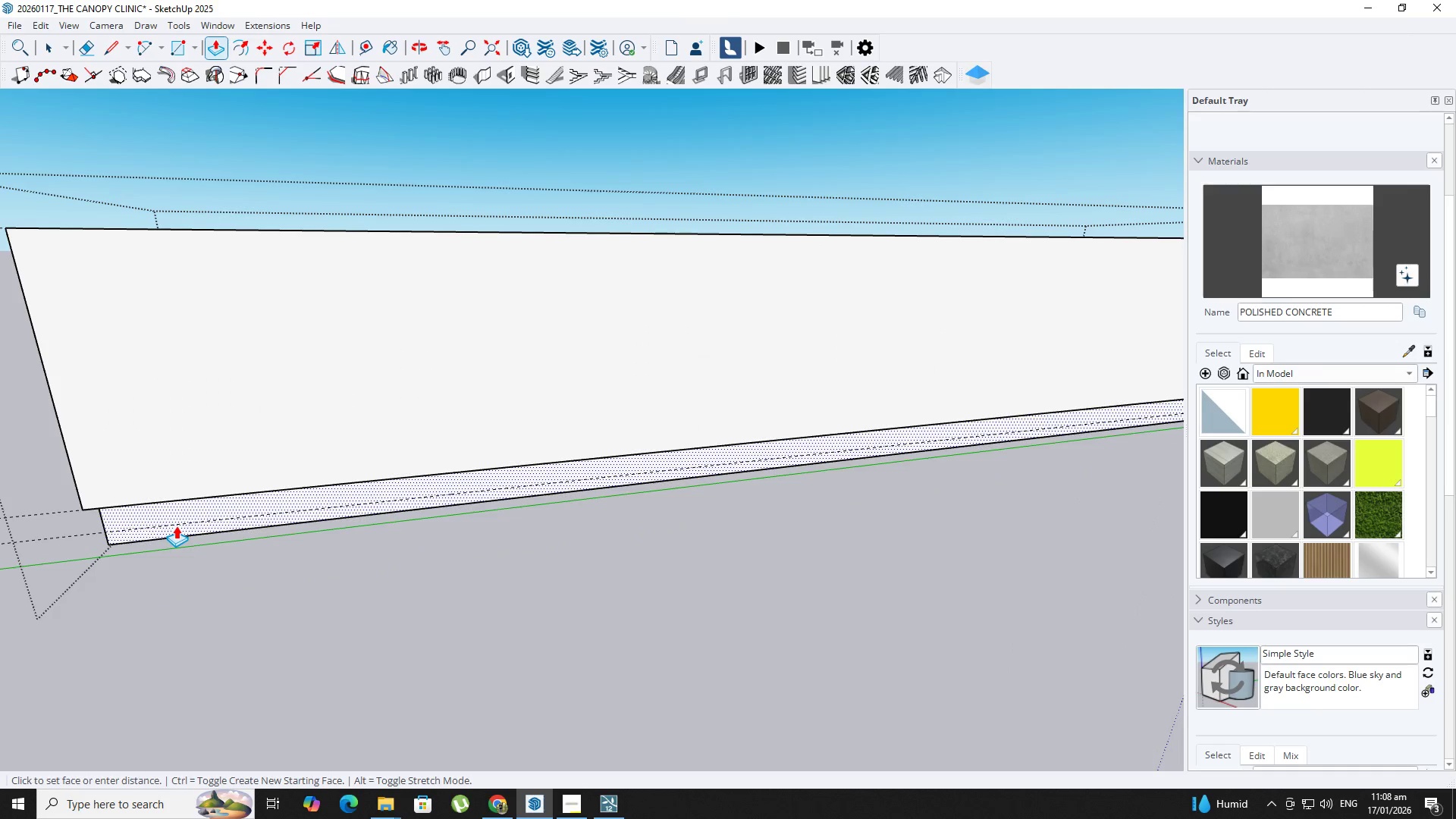 
scroll: coordinate [163, 539], scroll_direction: up, amount: 5.0
 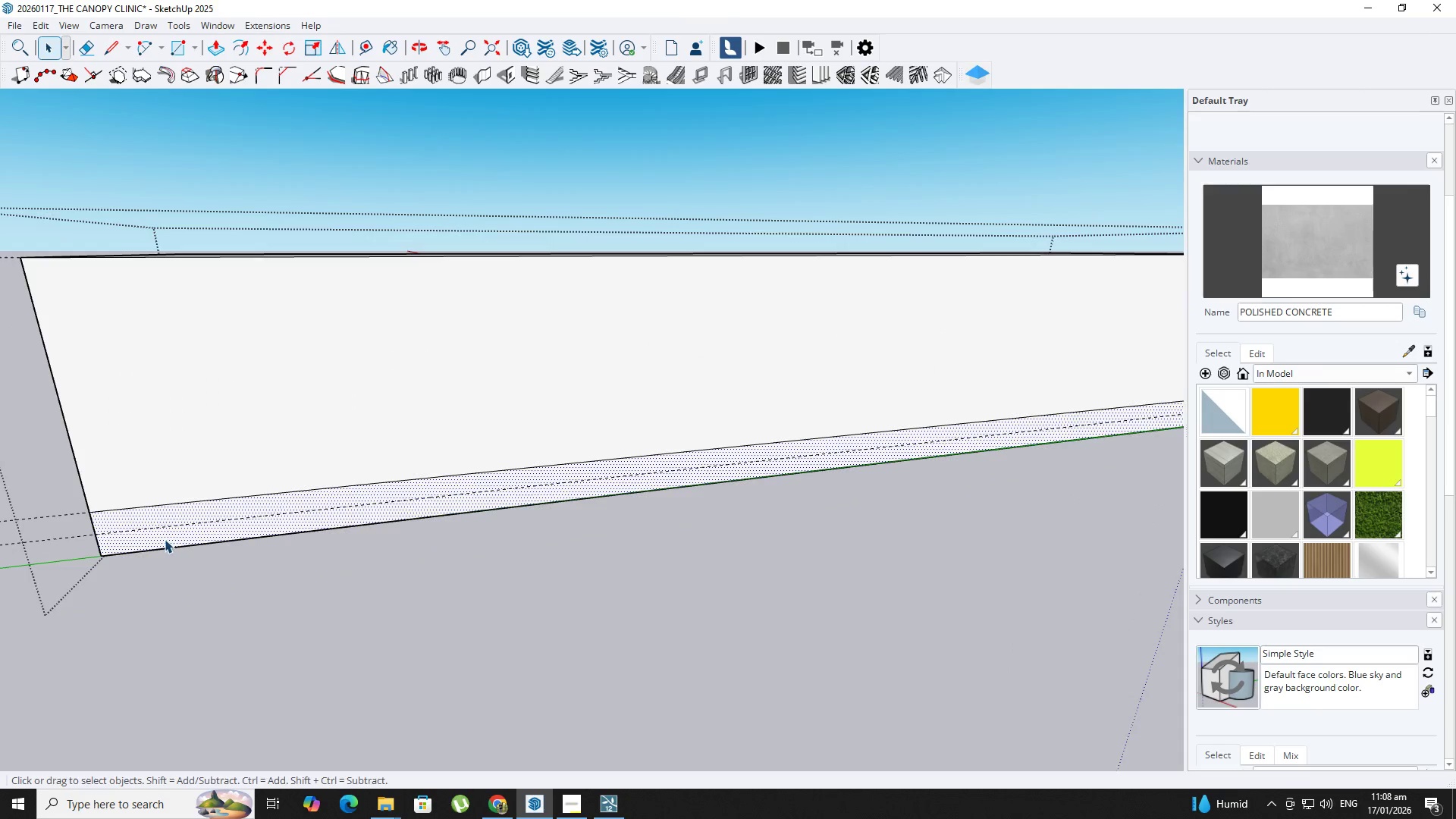 
key(NumpadDecimal)
 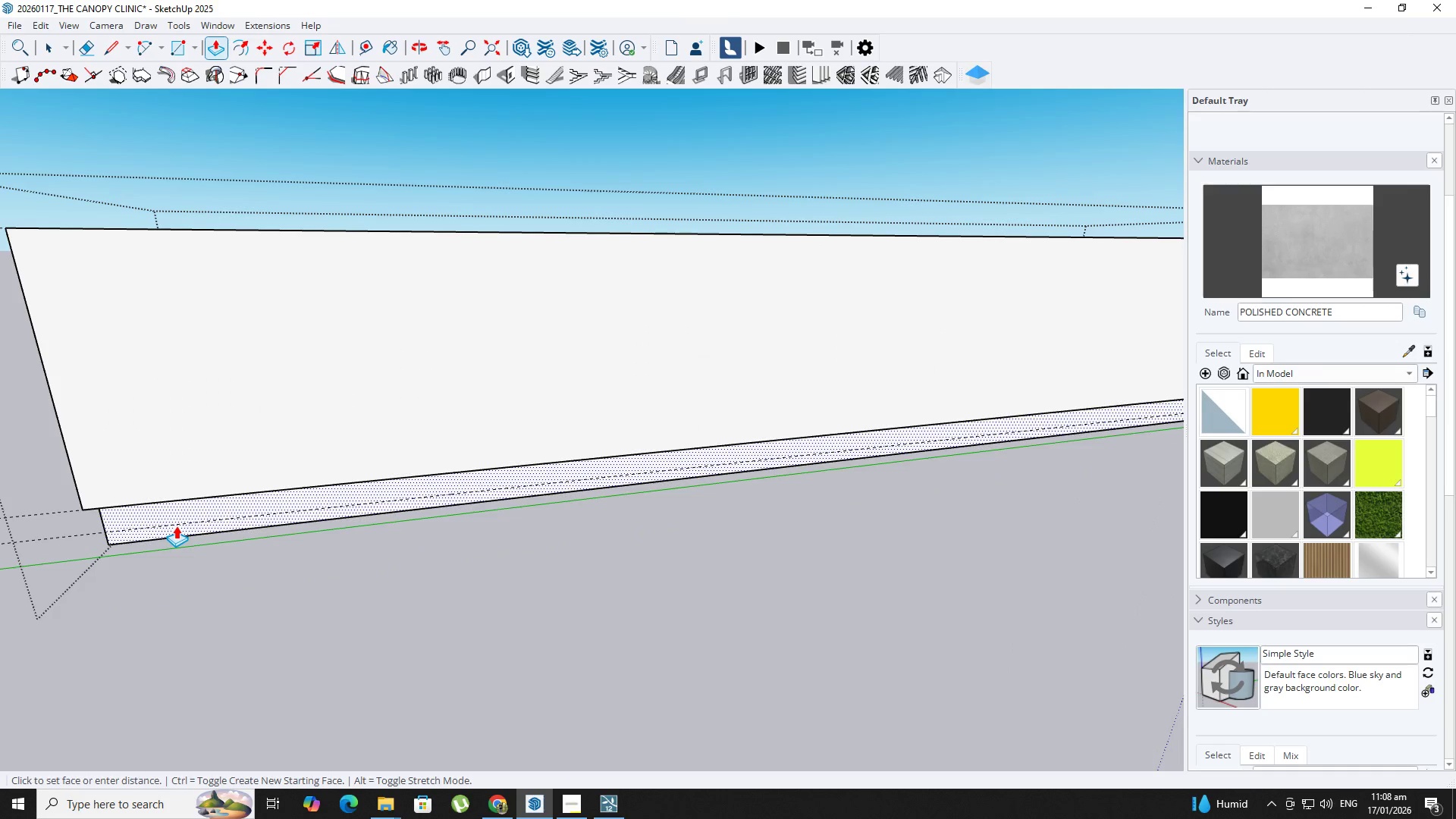 
key(Numpad0)
 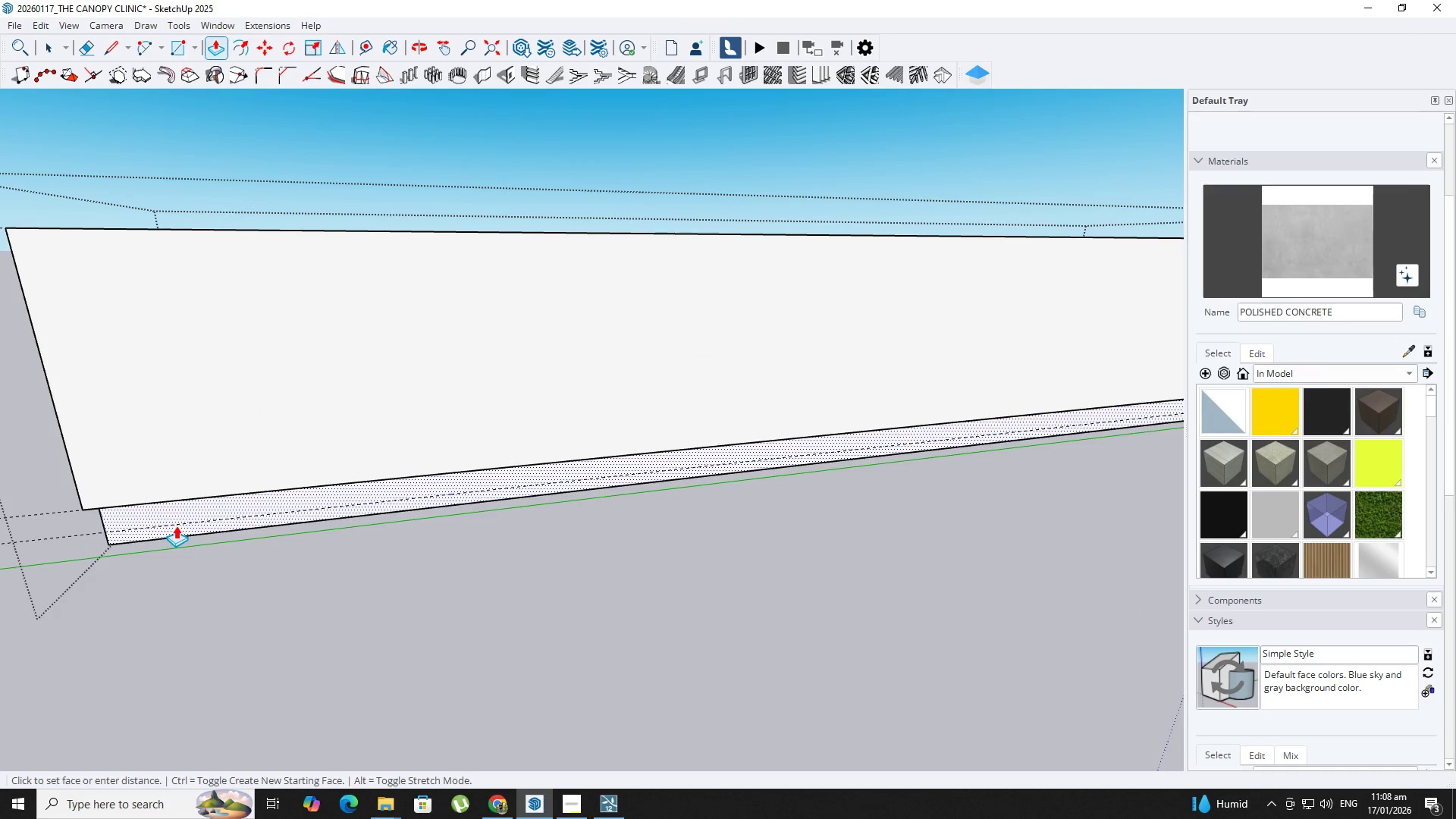 
key(Numpad5)
 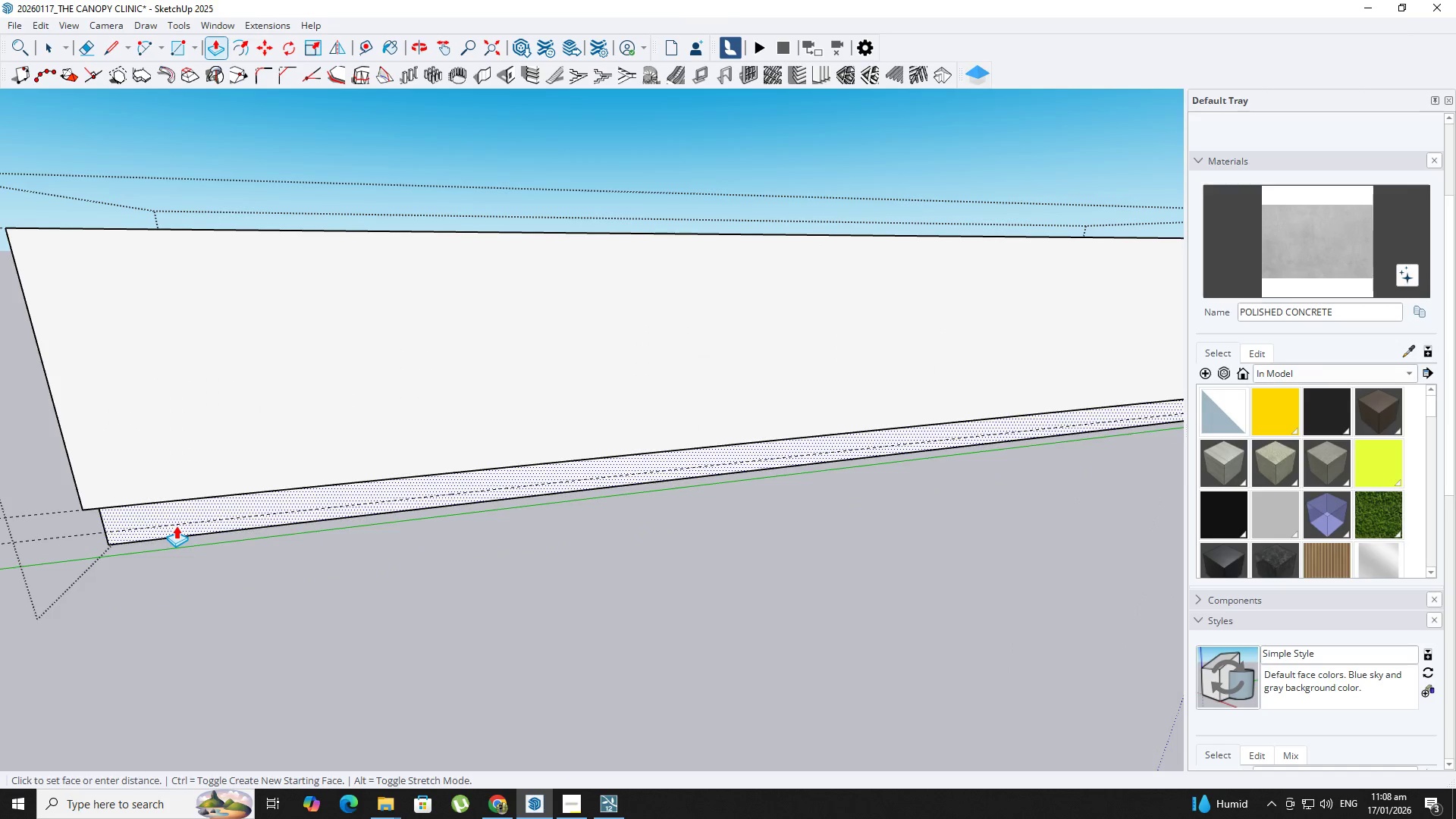 
key(NumpadEnter)
 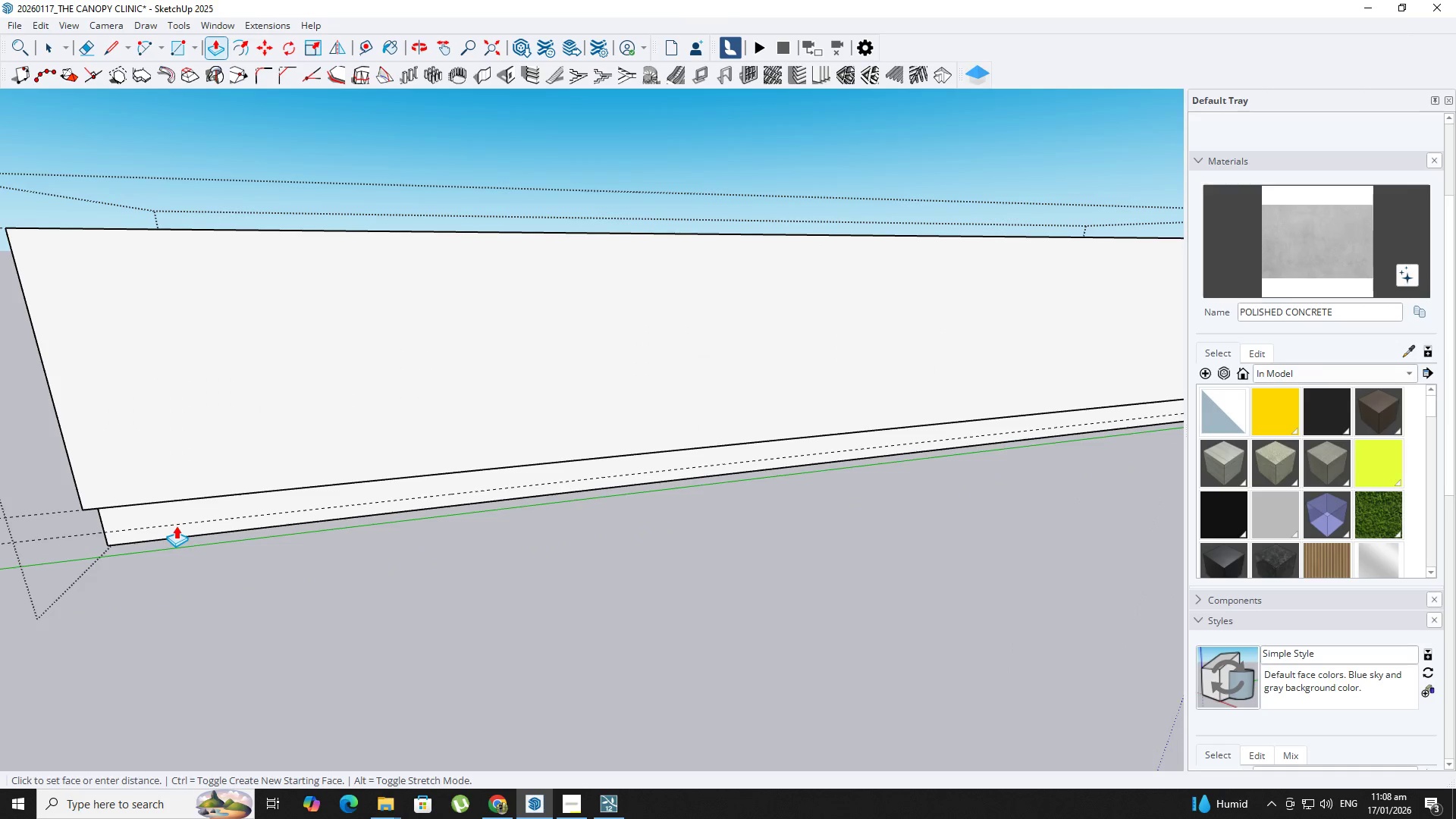 
key(Space)
 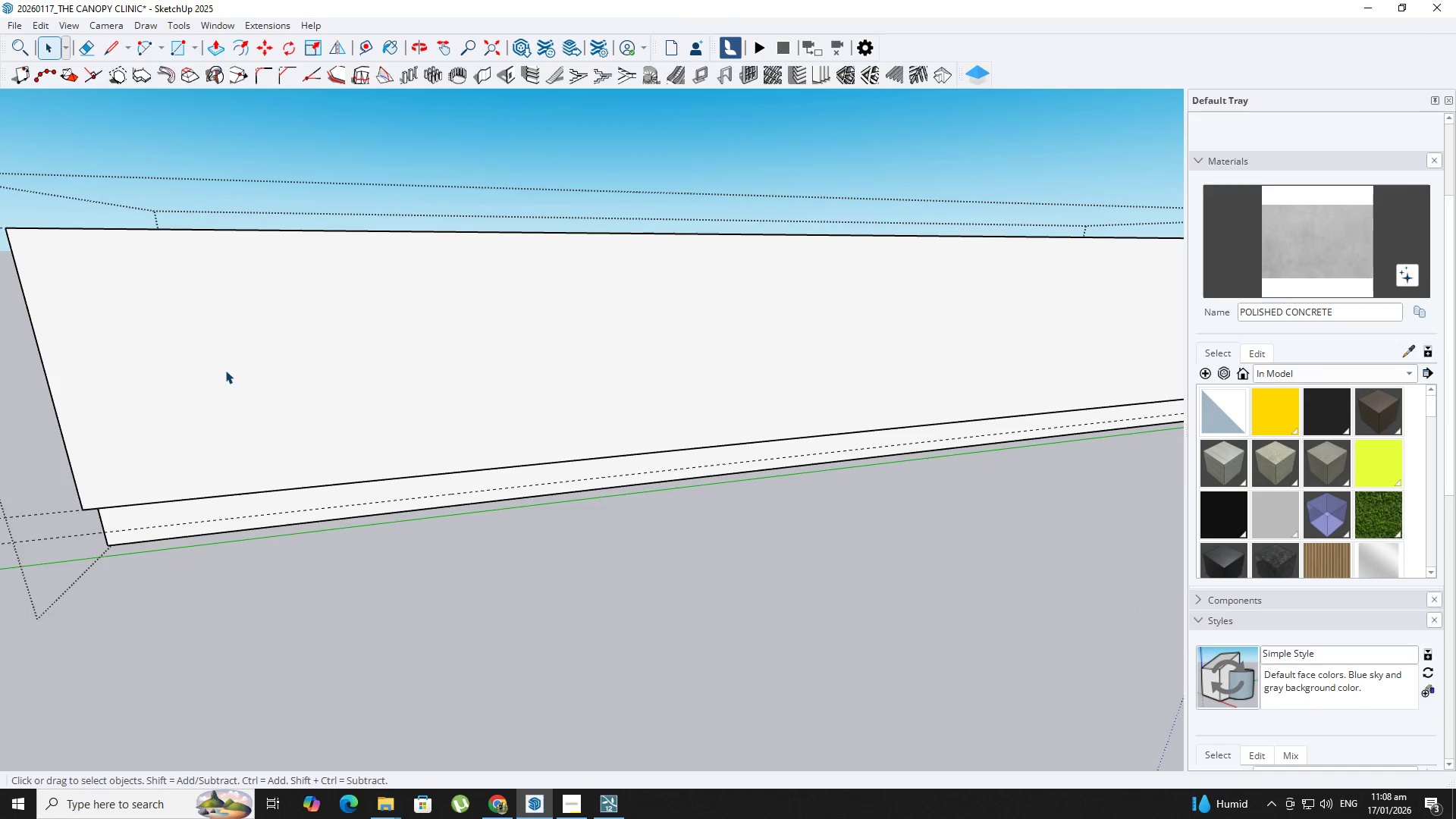 
key(Escape)
 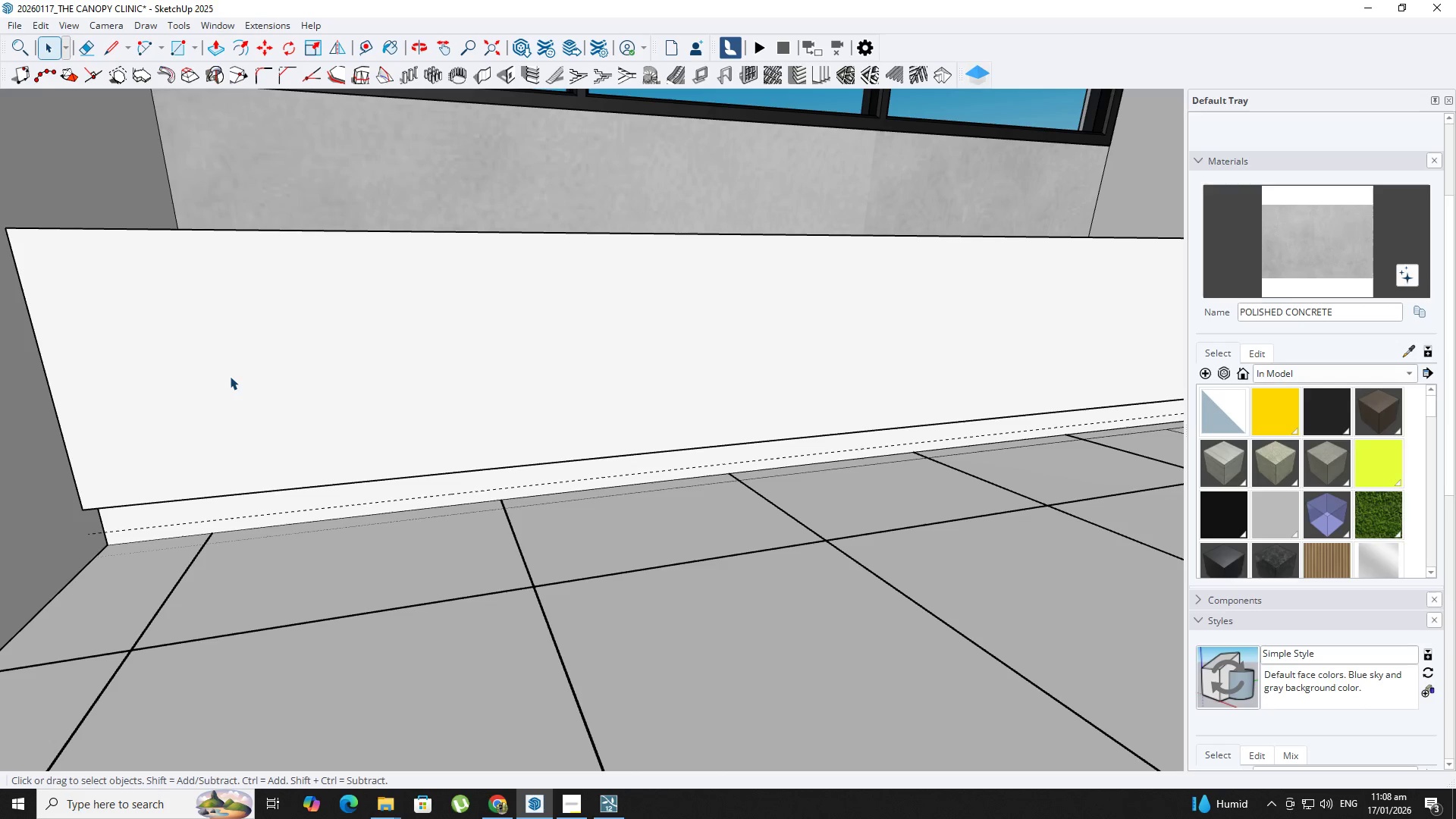 
wait(6.7)
 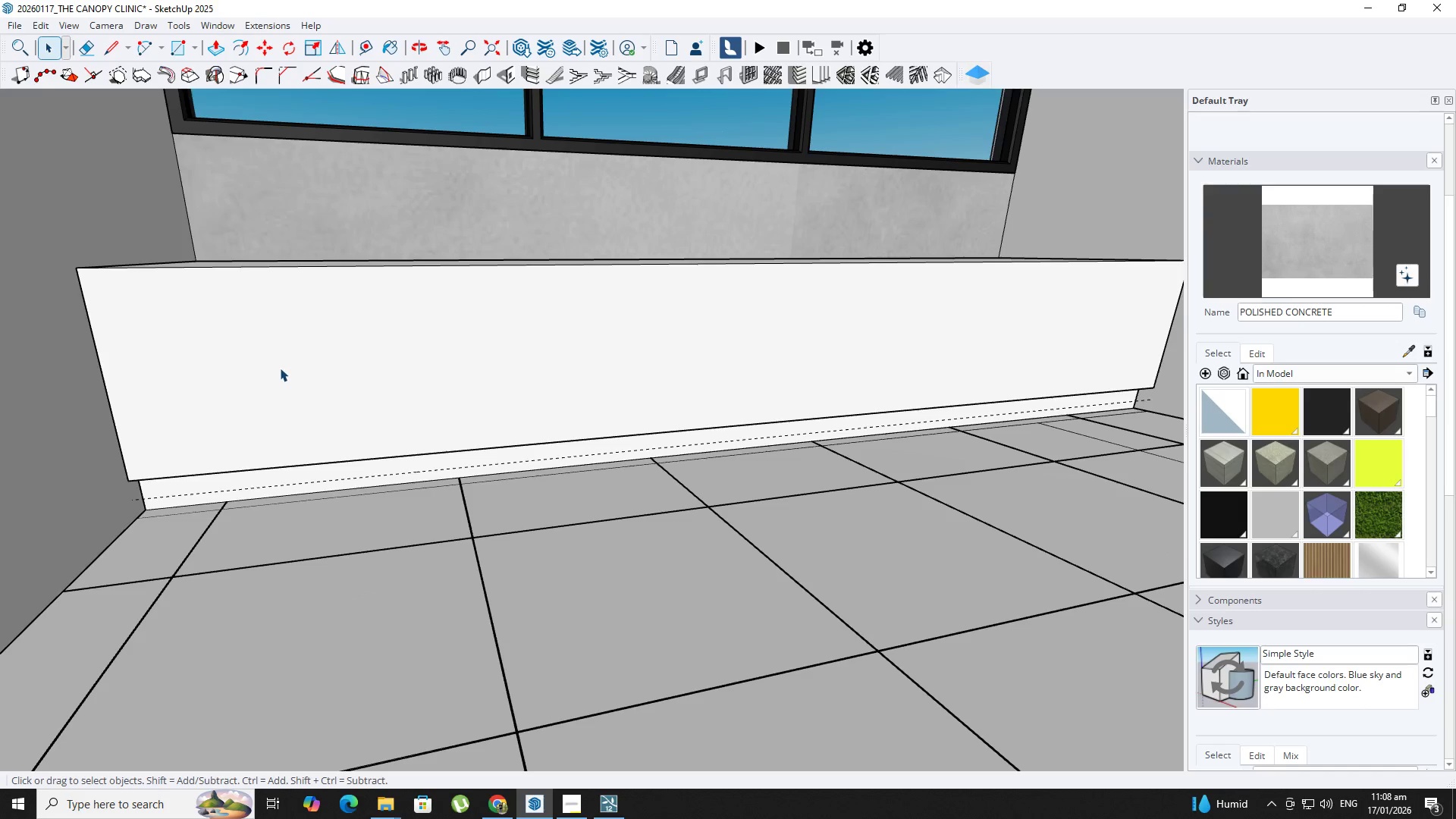 
double_click([280, 368])
 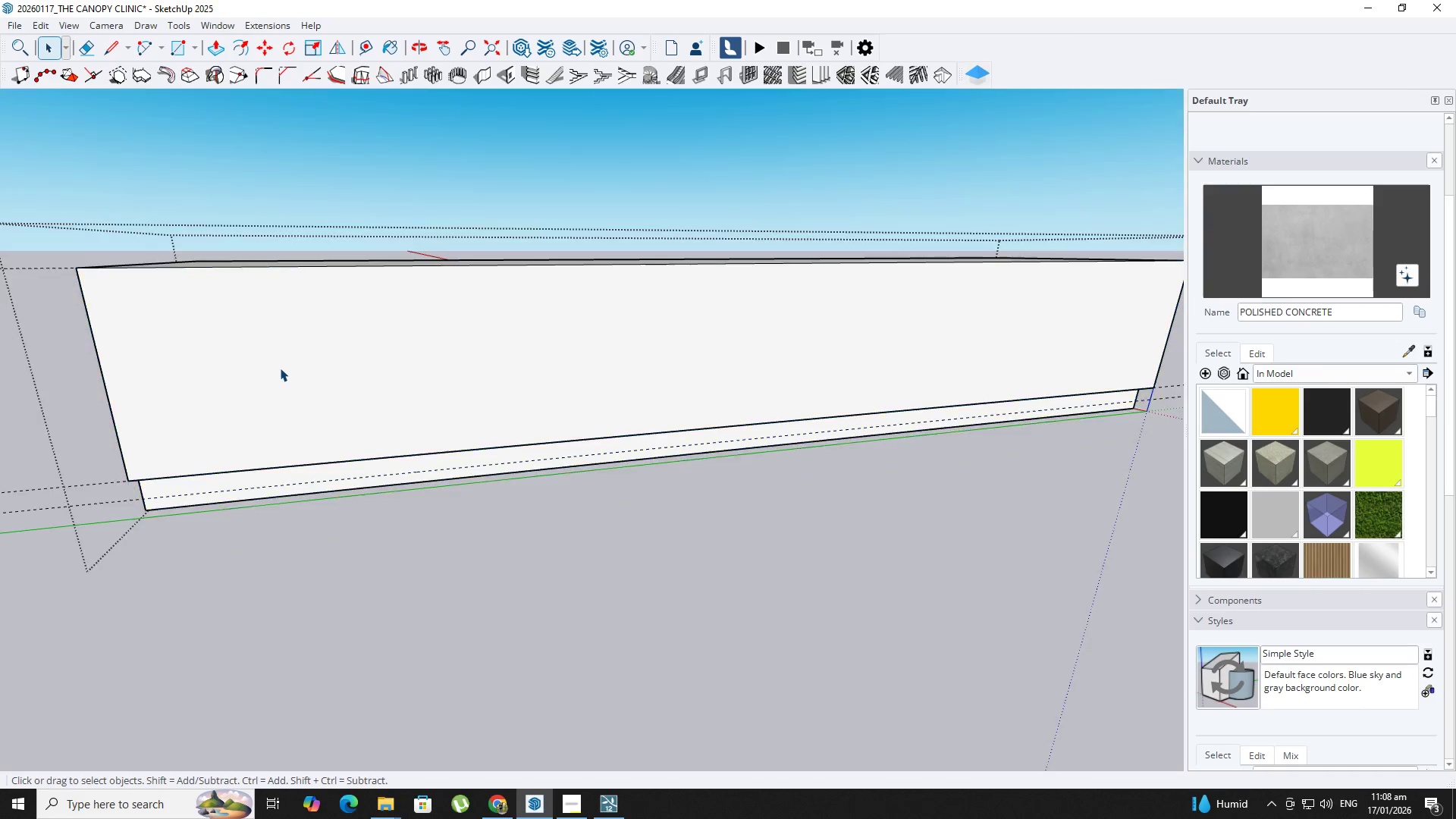 
scroll: coordinate [281, 384], scroll_direction: down, amount: 3.0
 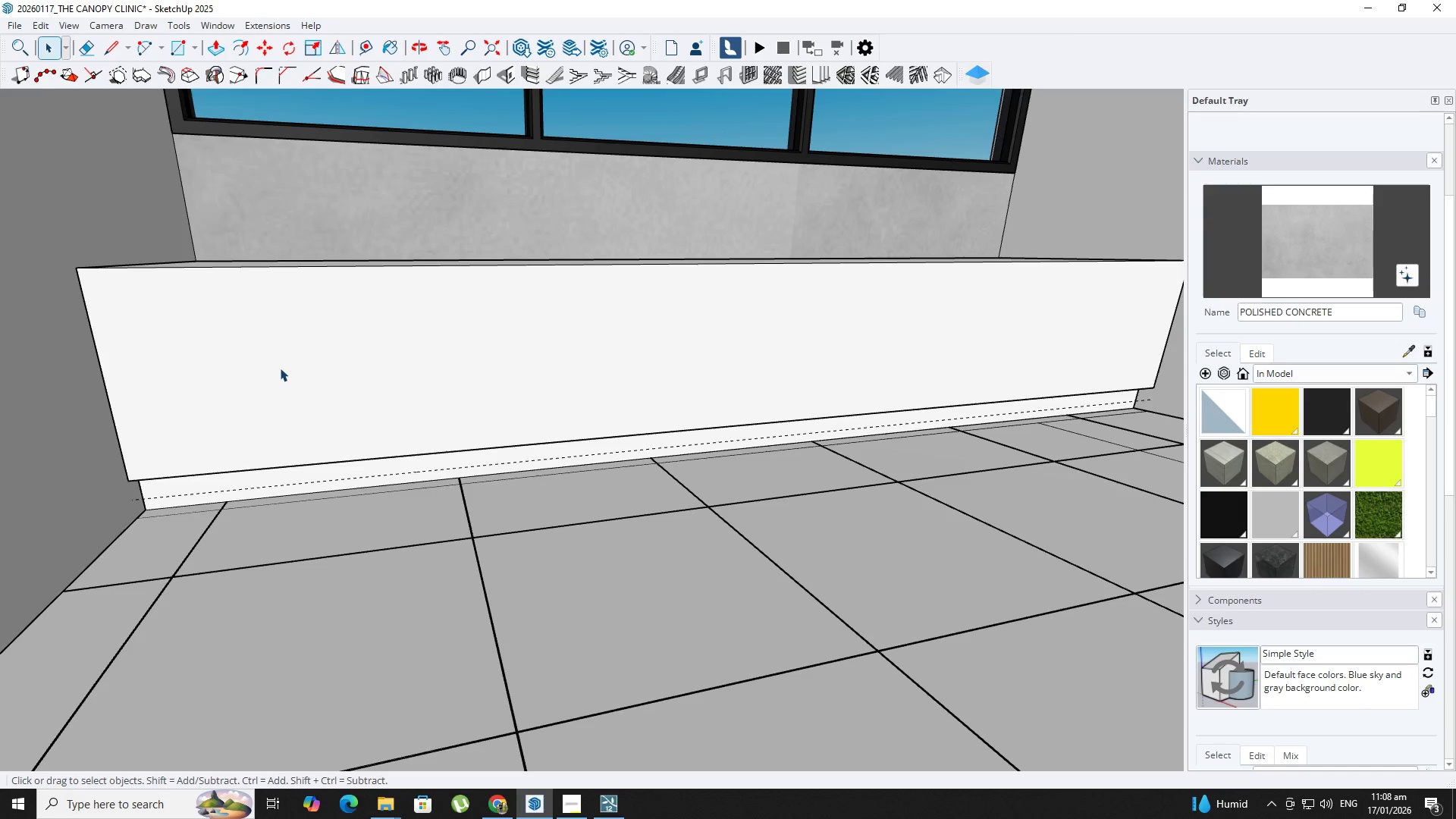 
triple_click([280, 368])
 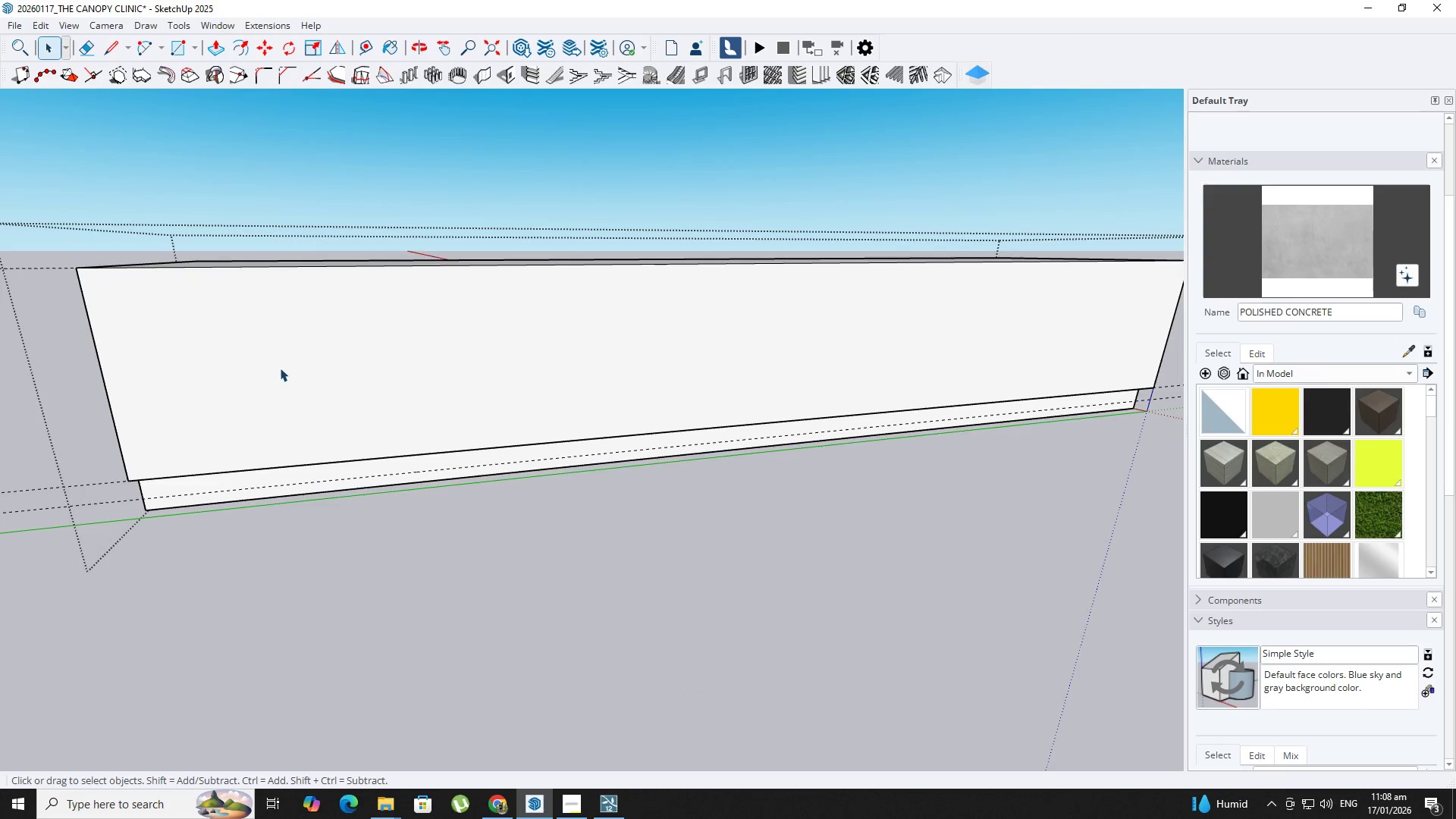 
key(T)
 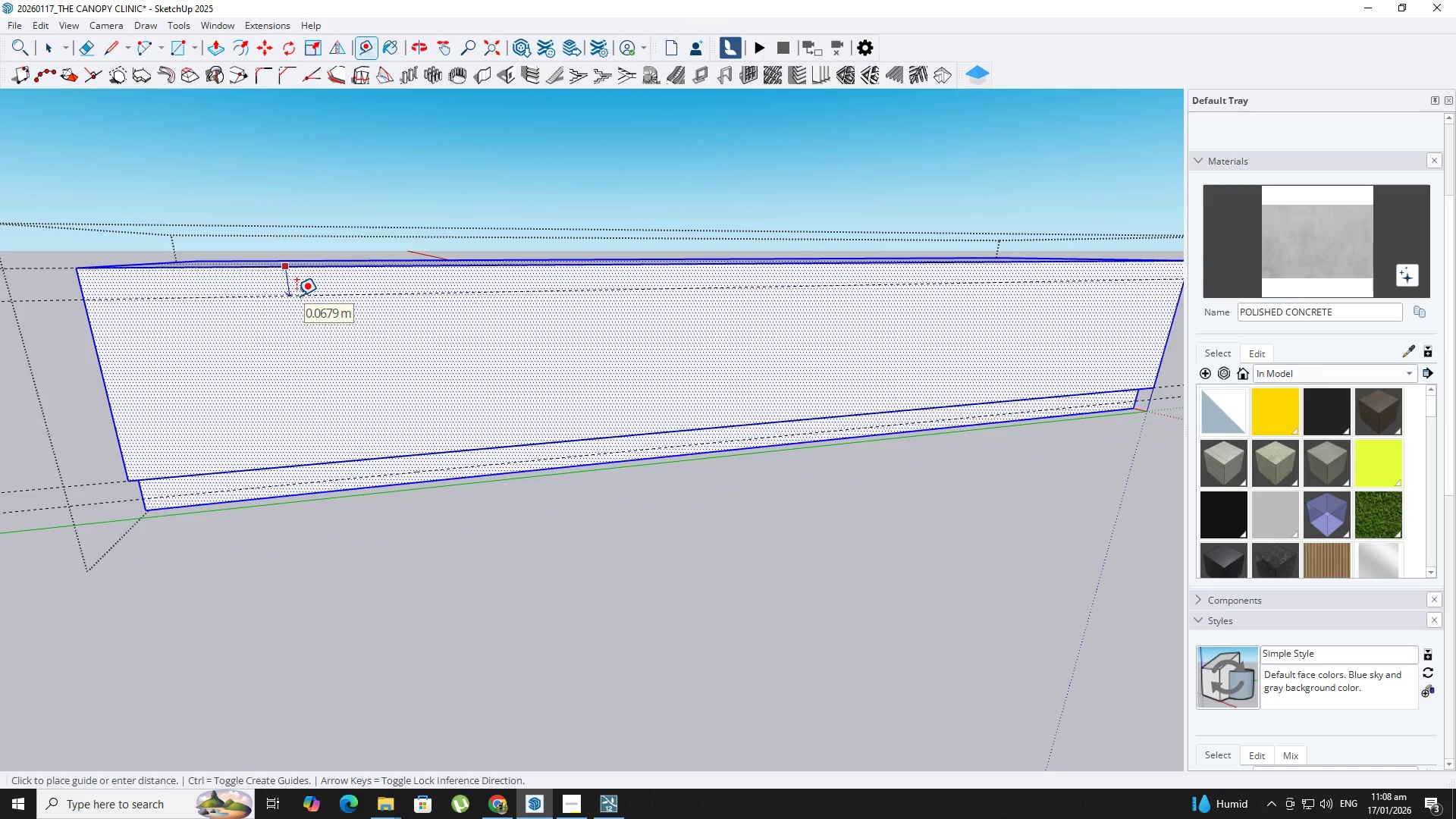 
key(NumpadDecimal)
 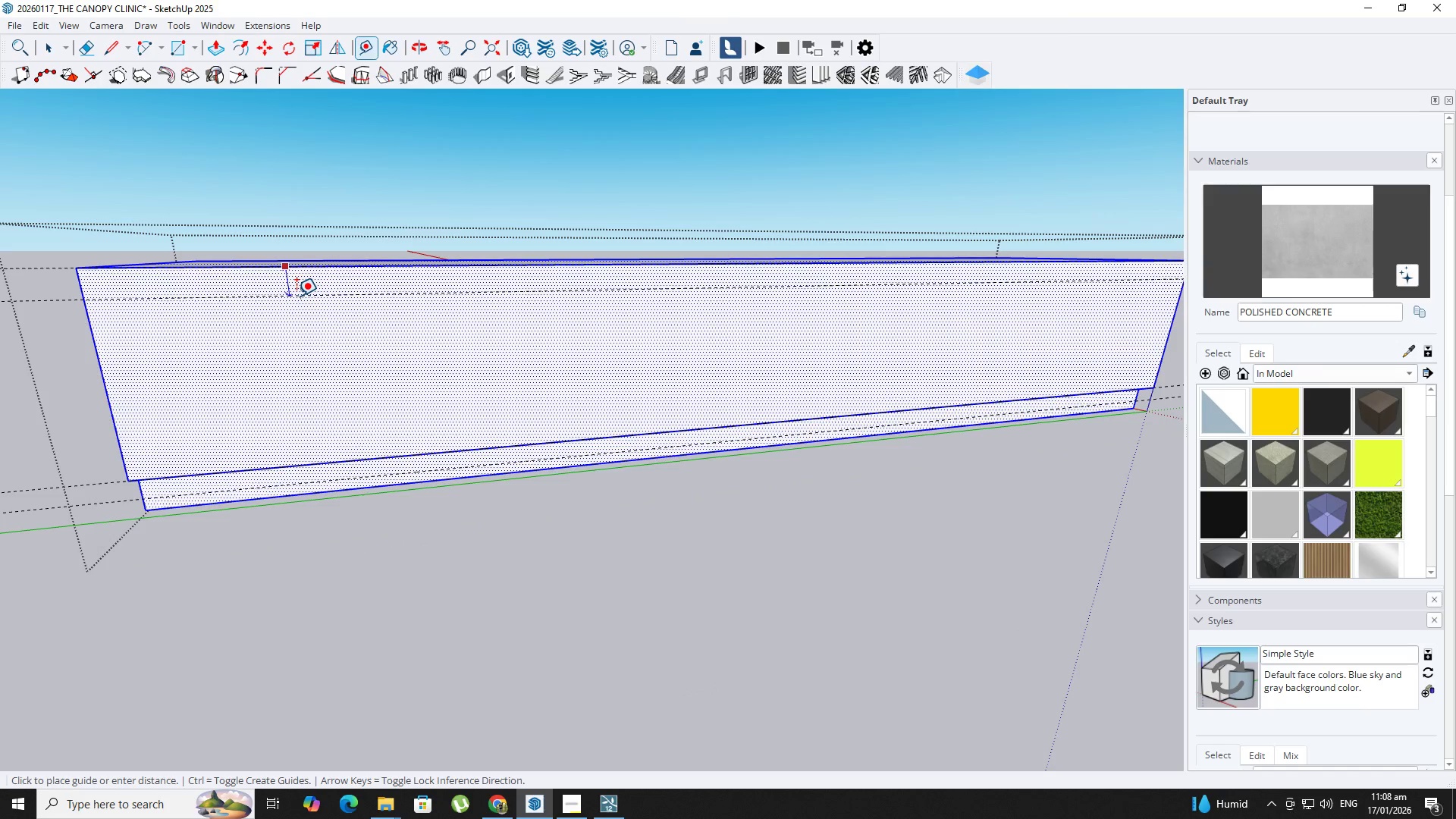 
key(Numpad1)
 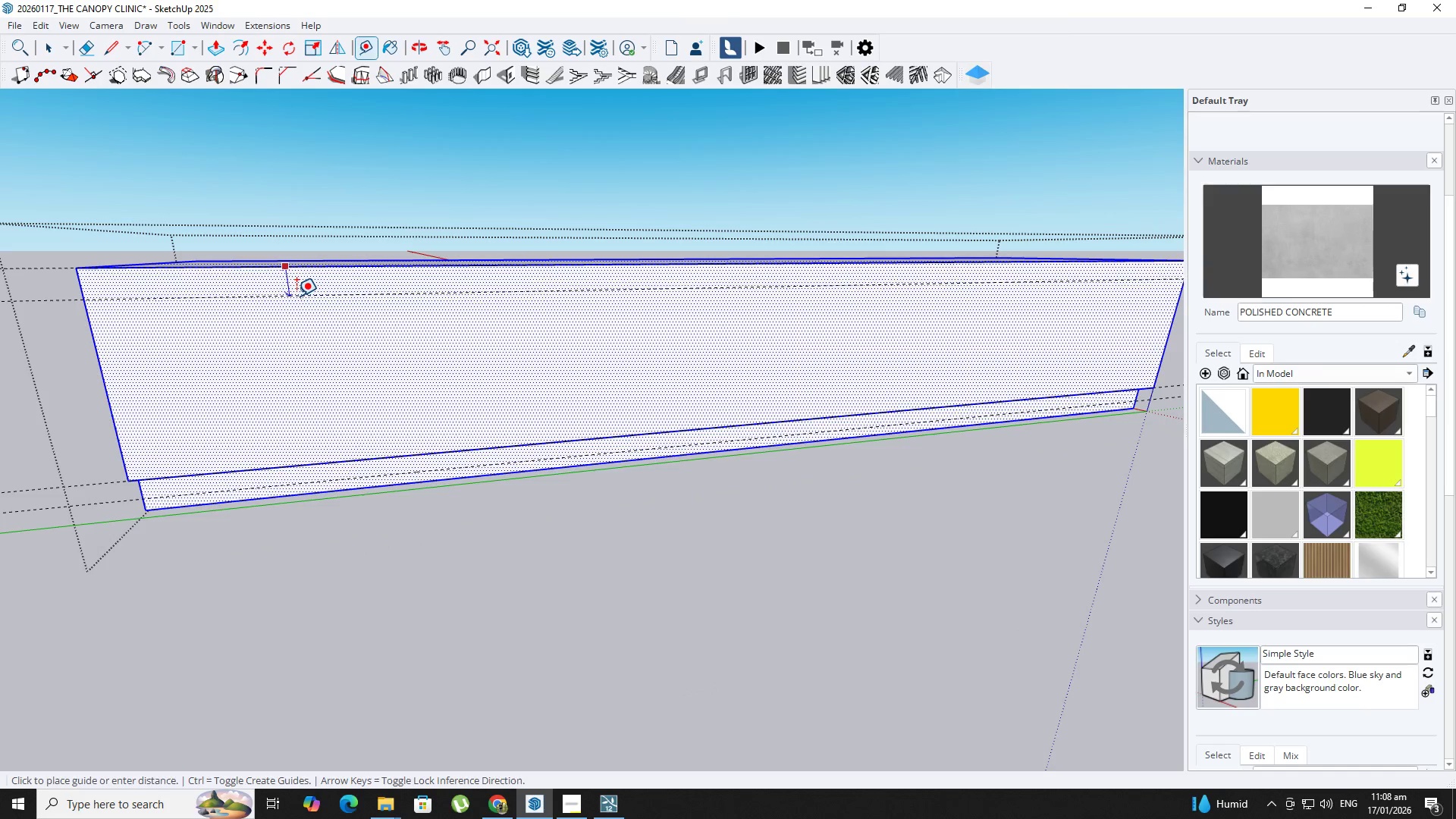 
key(NumpadEnter)
 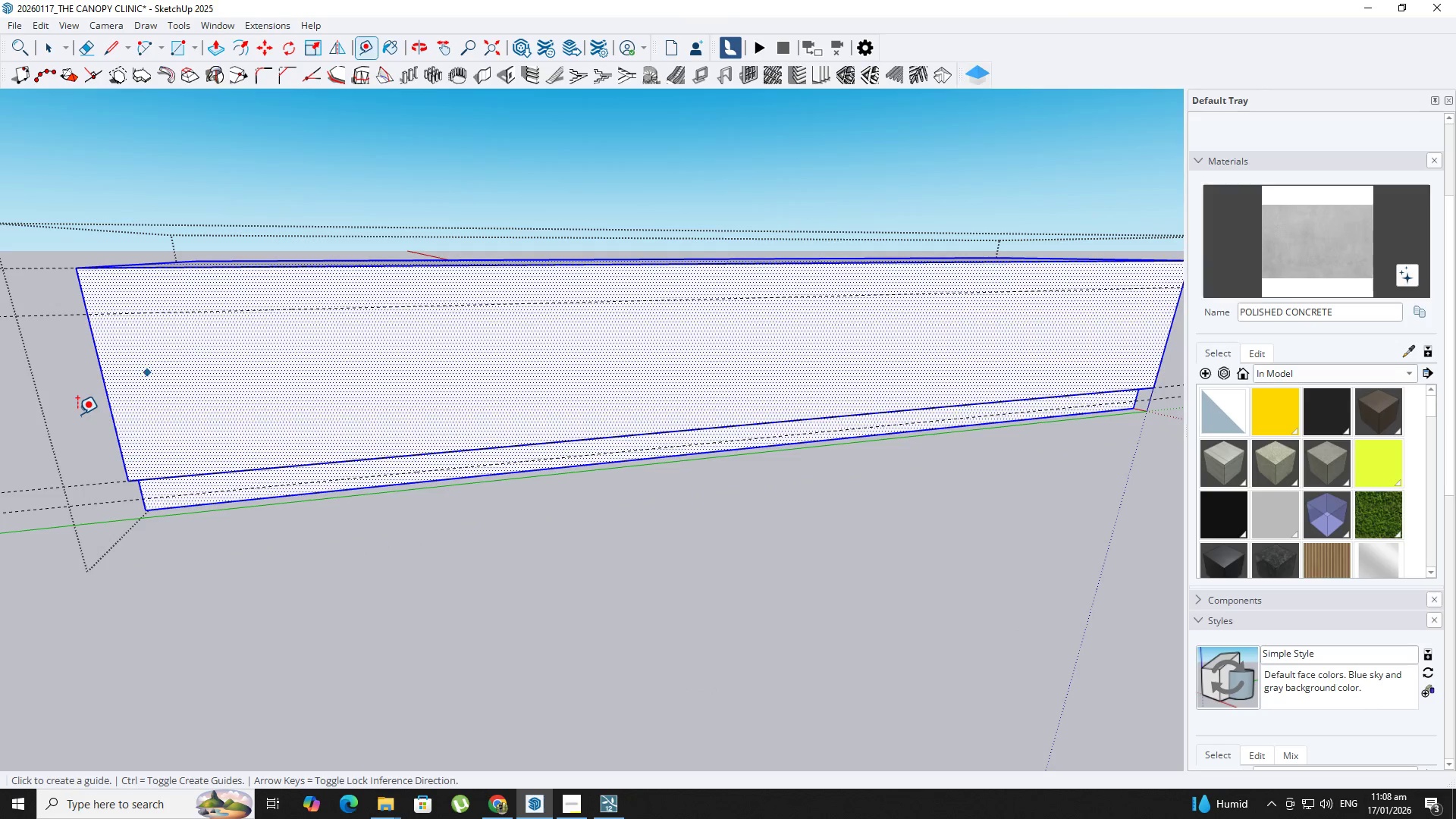 
mouse_move([108, 370])
 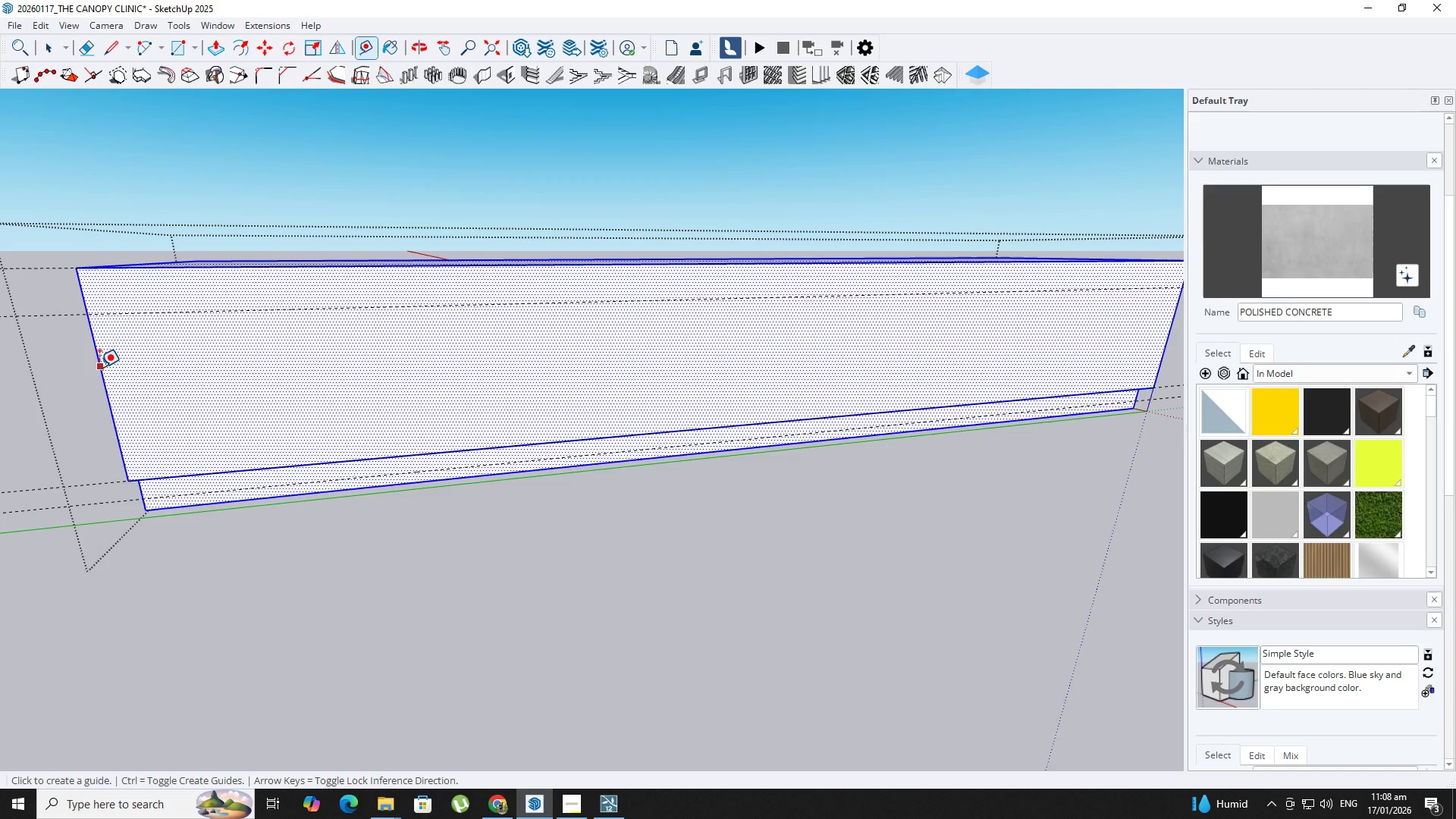 
left_click([99, 367])
 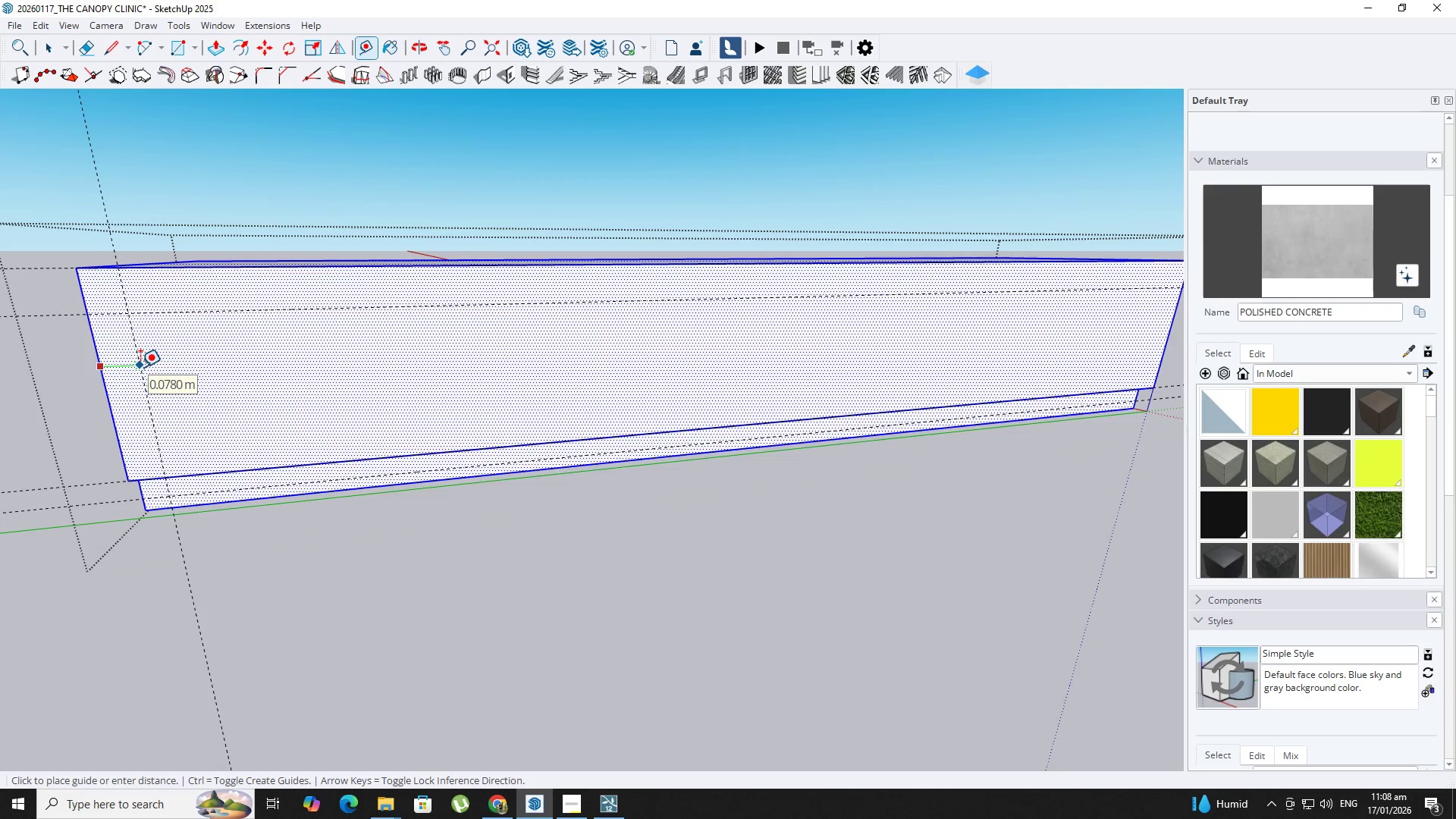 
key(NumpadDecimal)
 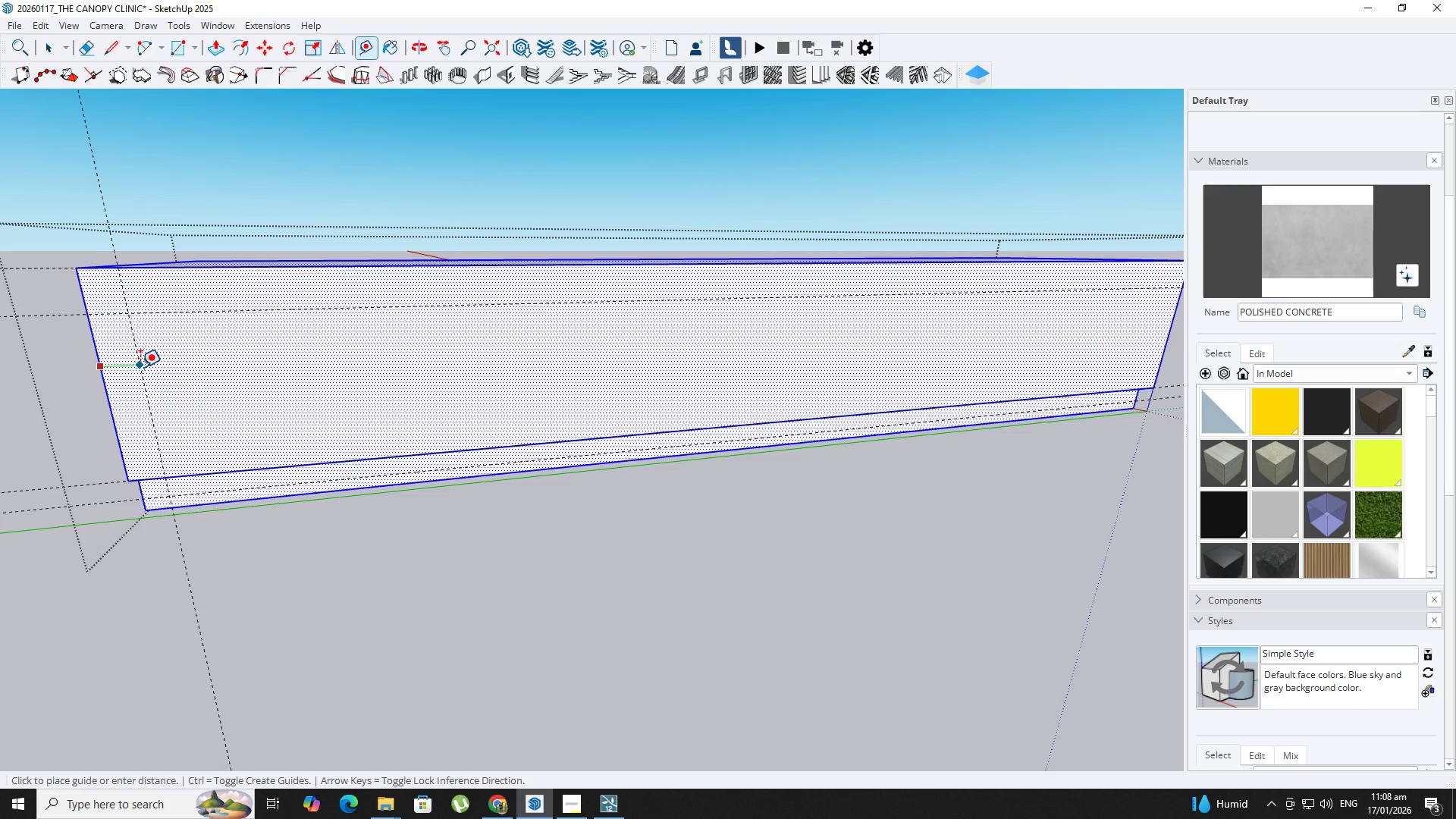 
key(Numpad0)
 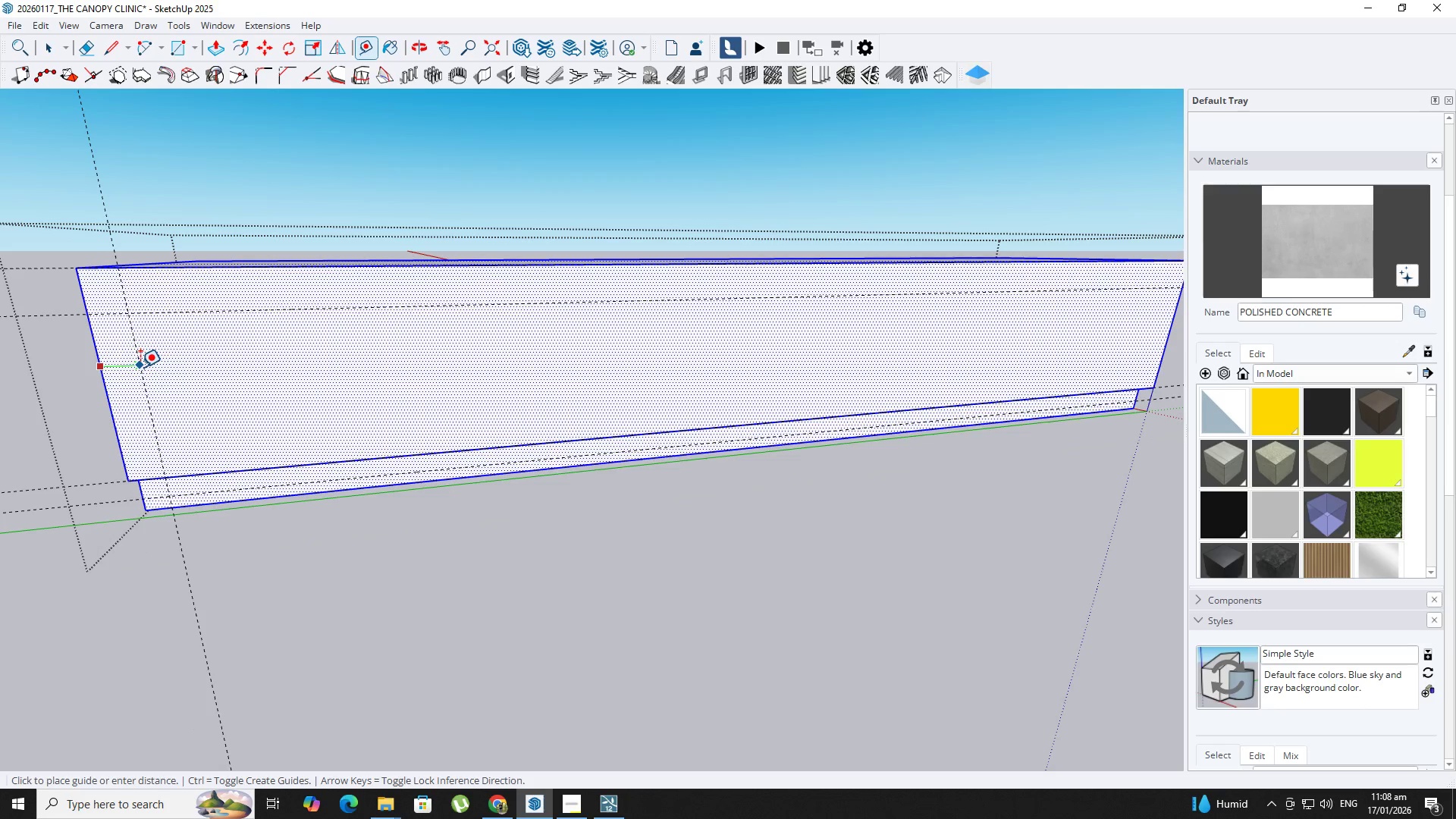 
key(Numpad2)
 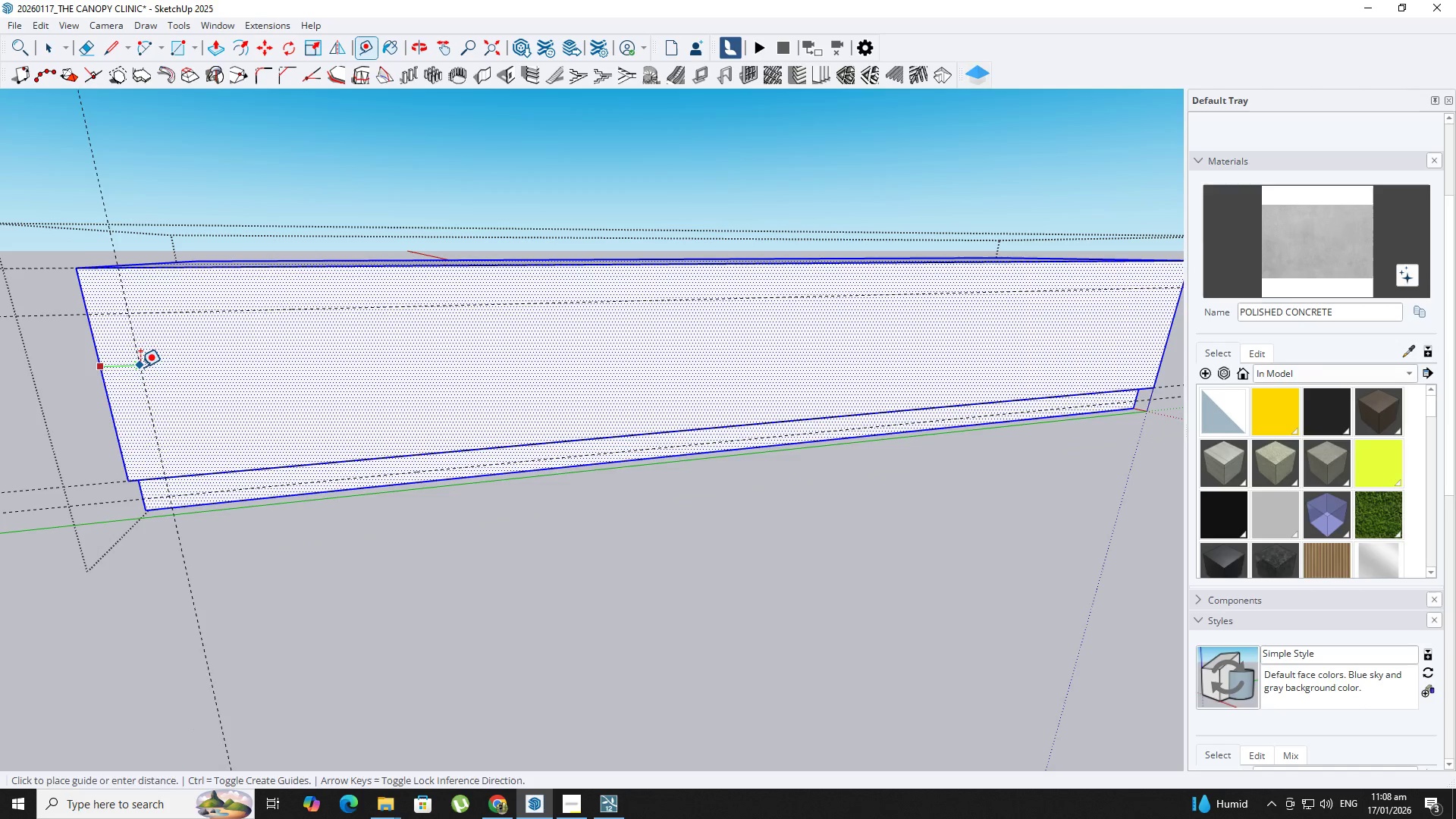 
key(NumpadEnter)
 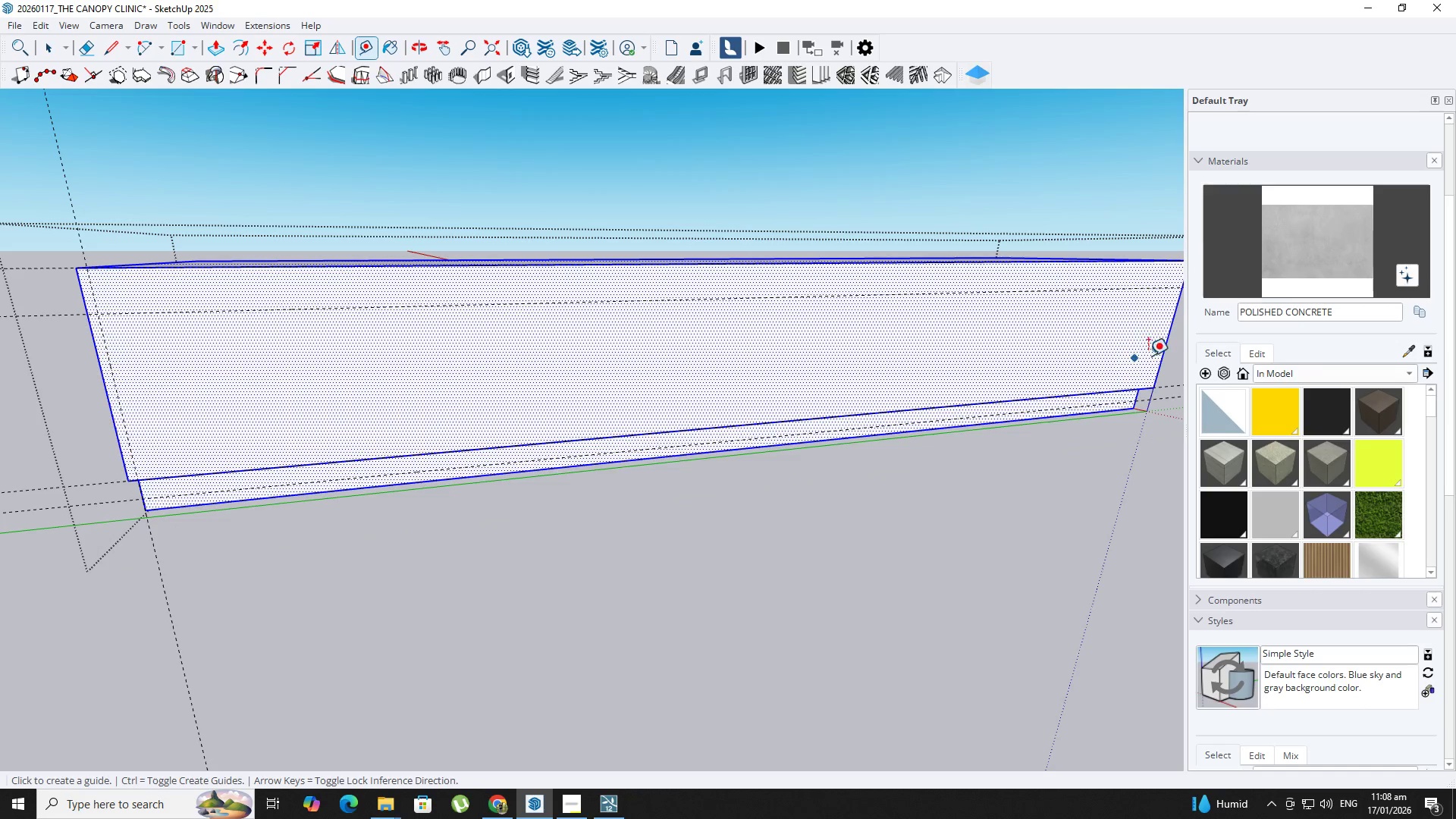 
left_click_drag(start_coordinate=[1163, 355], to_coordinate=[1150, 356])
 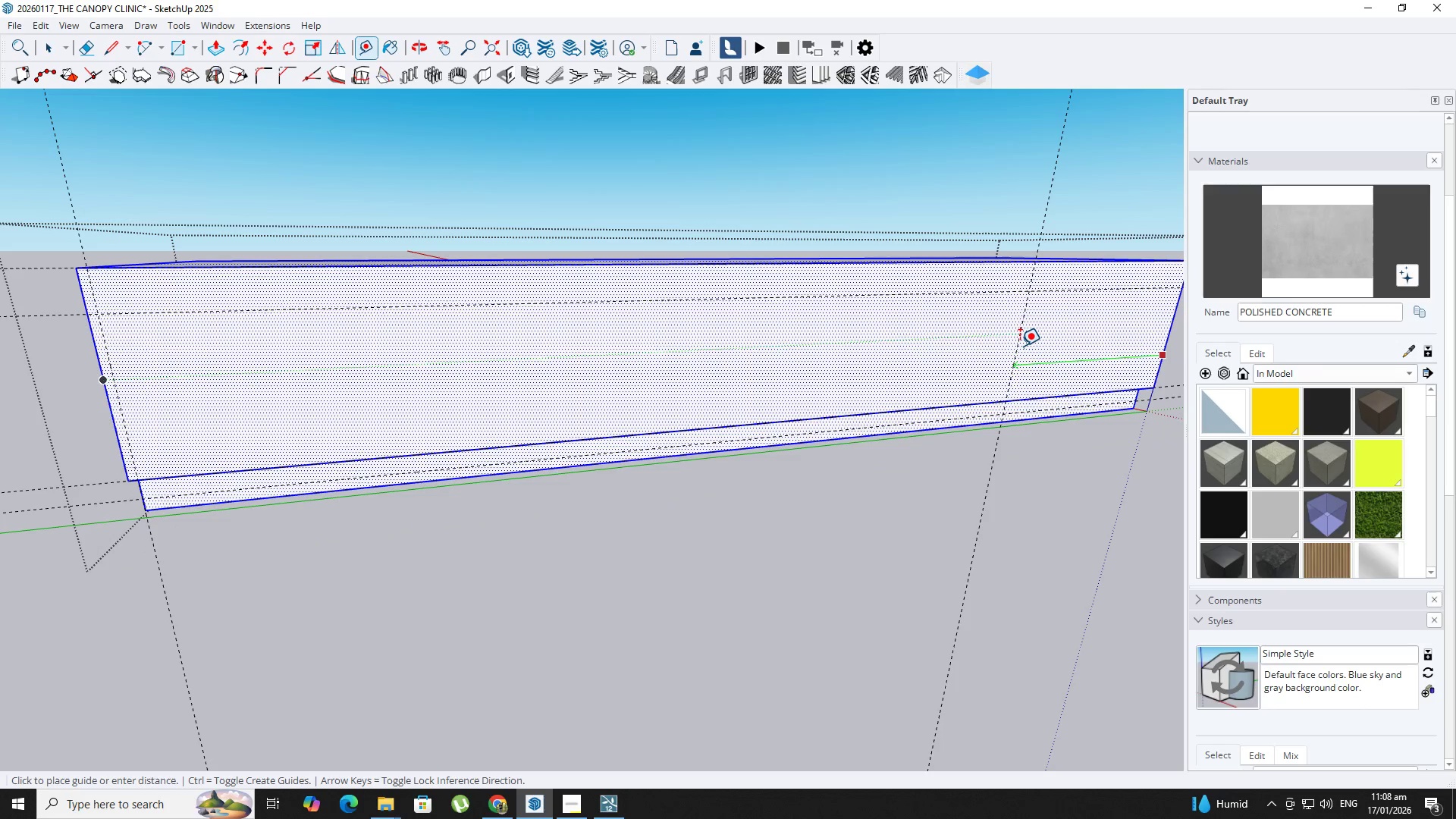 
key(NumpadDecimal)
 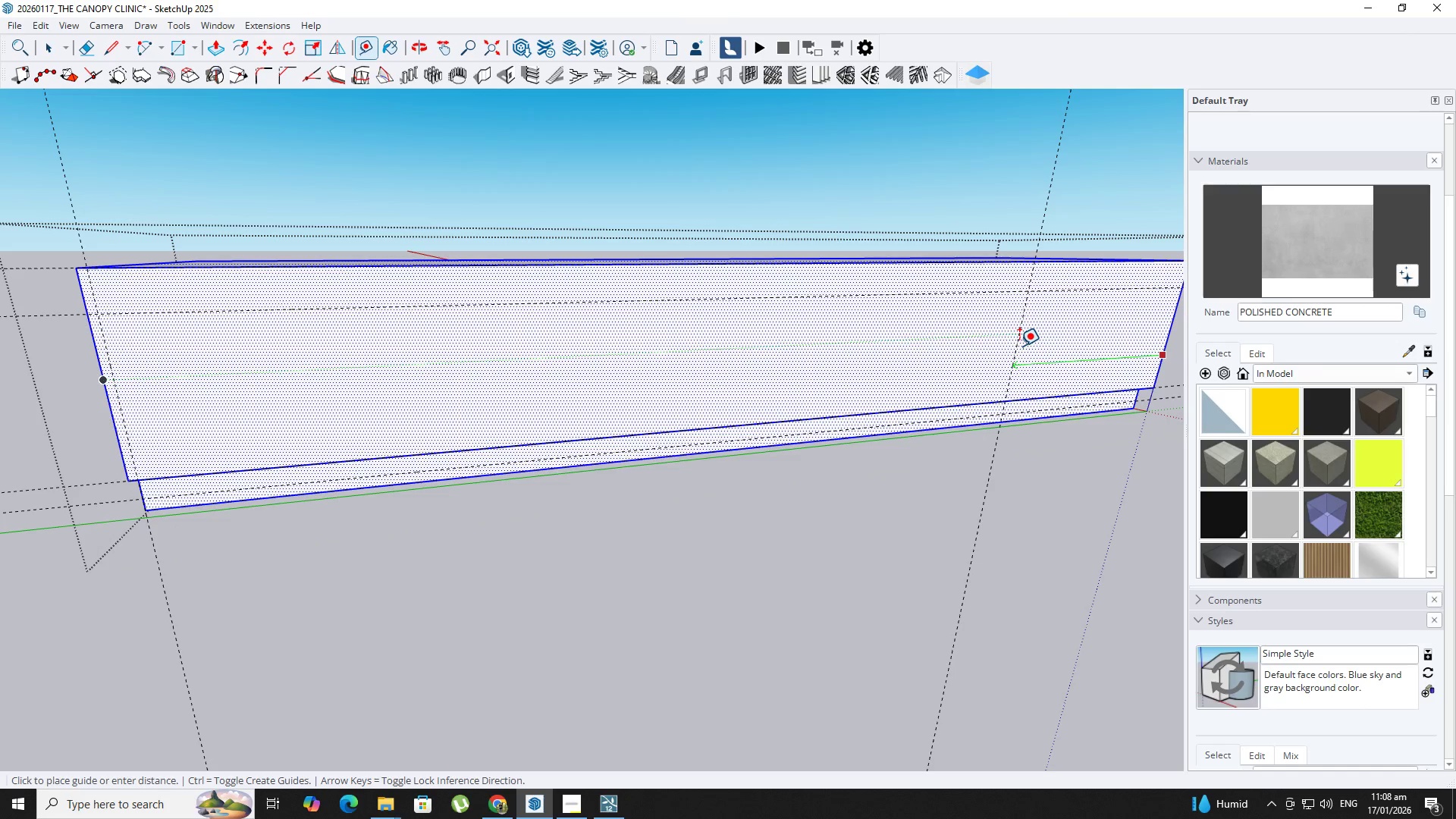 
key(Numpad0)
 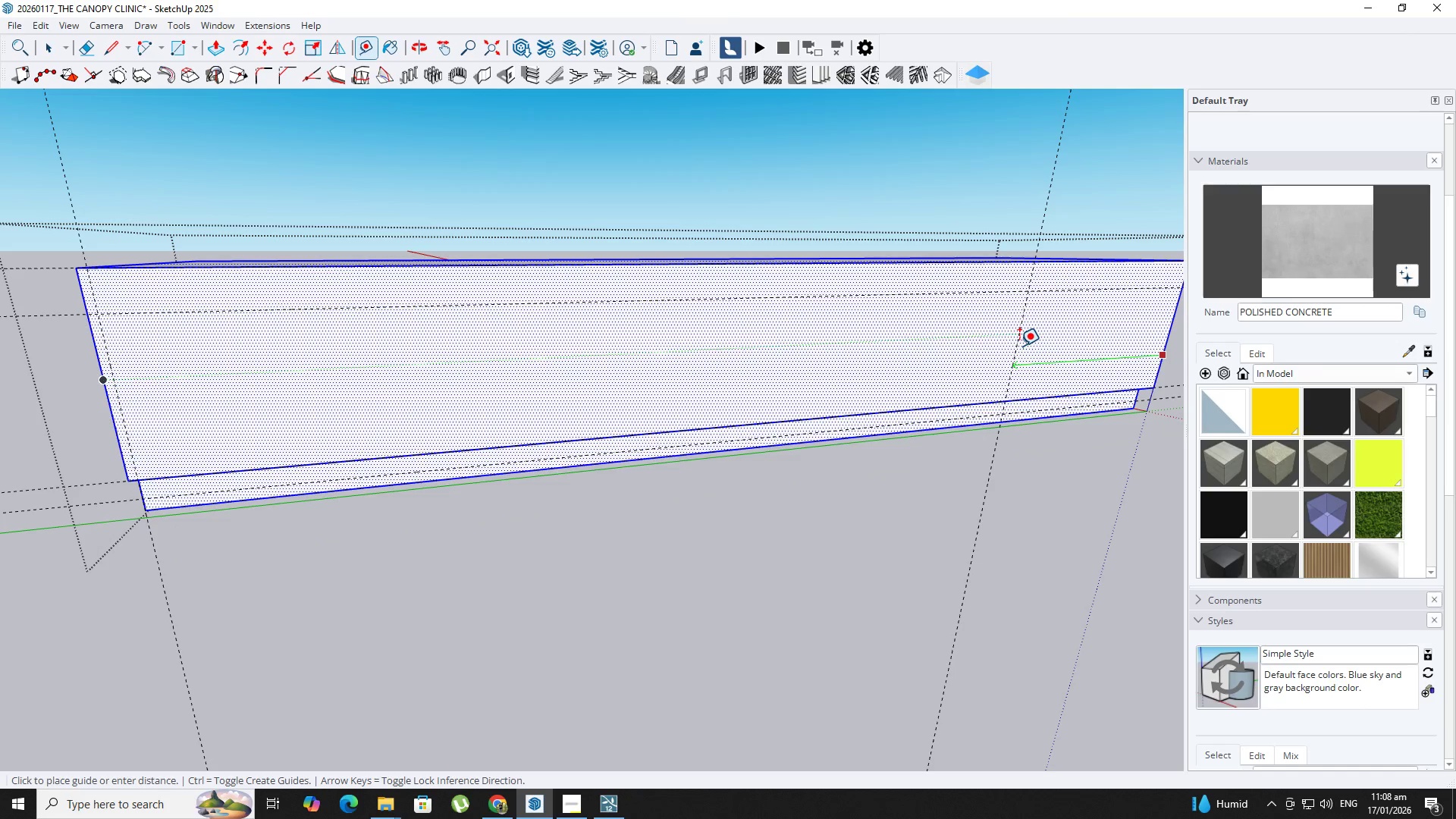 
key(Numpad2)
 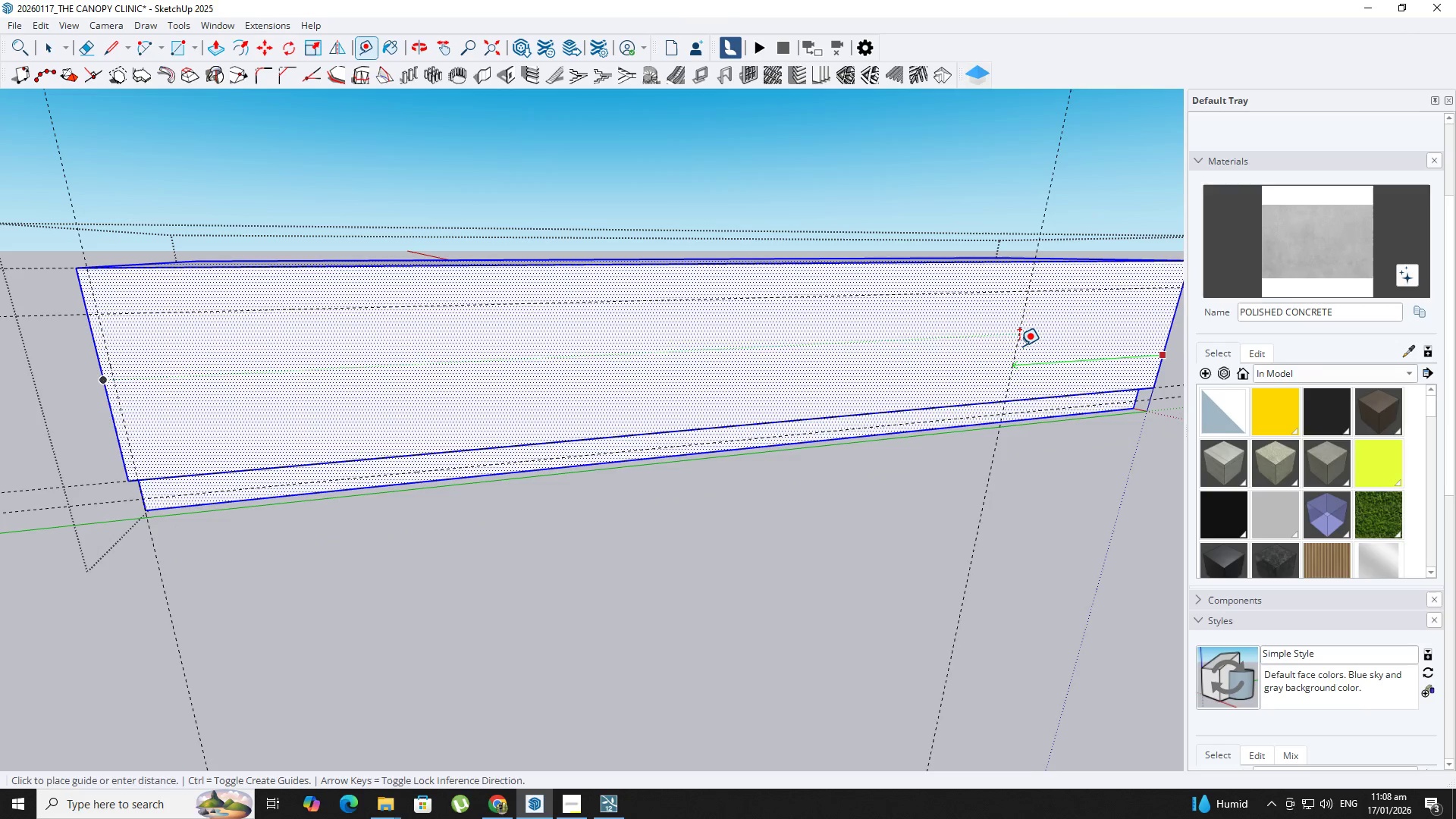 
key(NumpadEnter)
 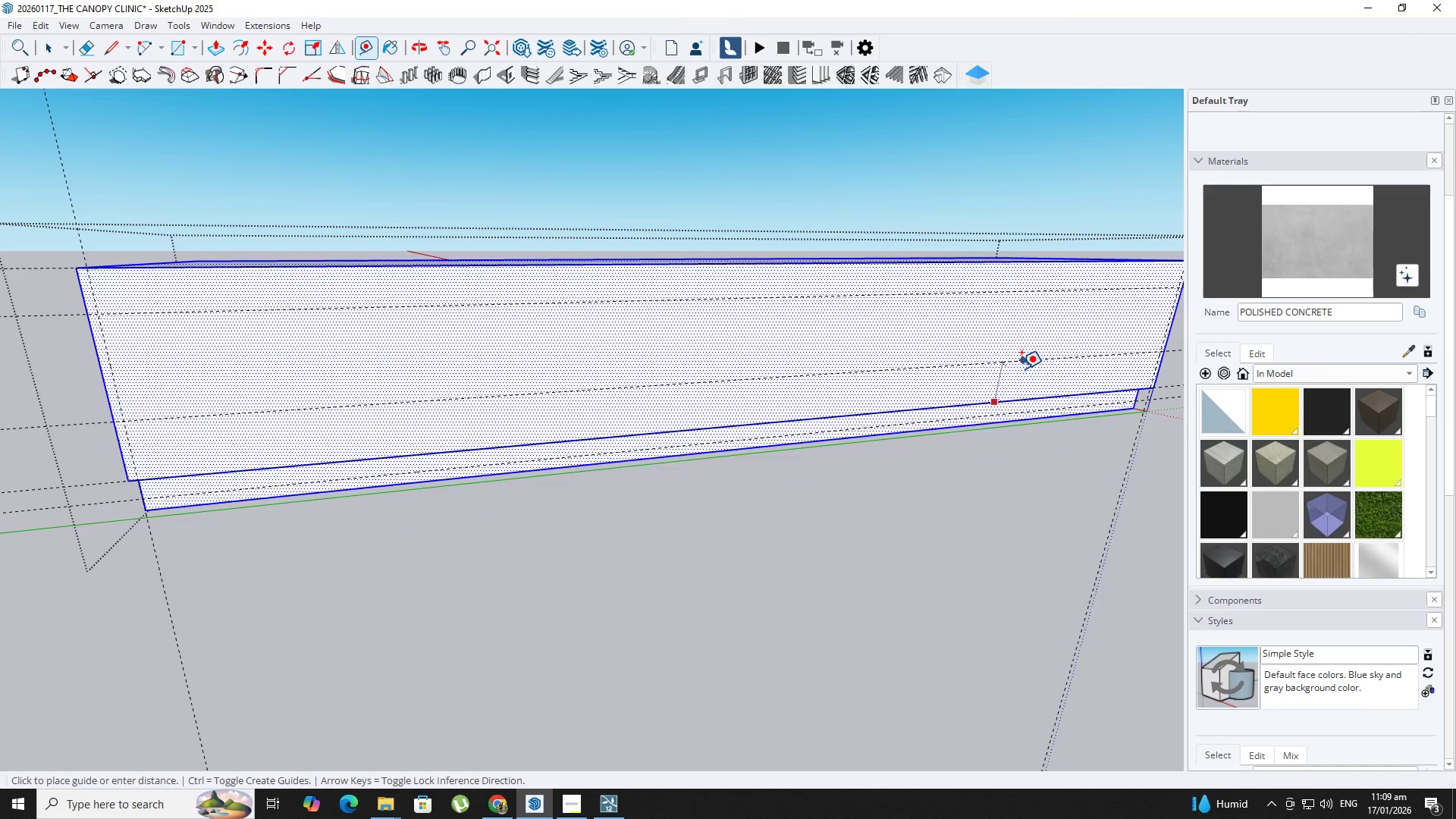 
key(NumpadDecimal)
 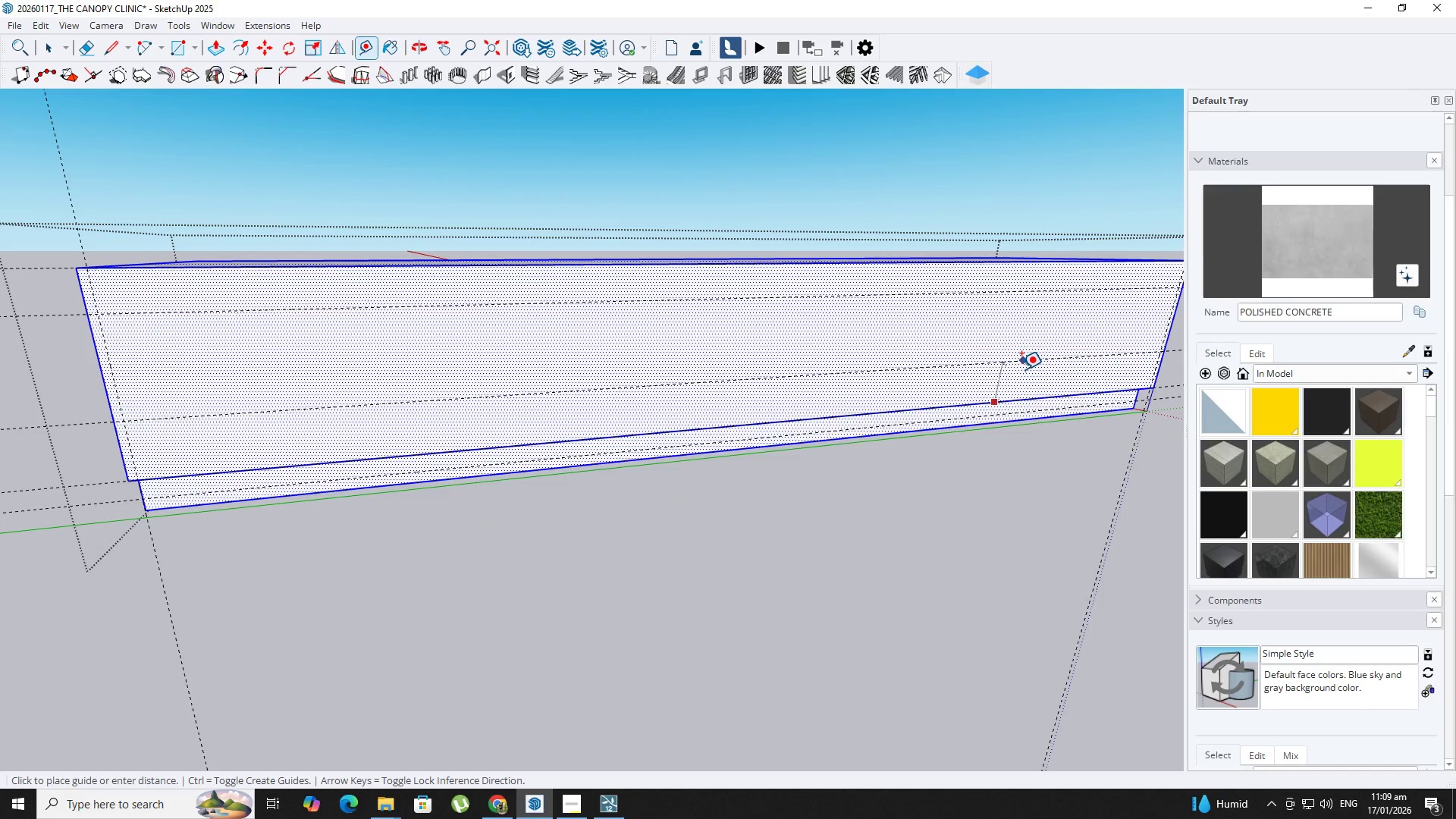 
key(Numpad0)
 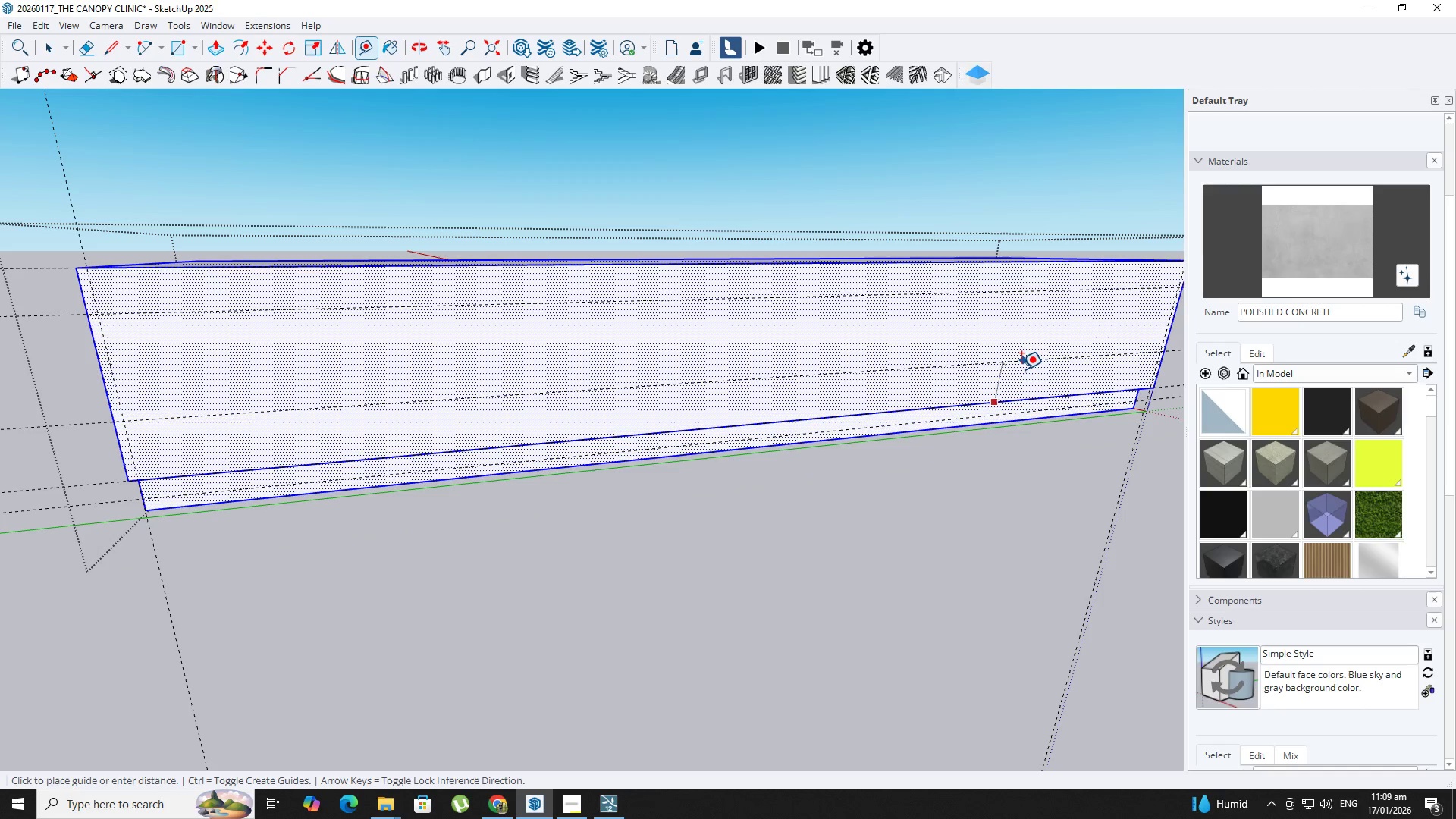 
key(Numpad2)
 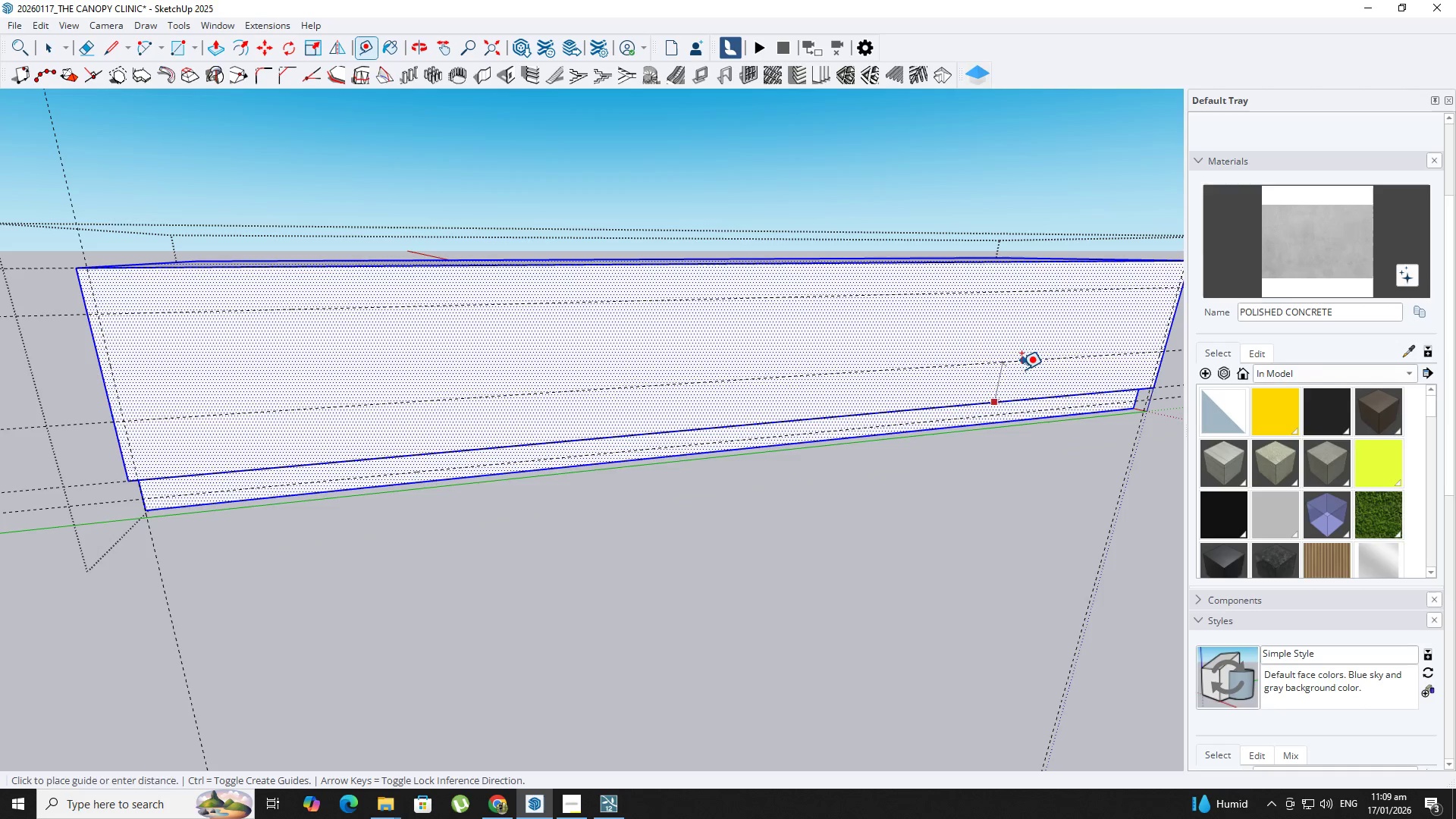 
key(NumpadEnter)
 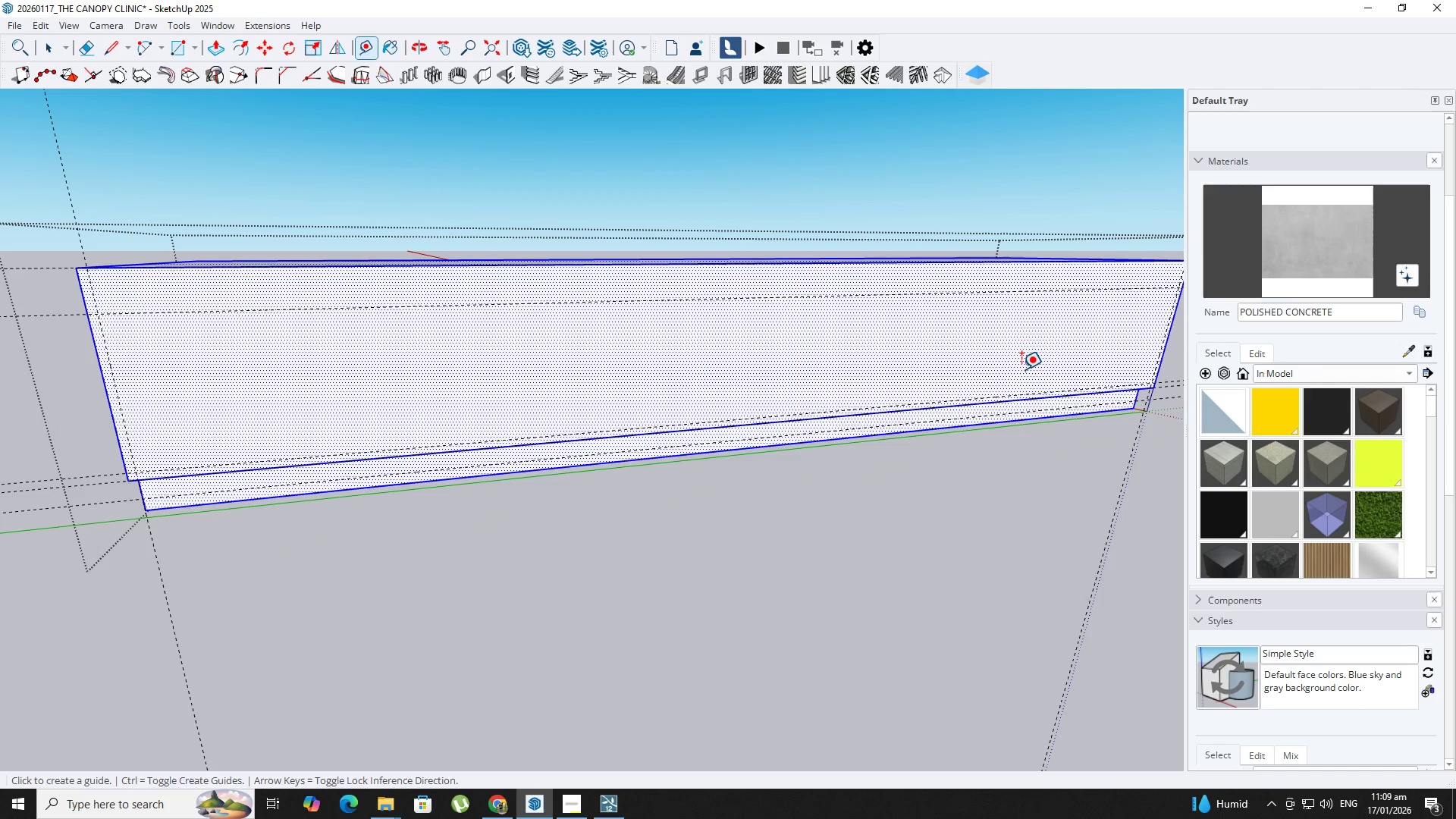 
key(R)
 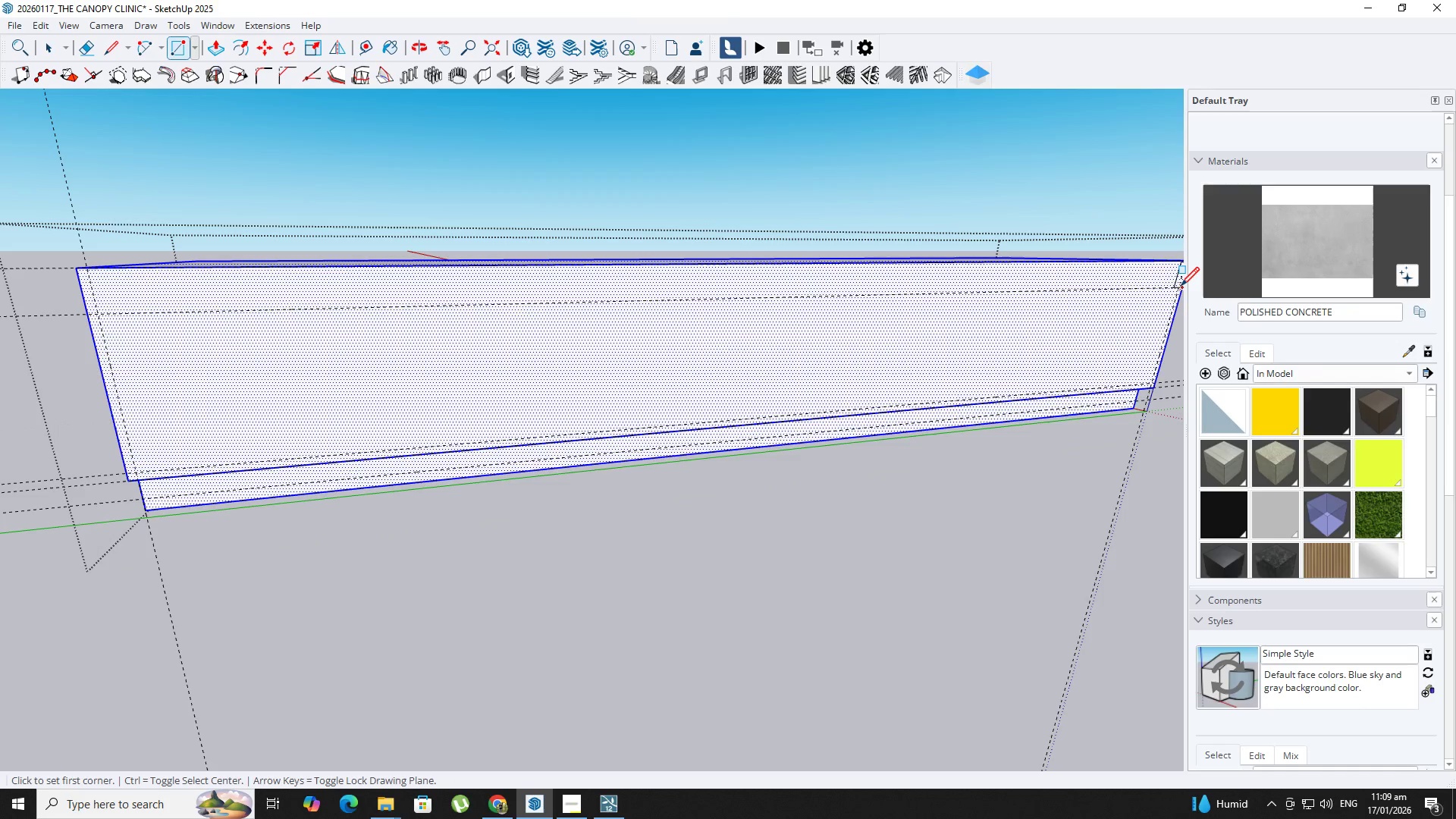 
hold_key(key=ShiftLeft, duration=0.36)
 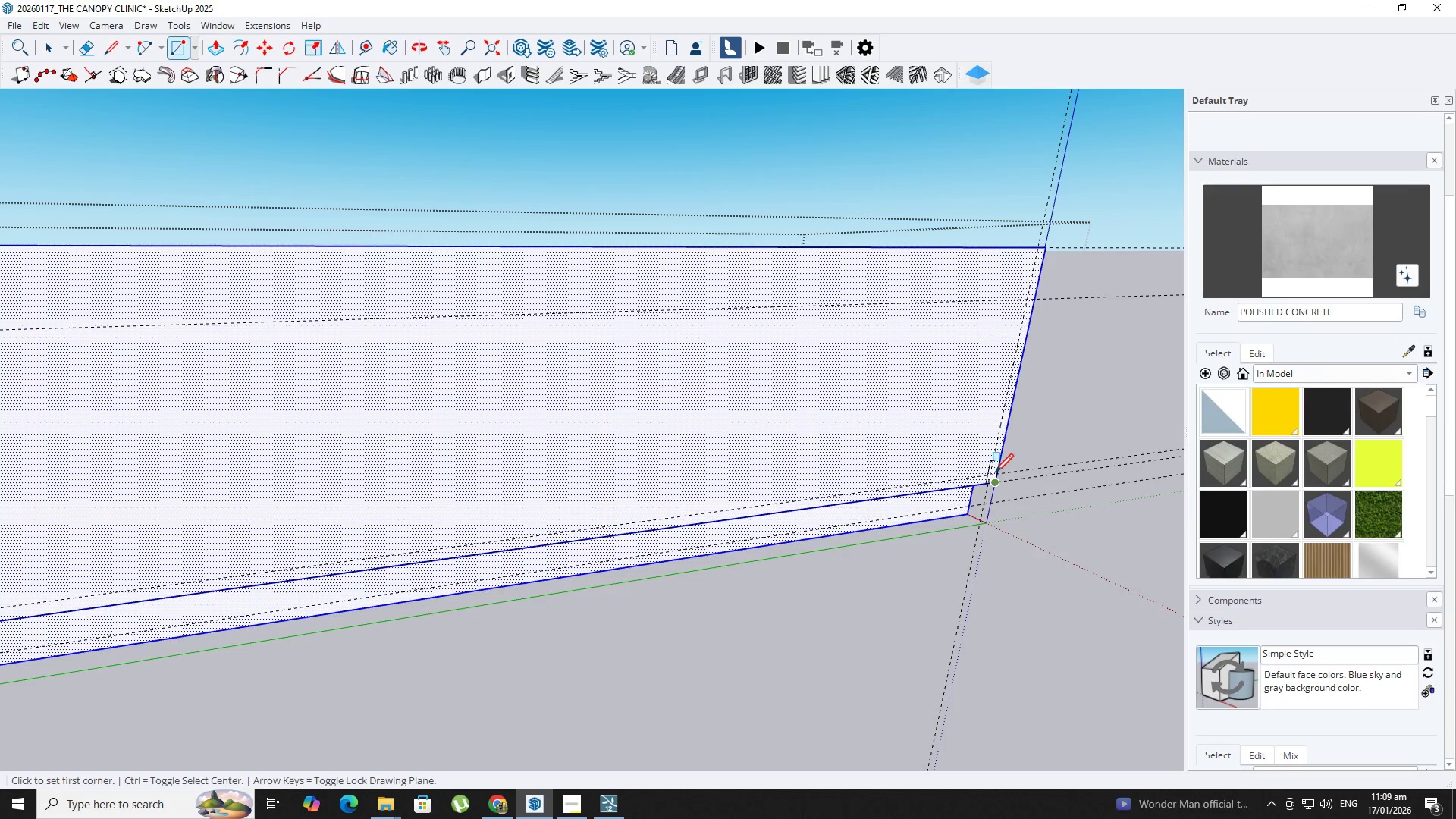 
scroll: coordinate [1180, 285], scroll_direction: up, amount: 9.0
 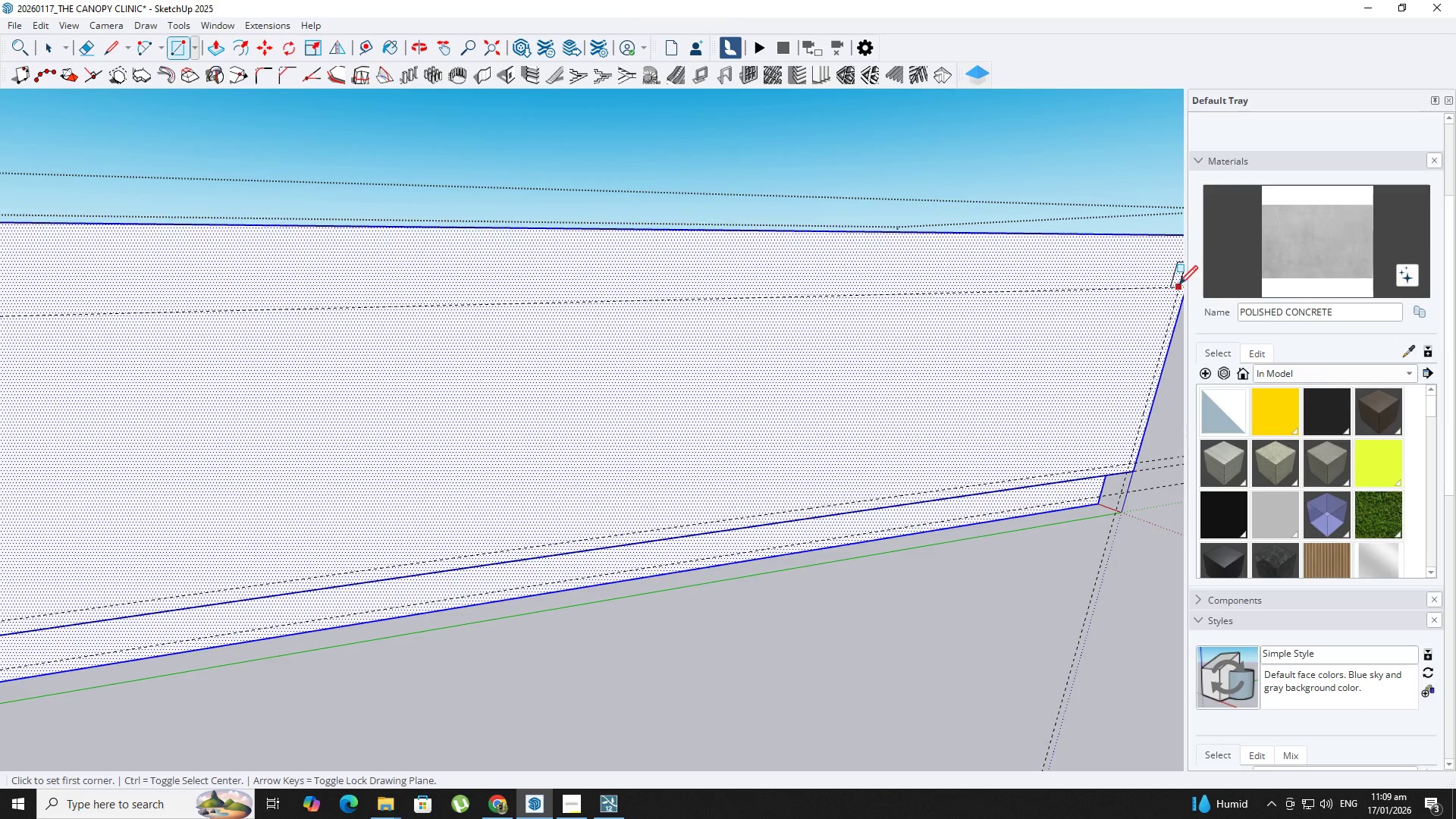 
left_click([990, 474])
 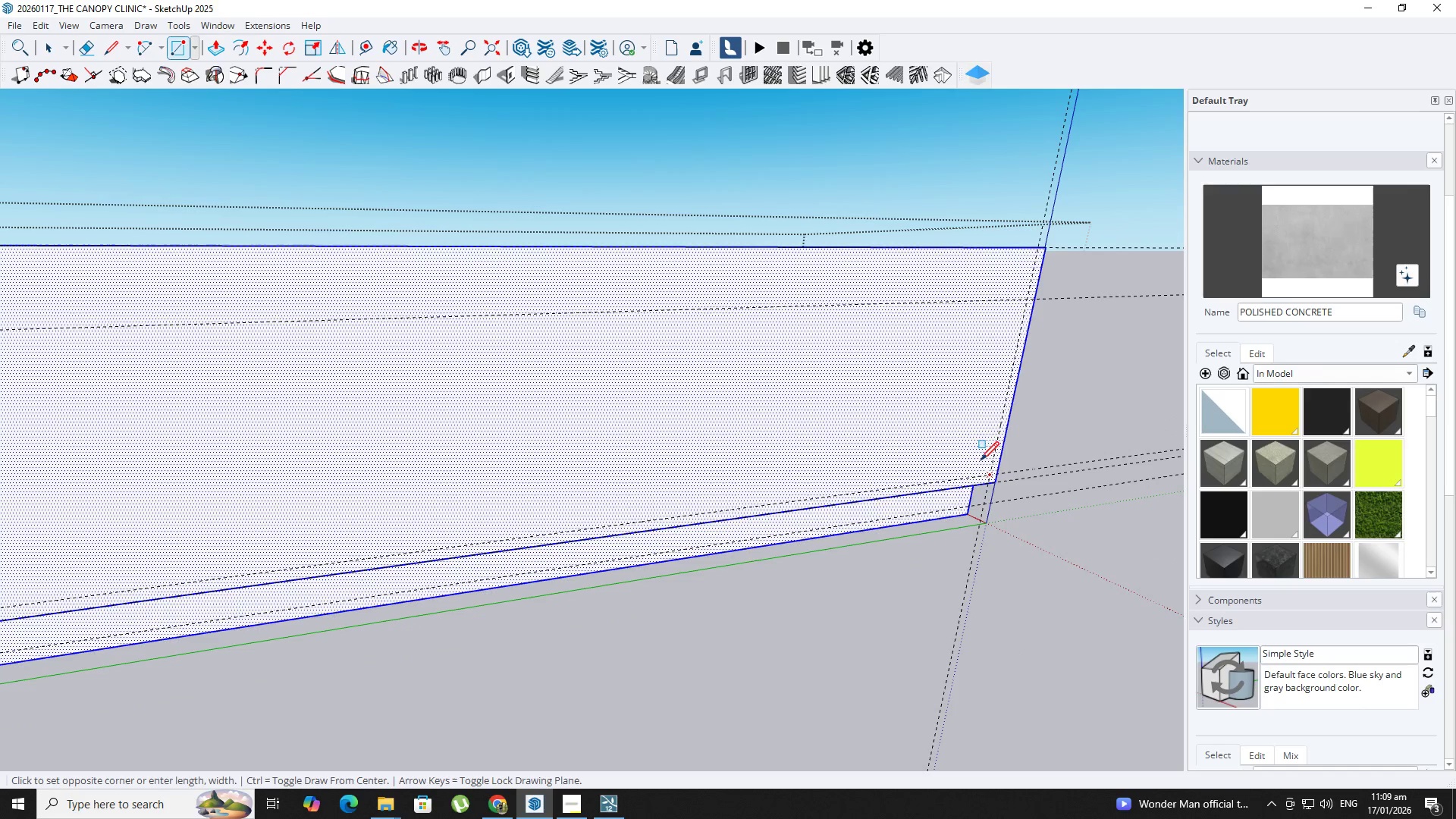 
hold_key(key=ShiftLeft, duration=0.39)
 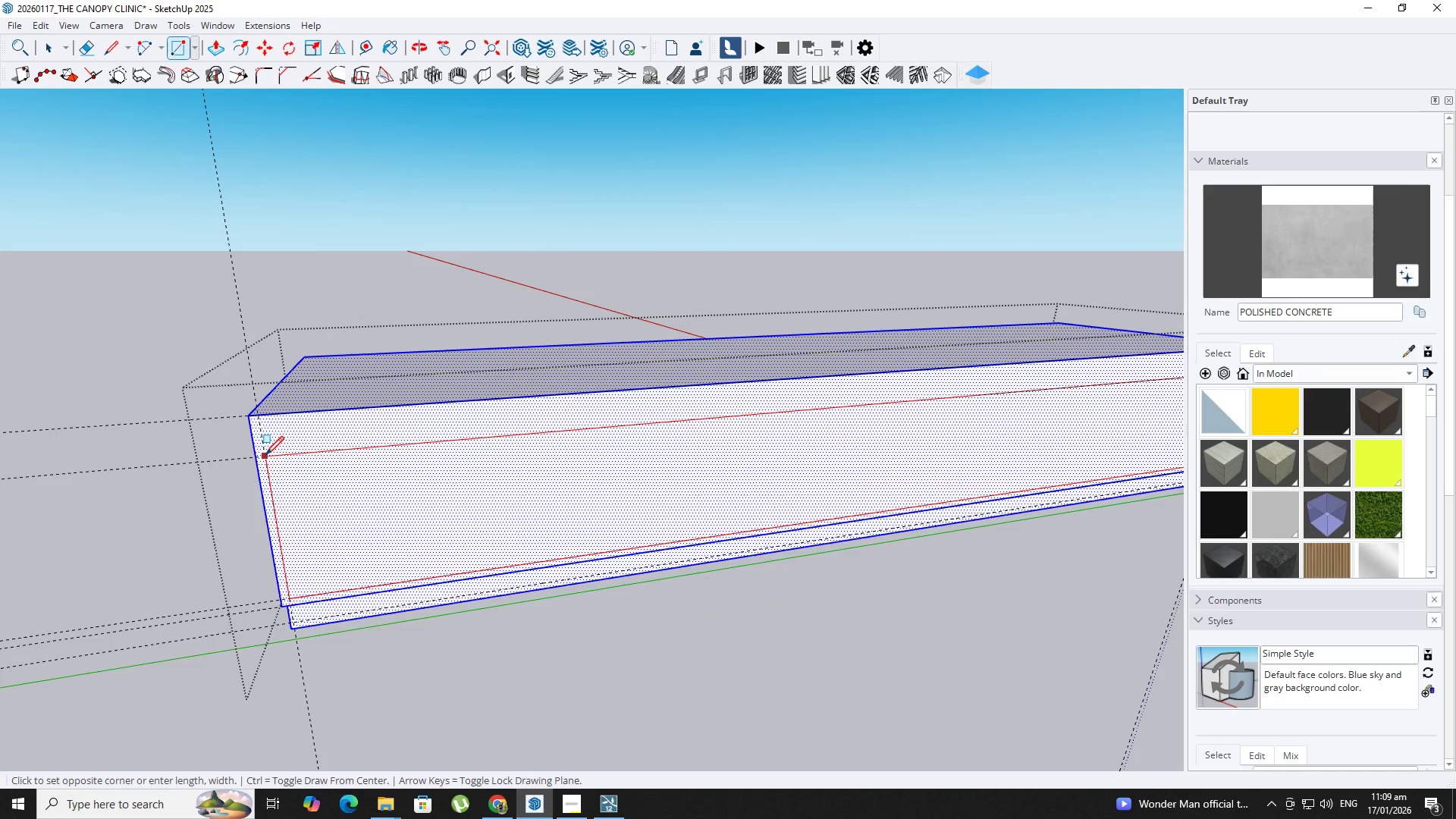 
scroll: coordinate [770, 415], scroll_direction: down, amount: 8.0
 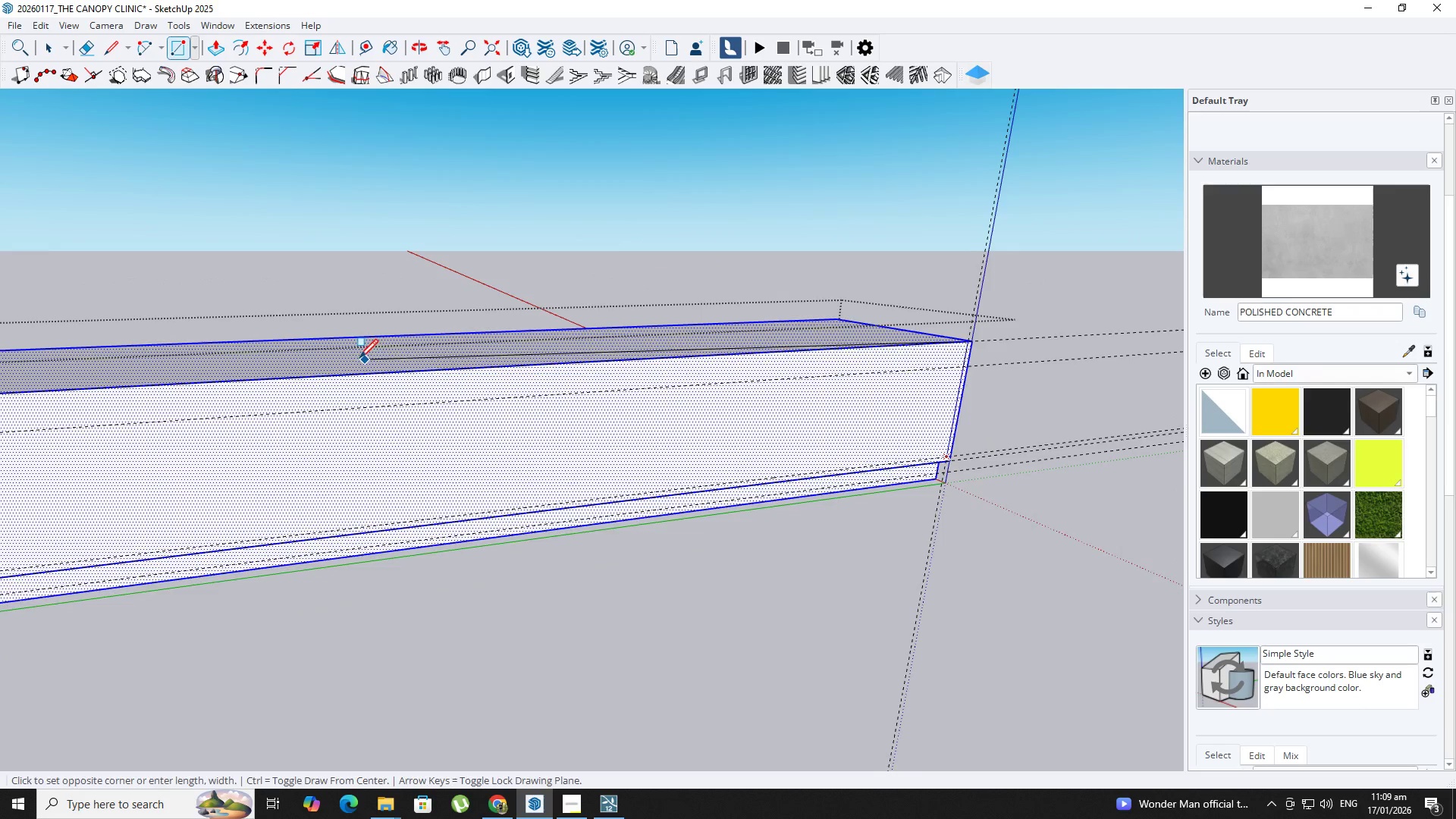 
left_click([265, 457])
 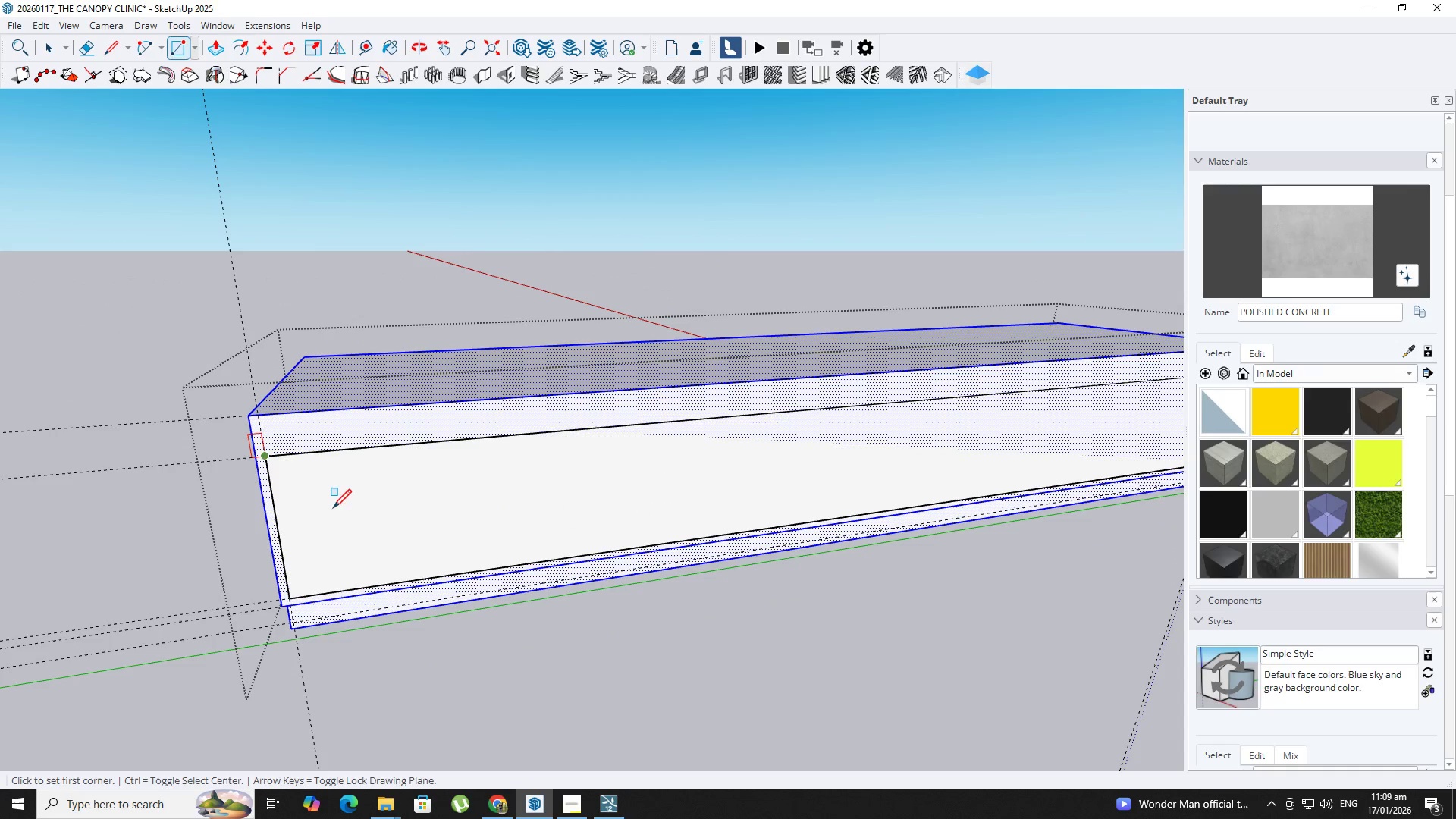 
key(Space)
 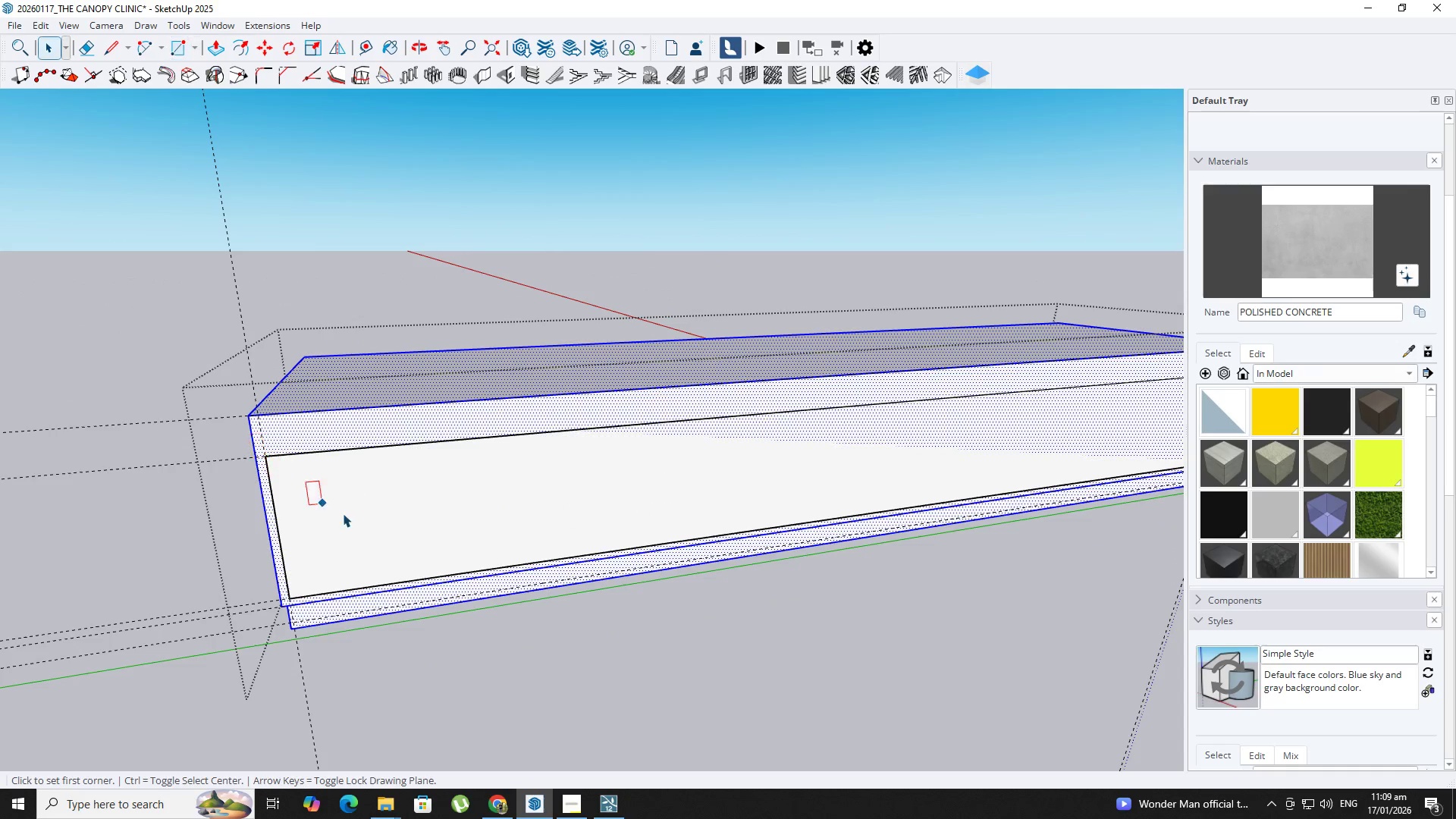 
double_click([343, 513])
 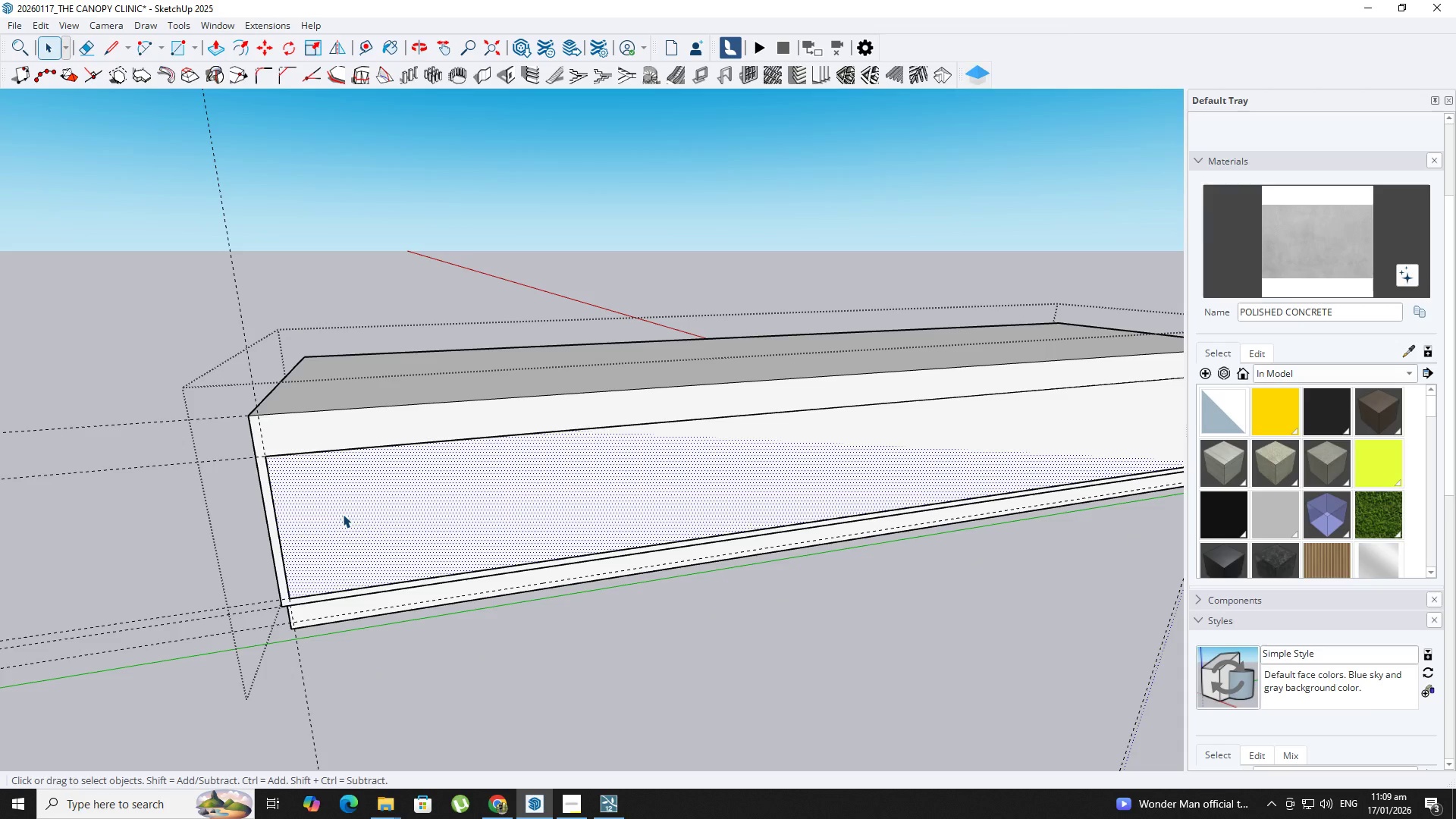 
key(Control+Z)
 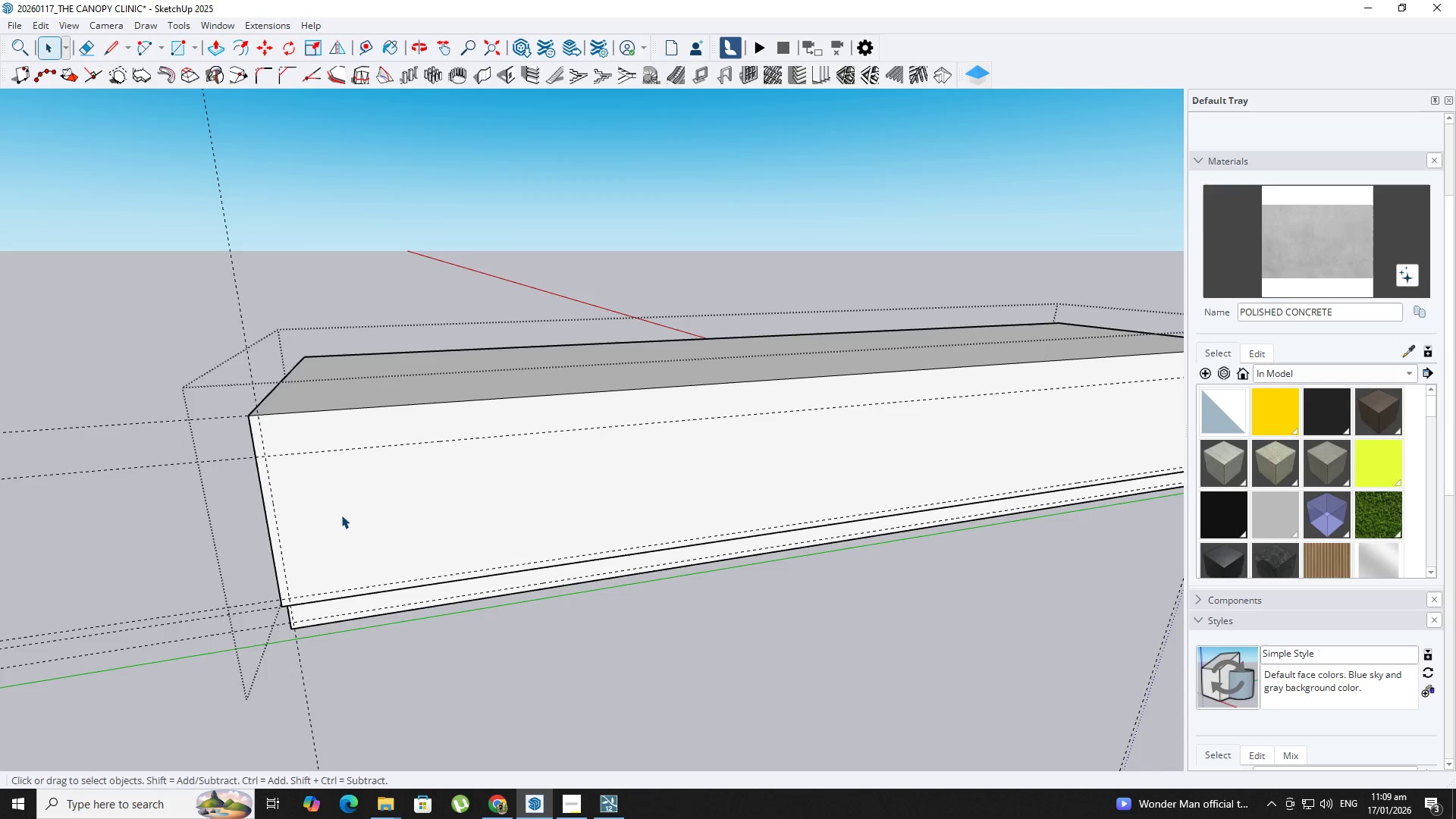 
left_click([341, 515])
 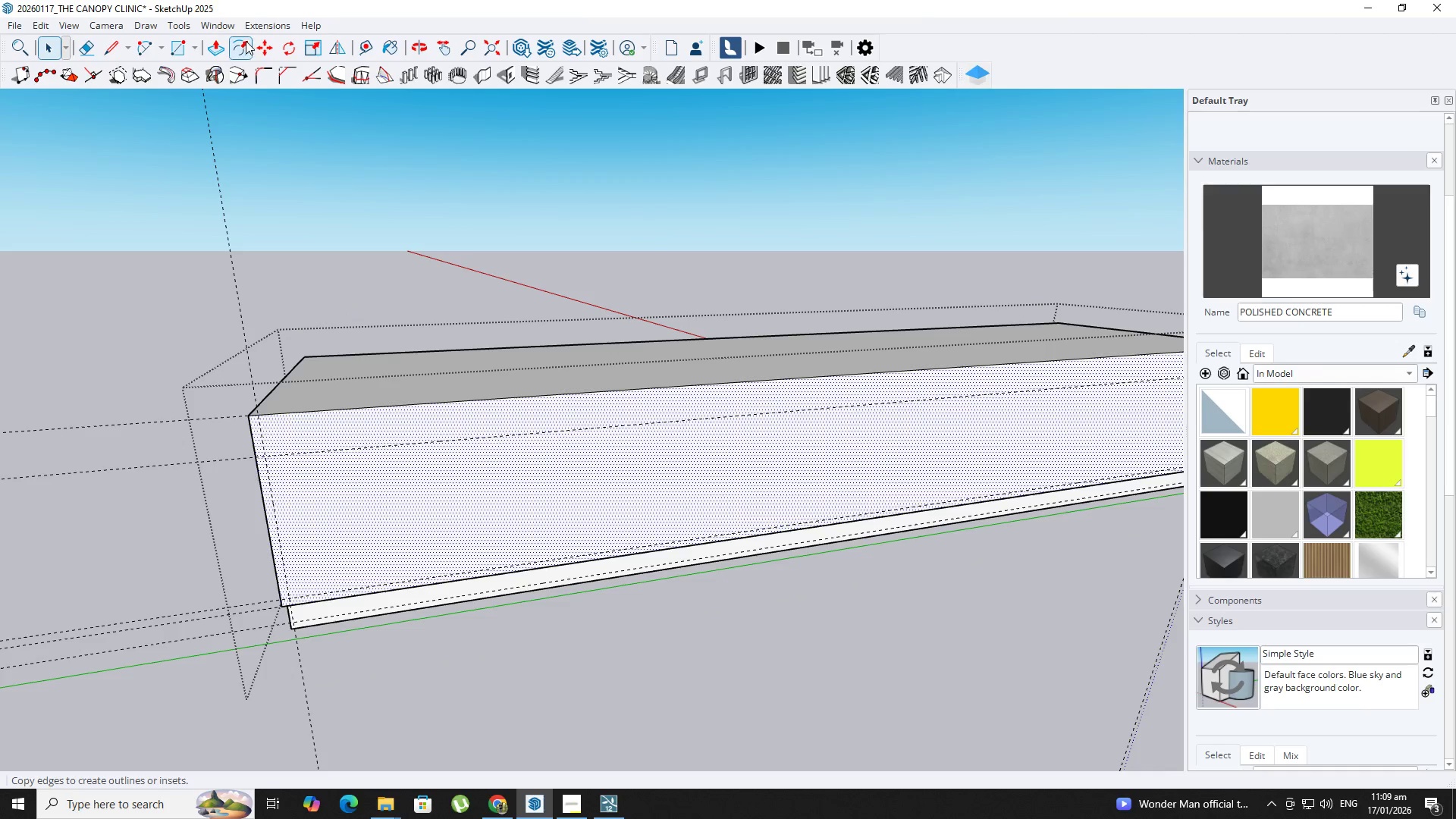 
left_click([335, 517])
 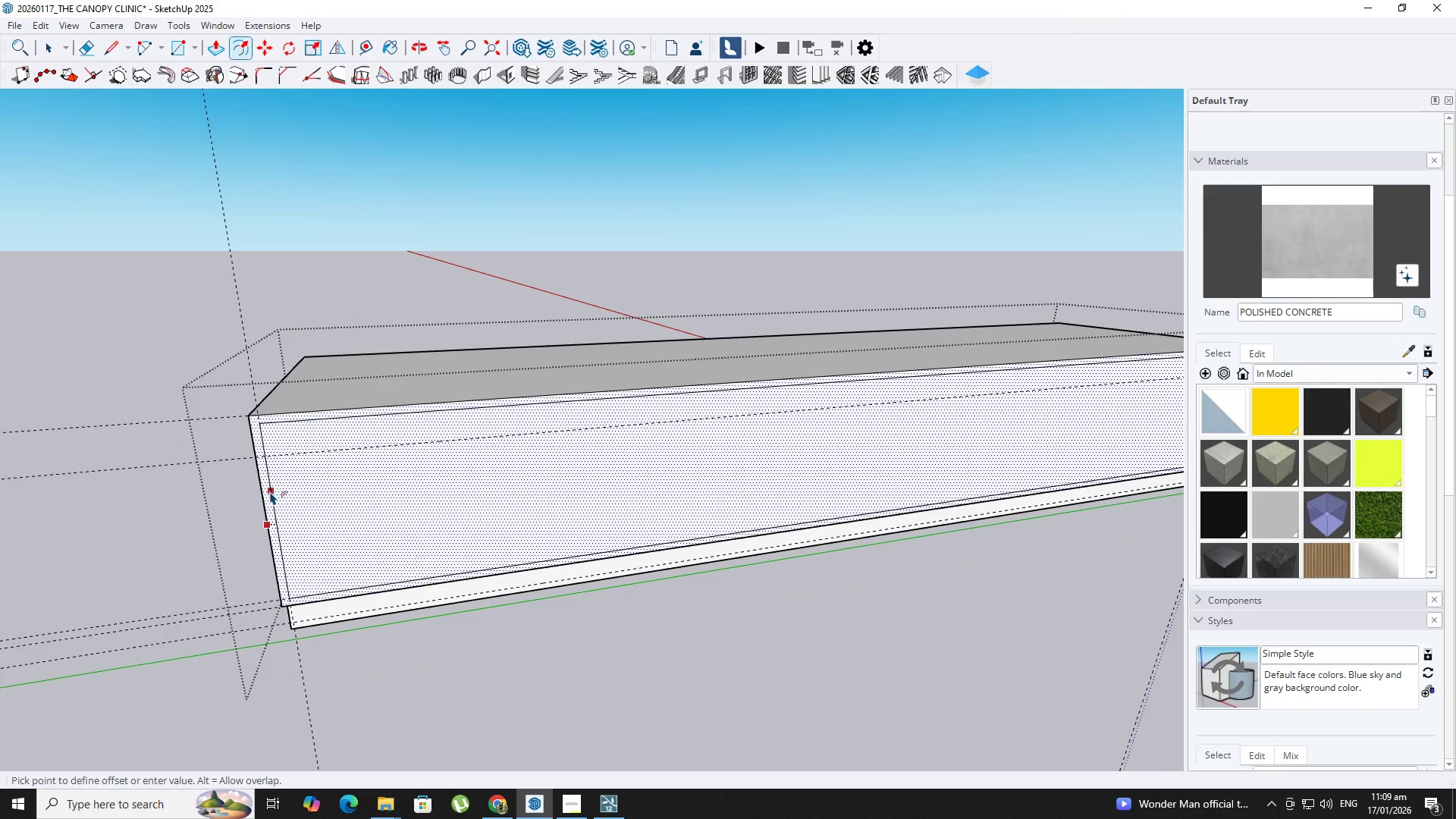 
left_click([270, 491])
 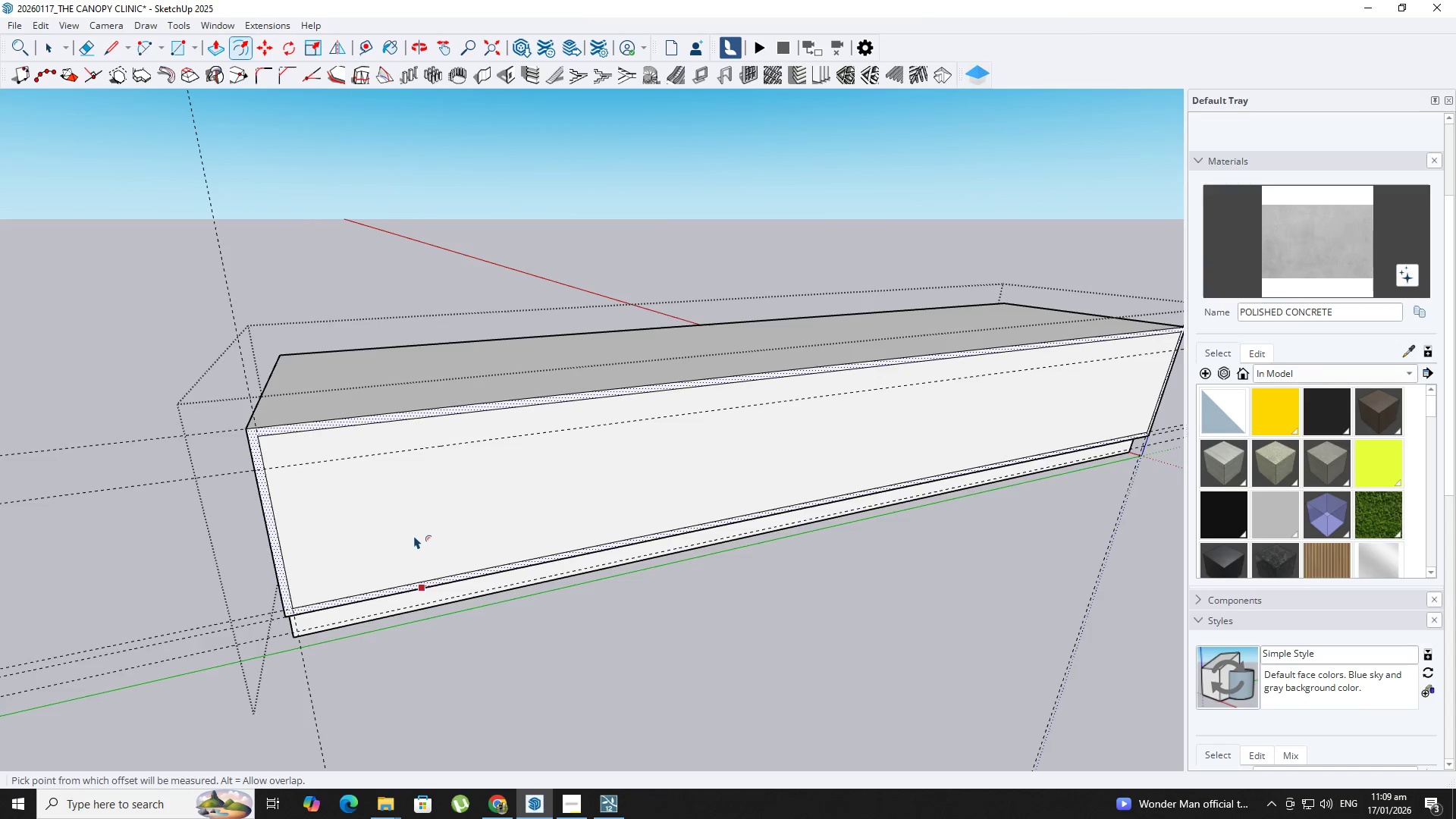 
key(T)
 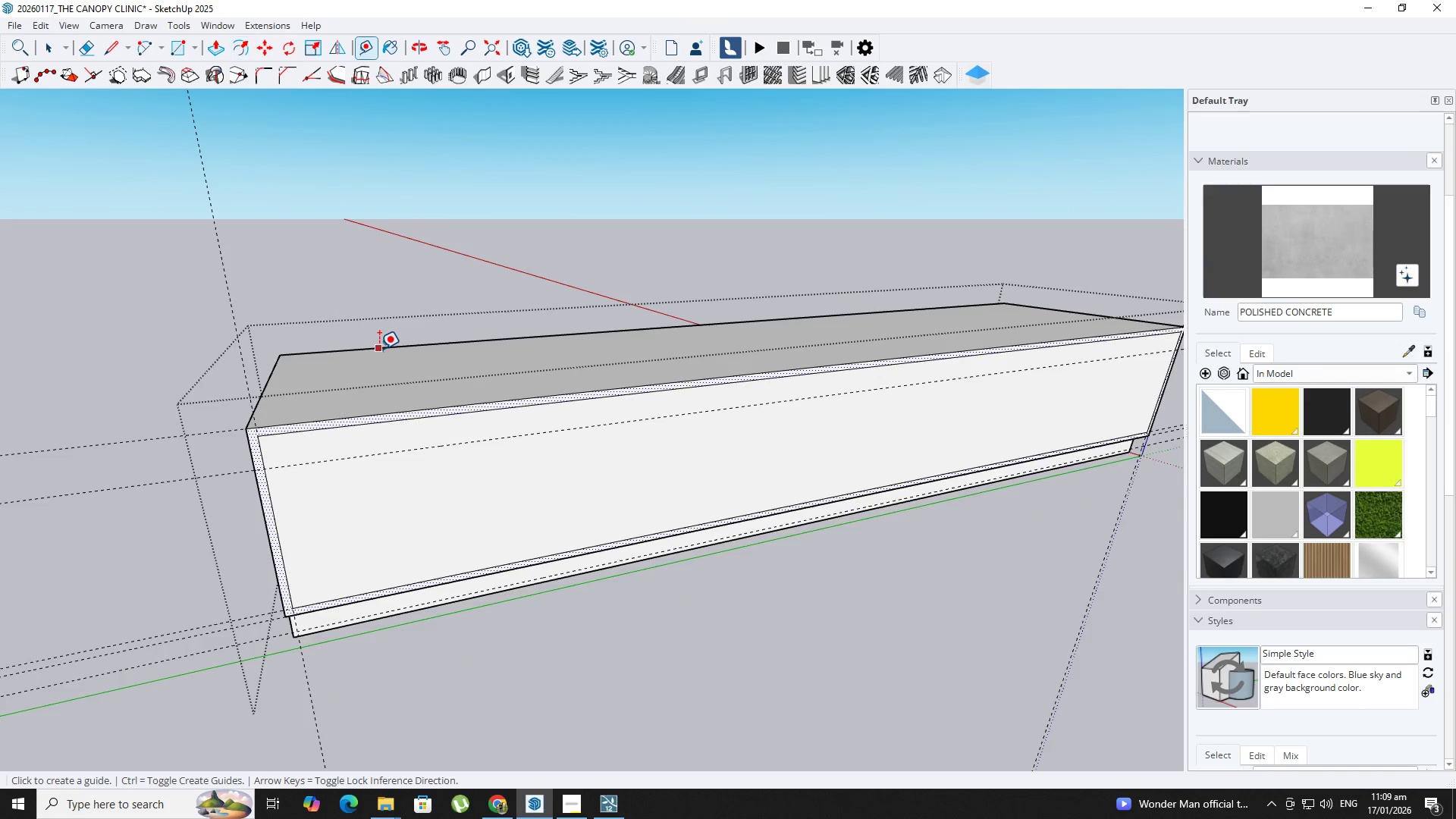 
left_click([378, 349])
 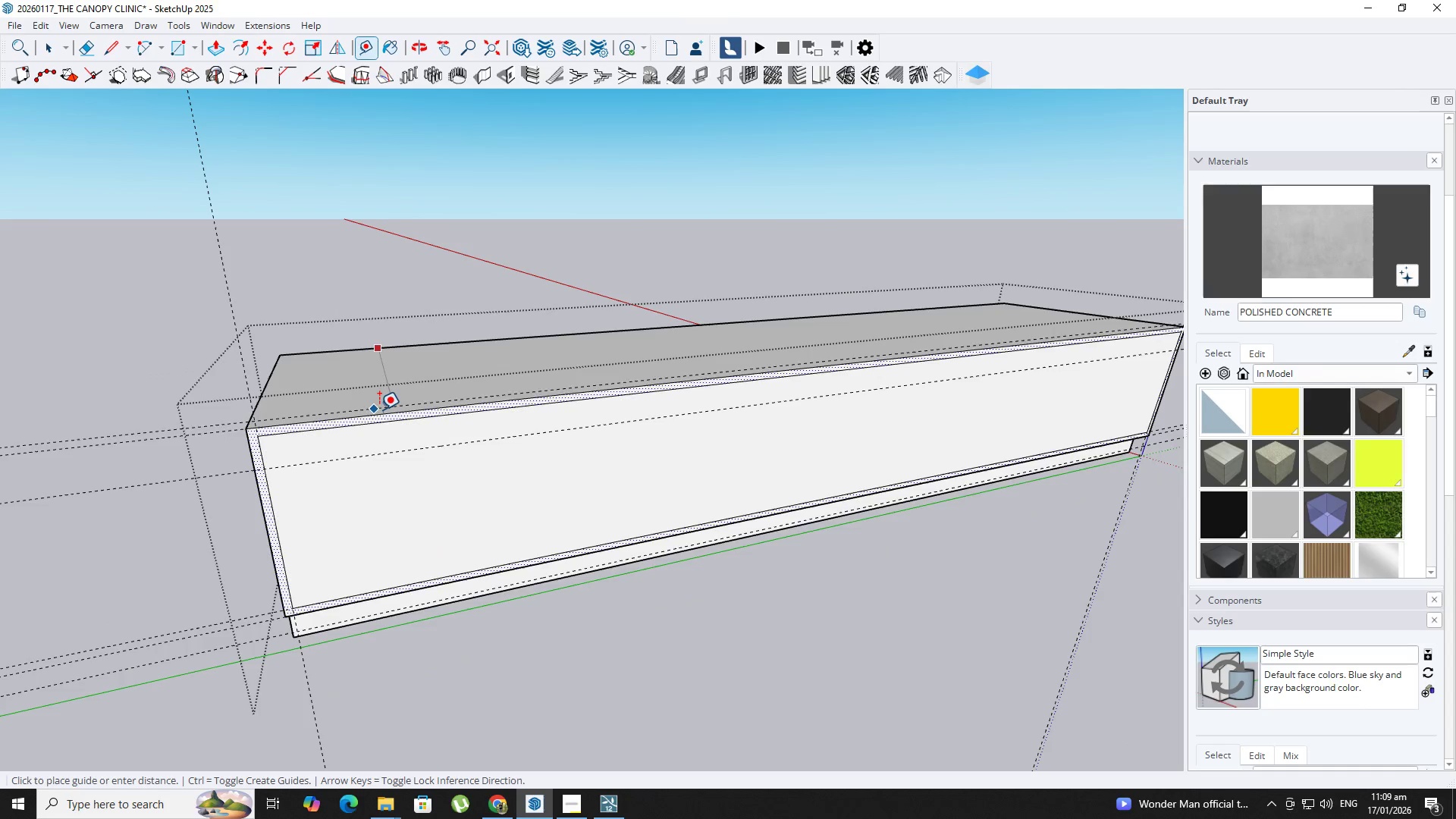 
key(NumpadDecimal)
 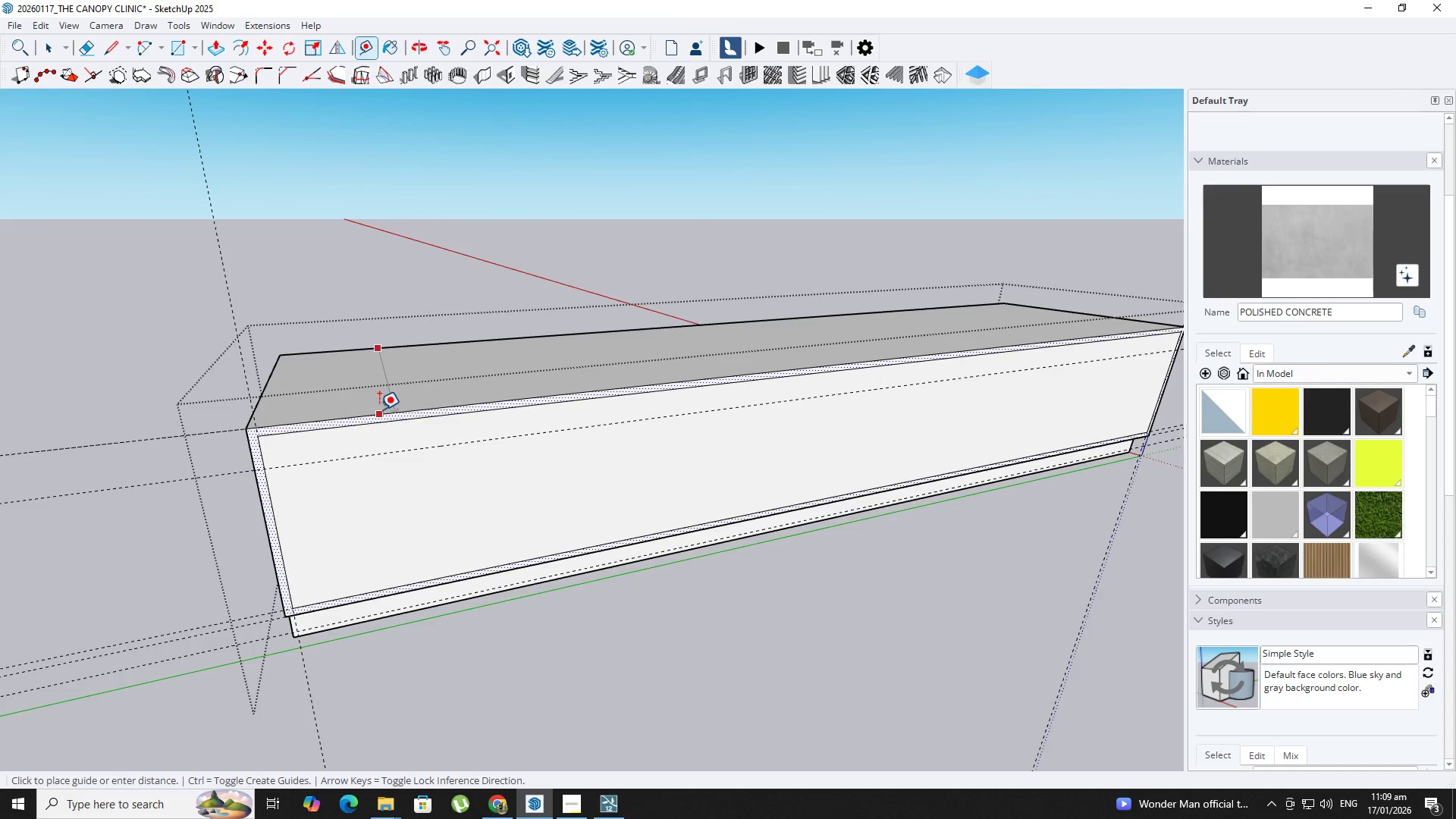 
key(Numpad0)
 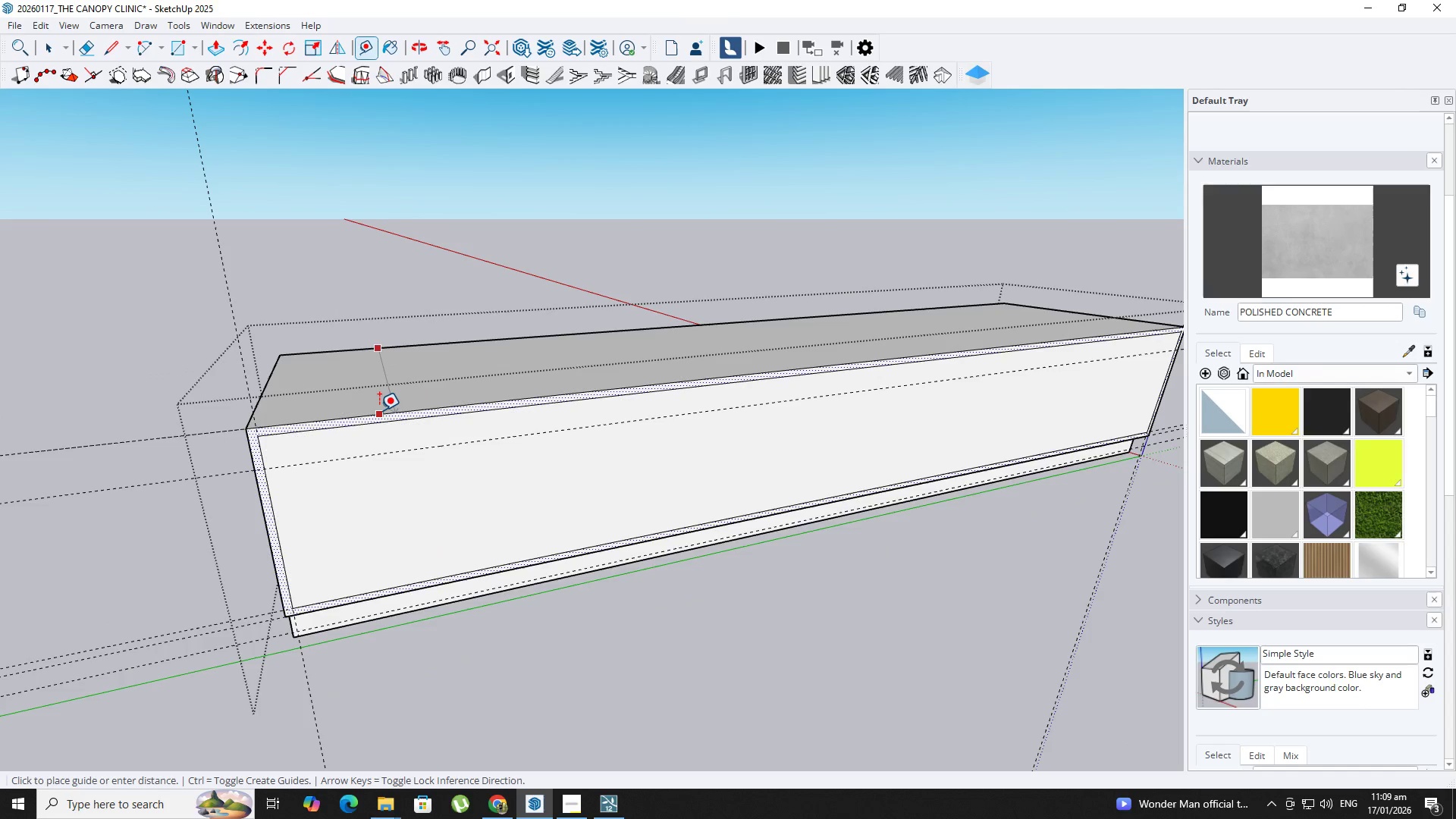 
key(Numpad2)
 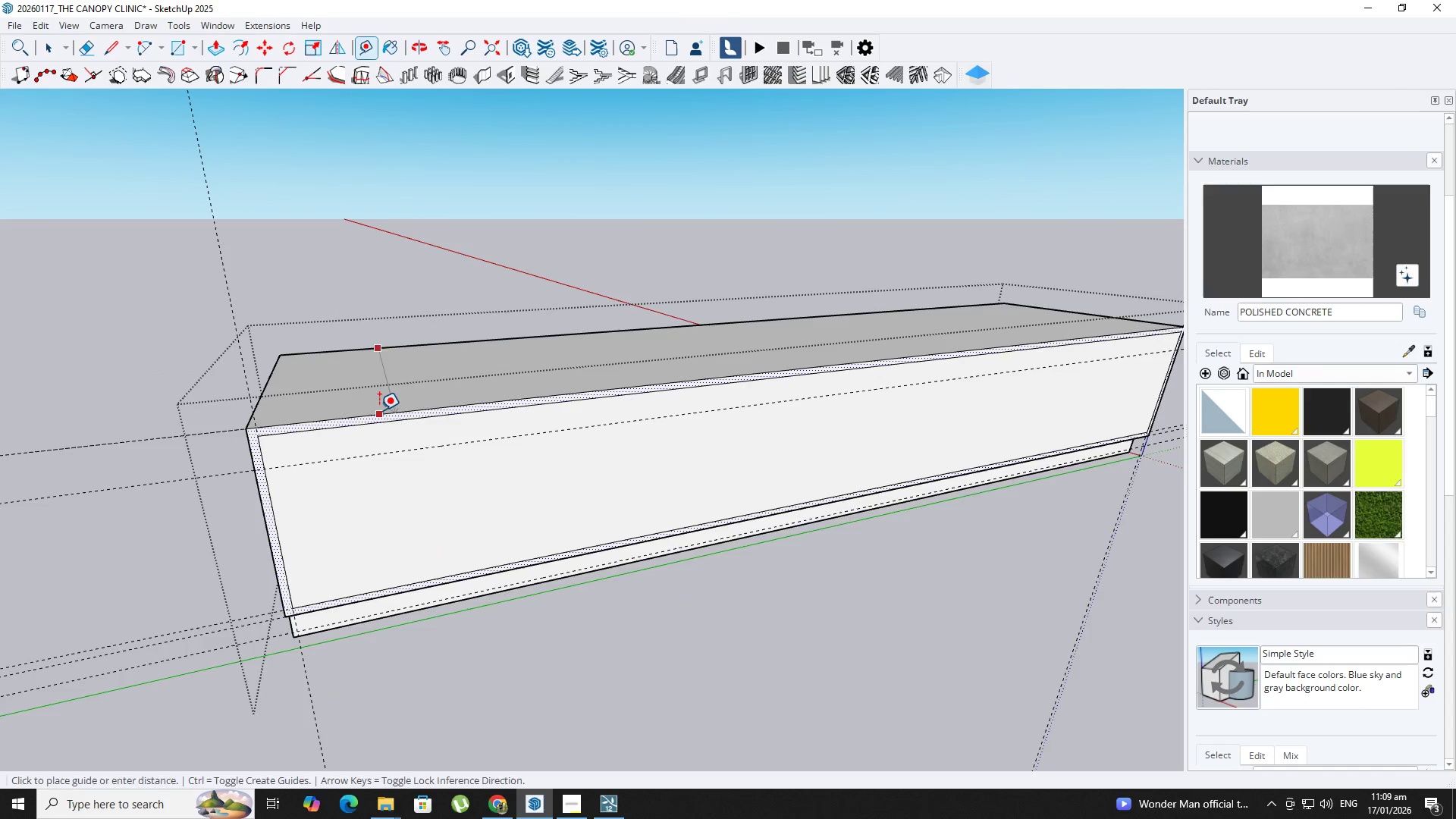 
key(NumpadEnter)
 